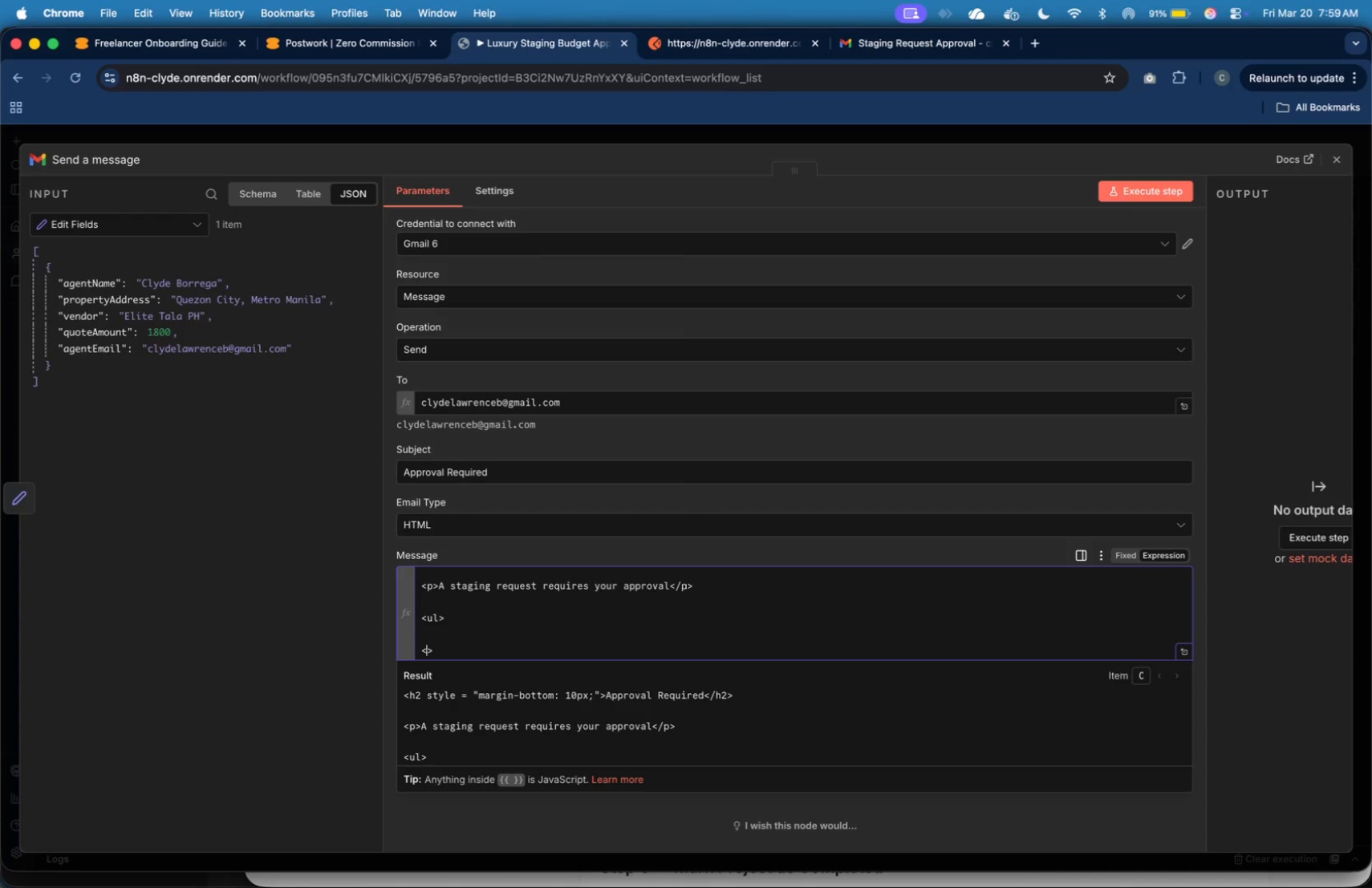 
key(ArrowLeft)
 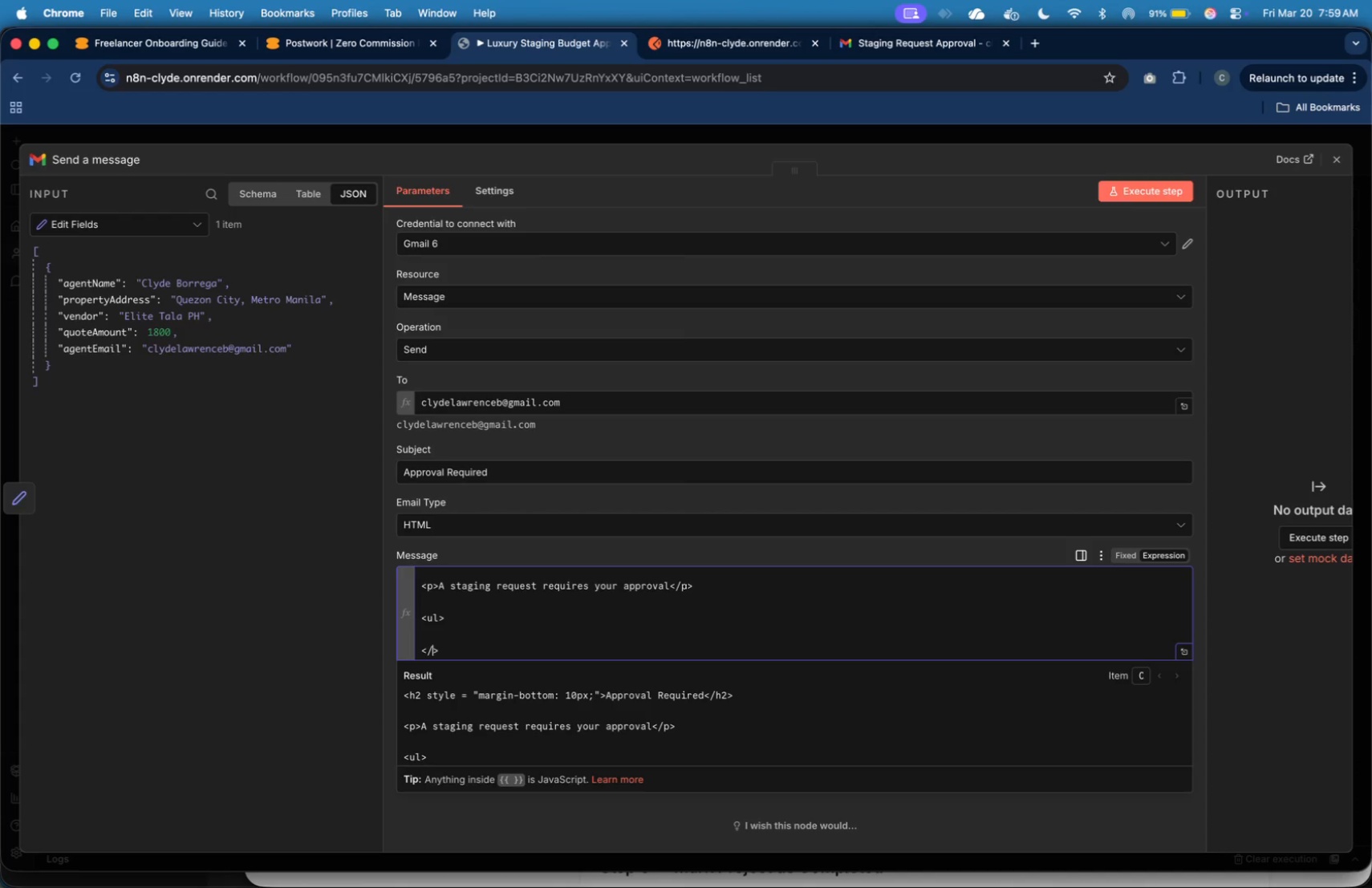 
type(/ul)
 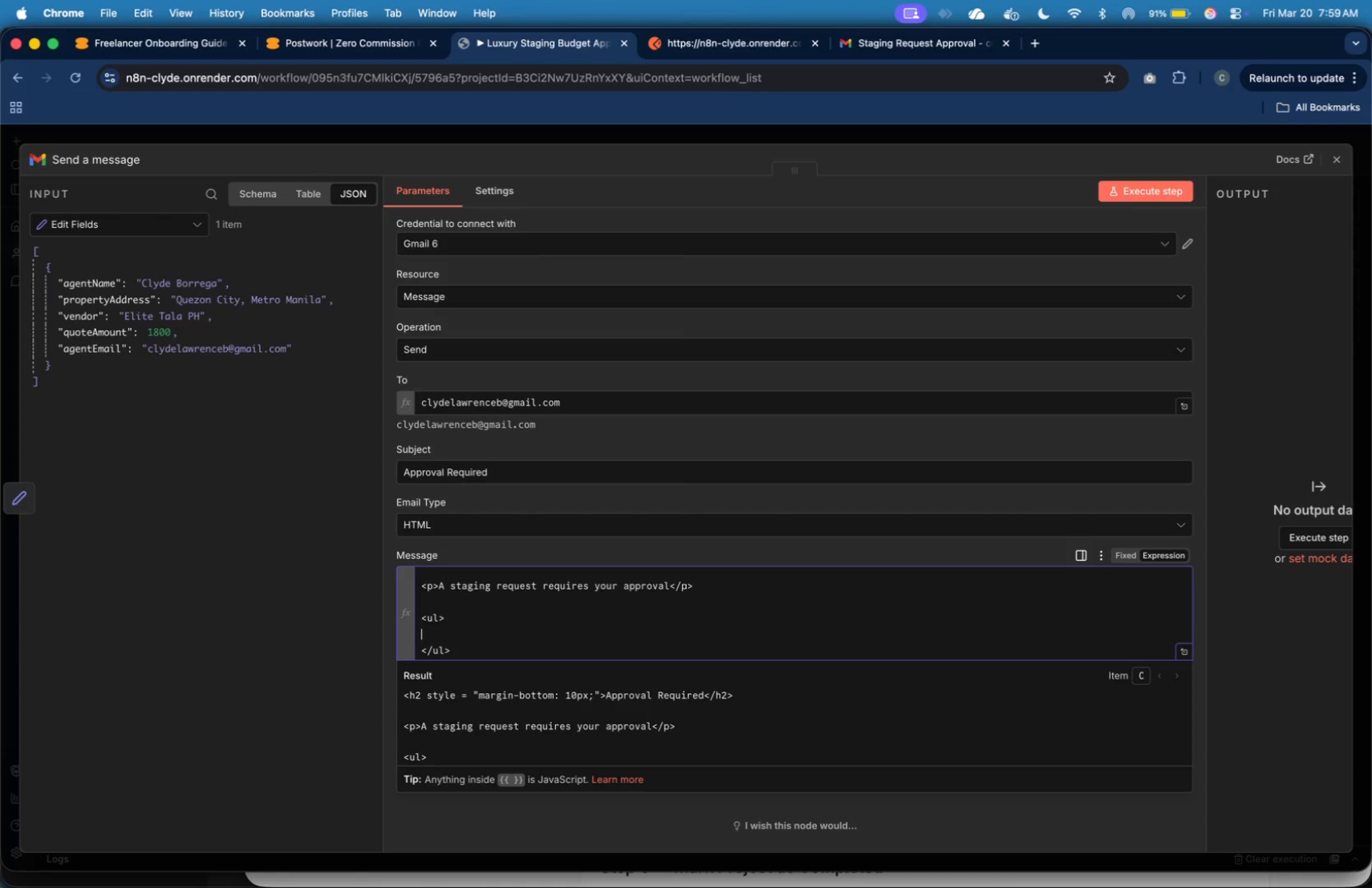 
key(ArrowUp)
 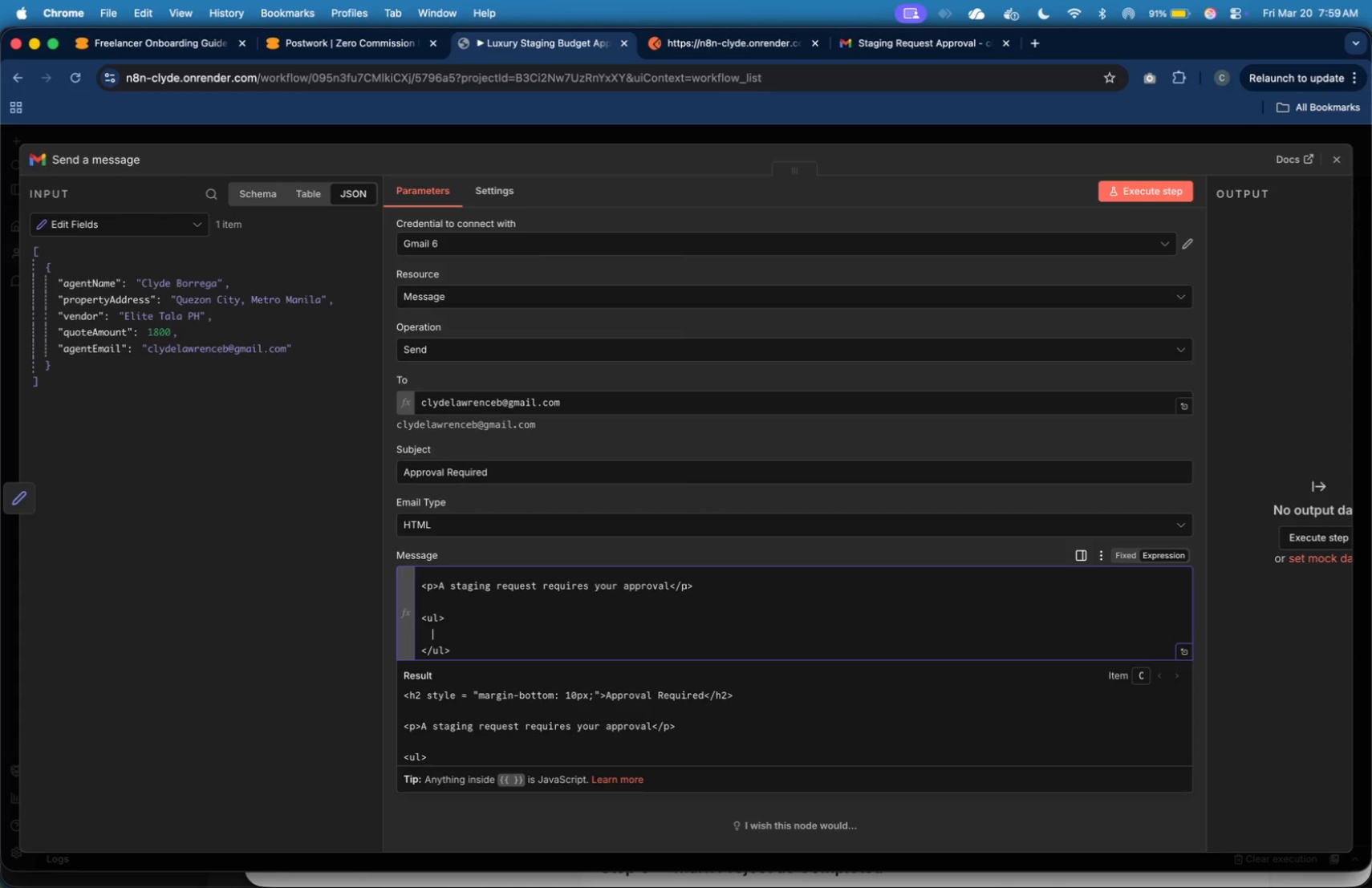 
key(Tab)
 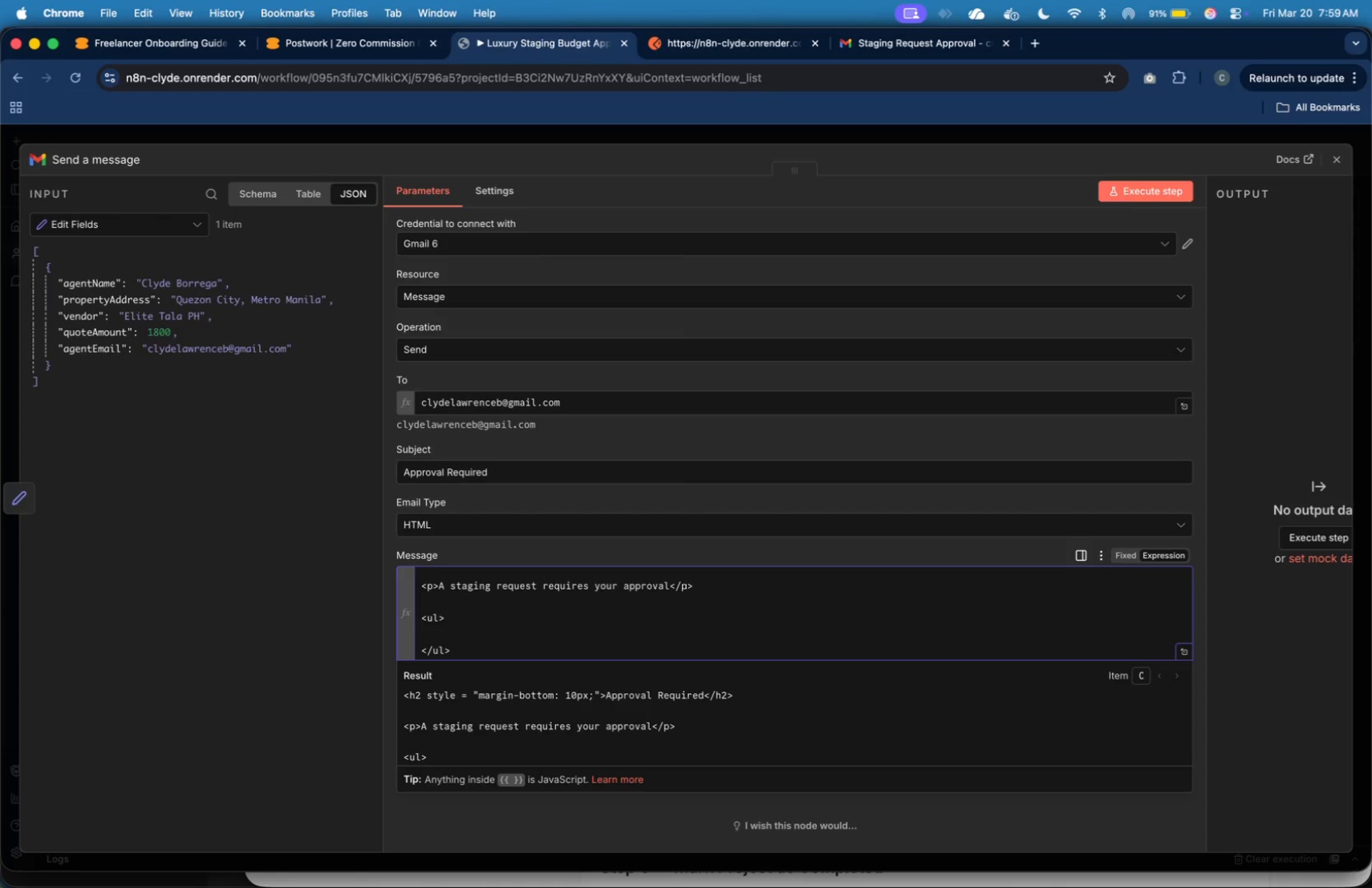 
key(Shift+Comma)
 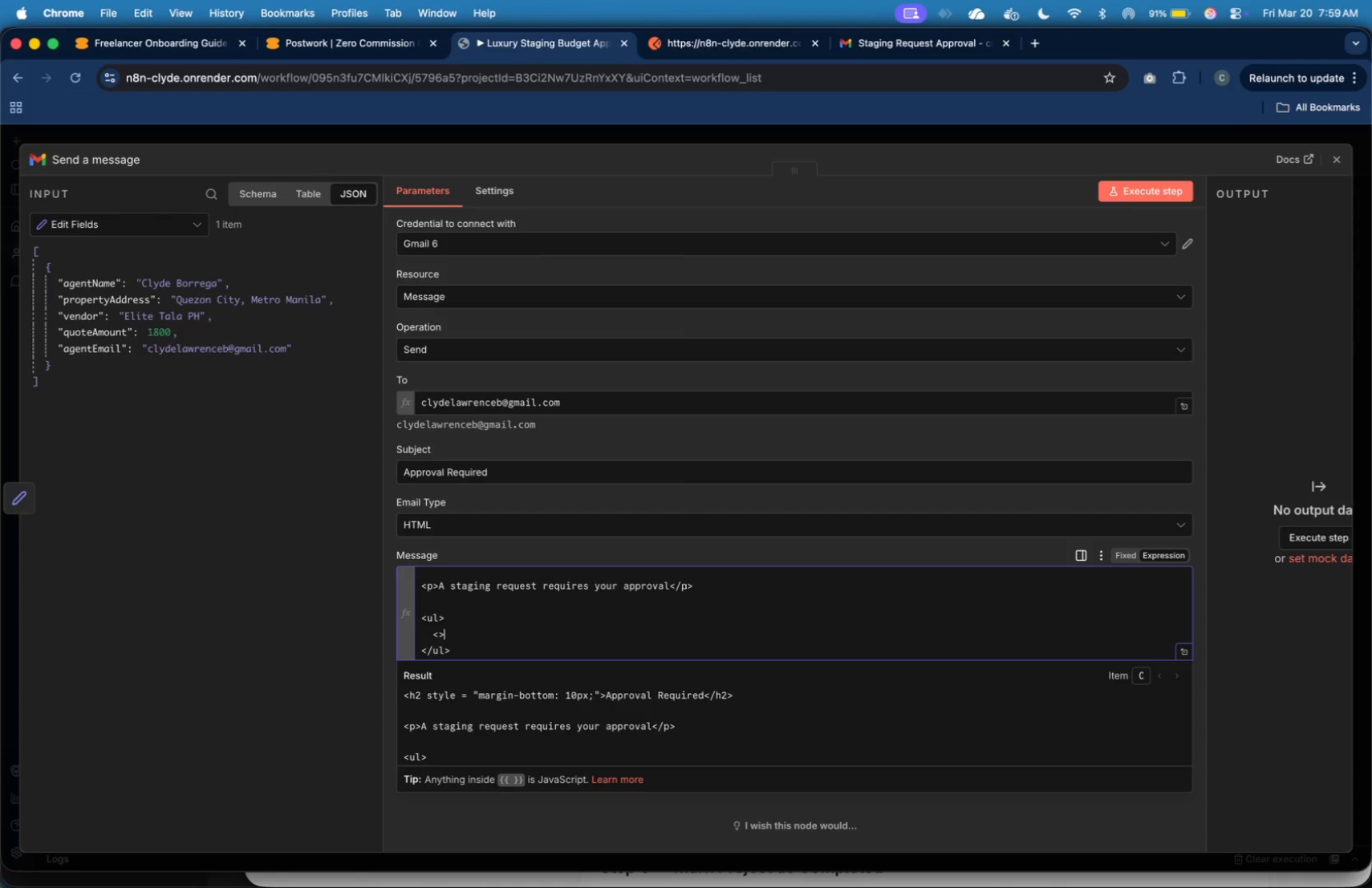 
key(Shift+Period)
 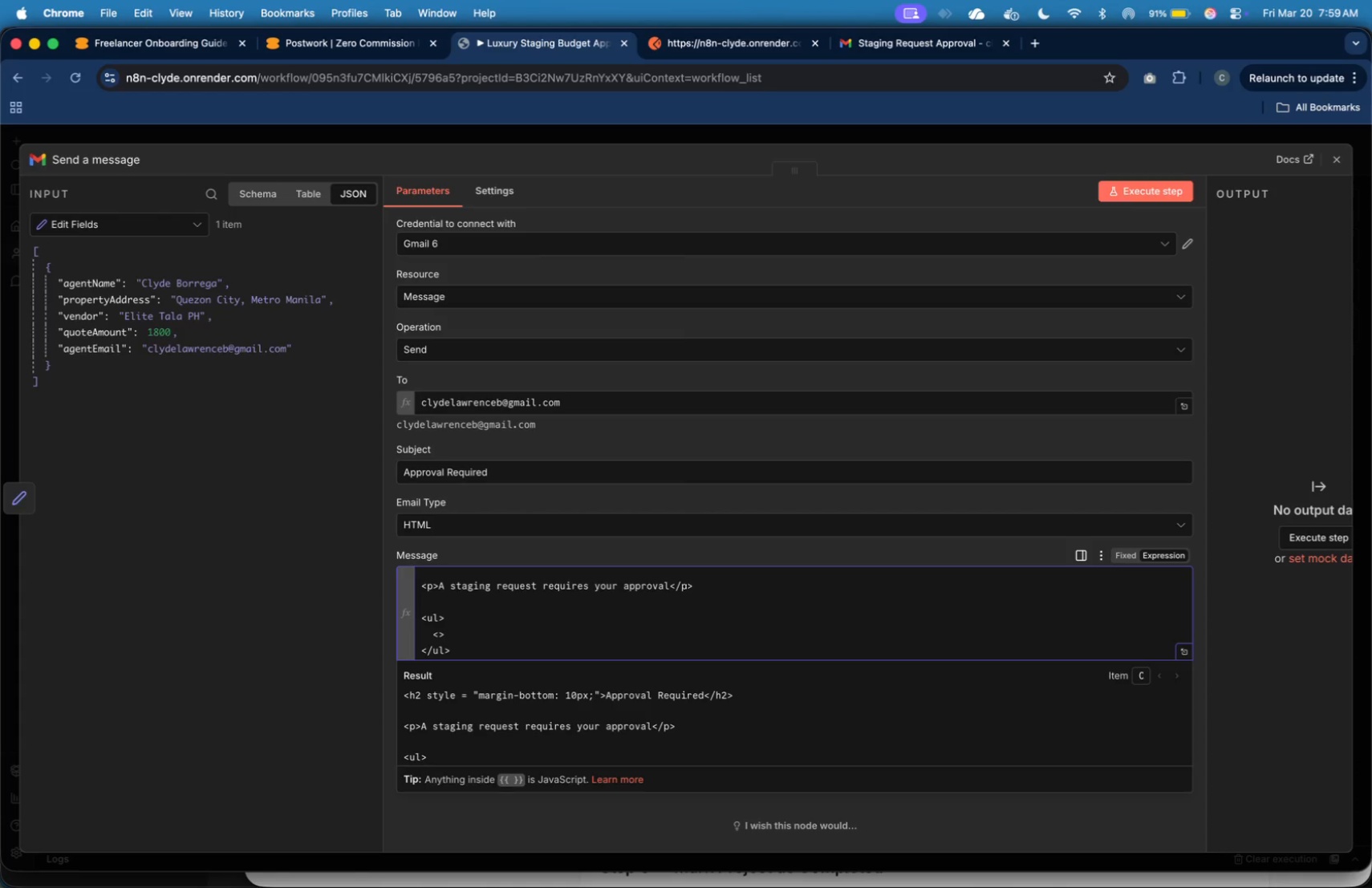 
key(ArrowLeft)
 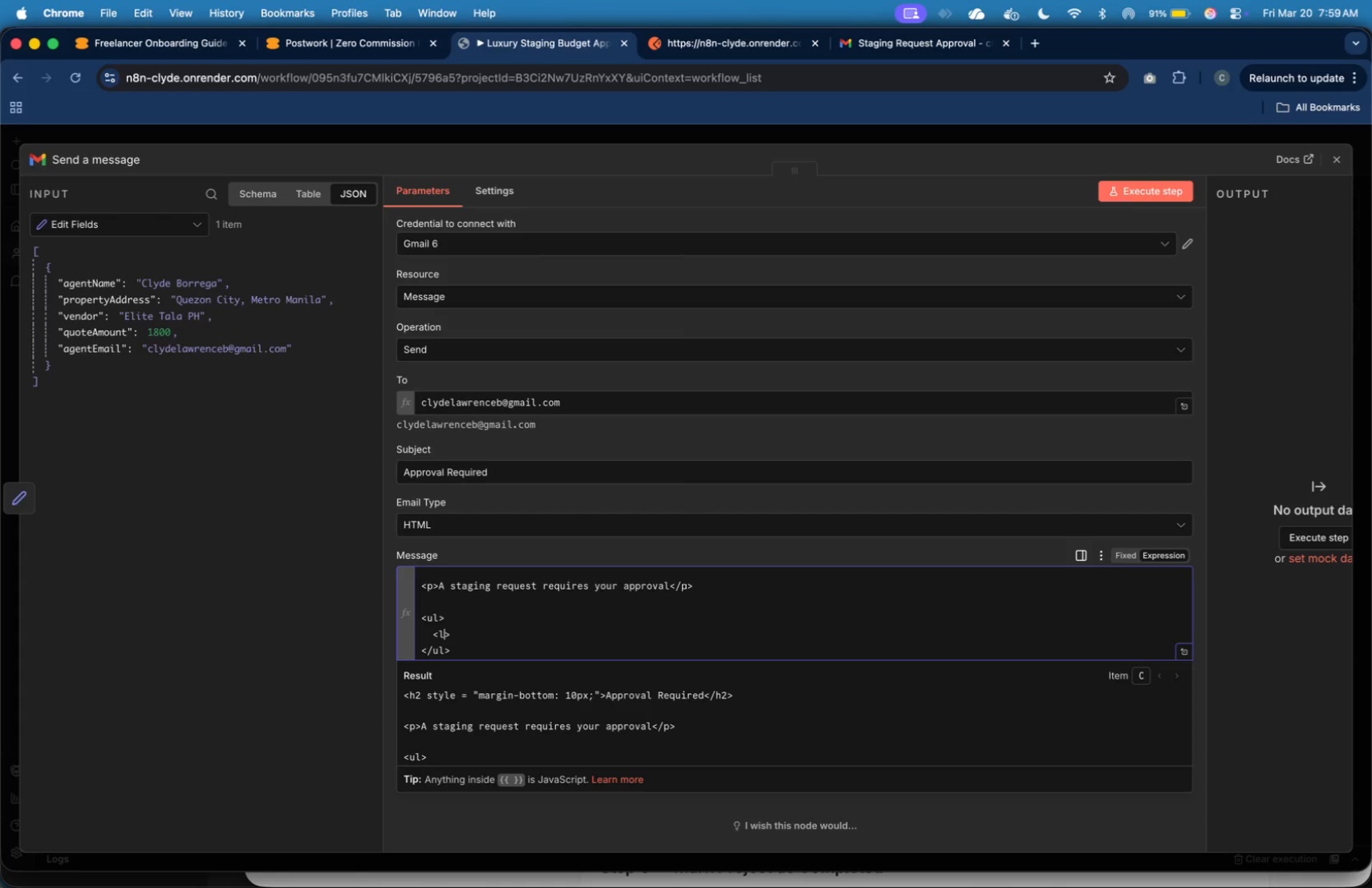 
type(li)
 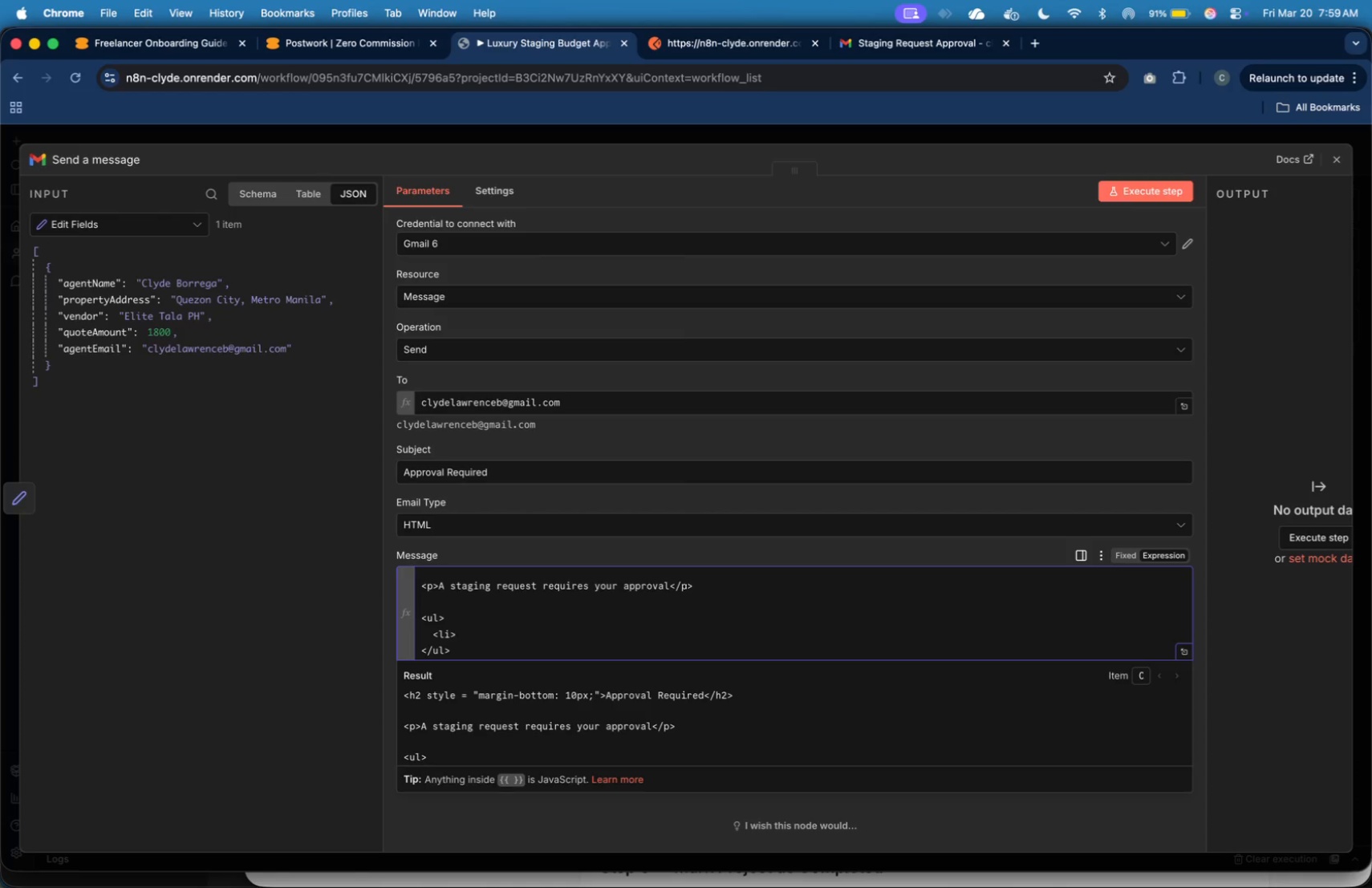 
mouse_move([1328, 184])
 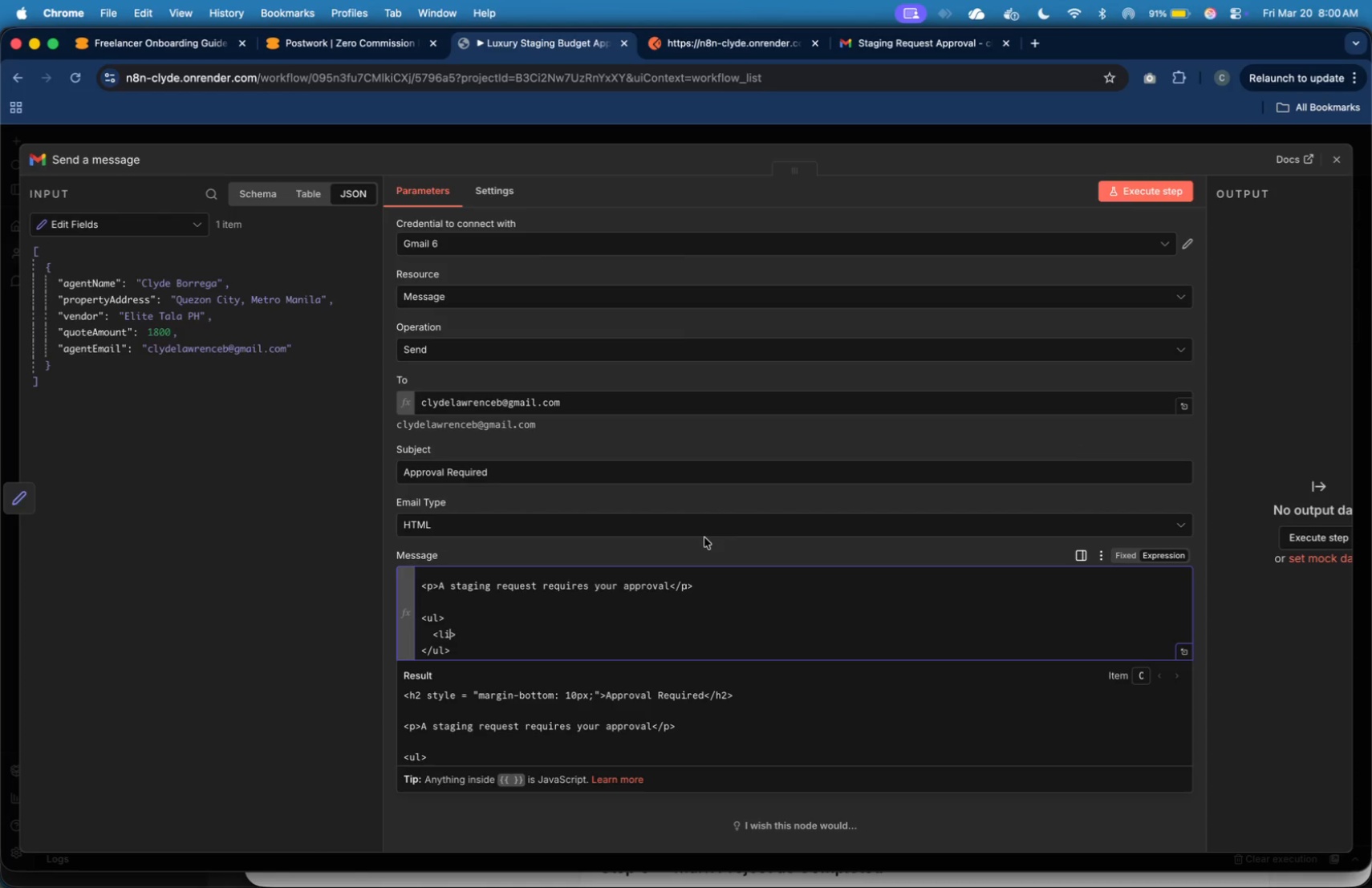 
key(ArrowRight)
 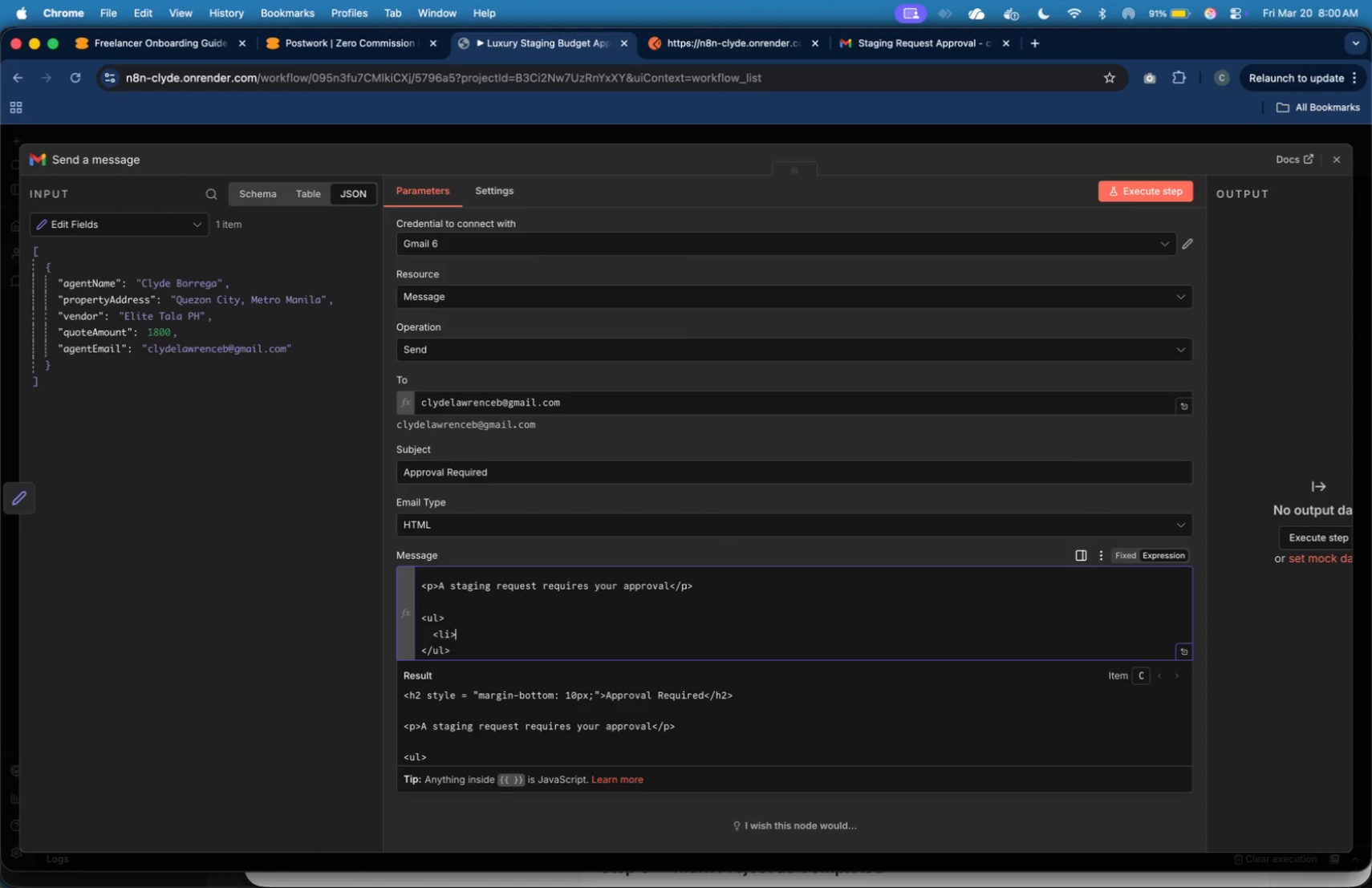 
key(Shift+Comma)
 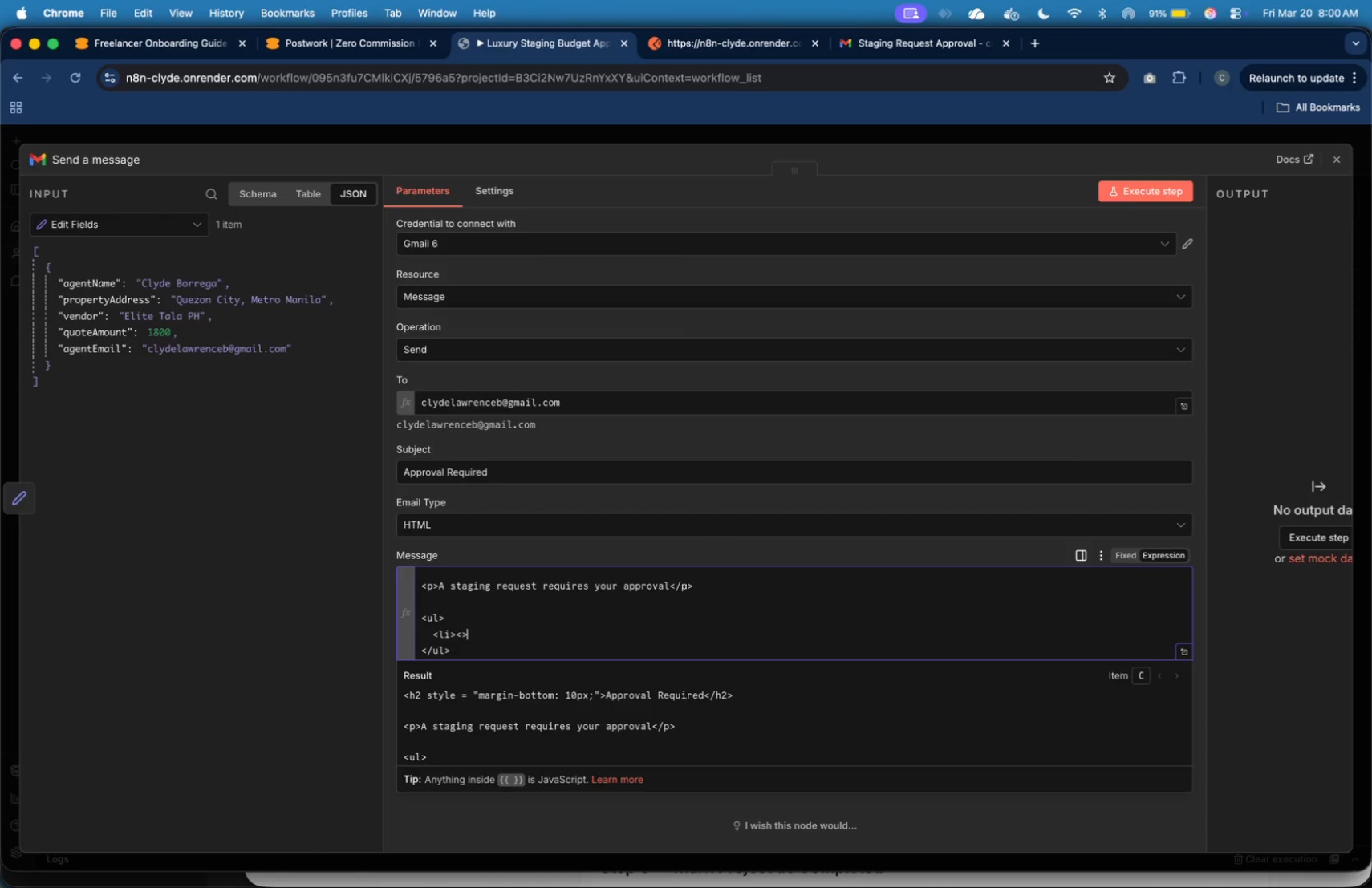 
key(Shift+Period)
 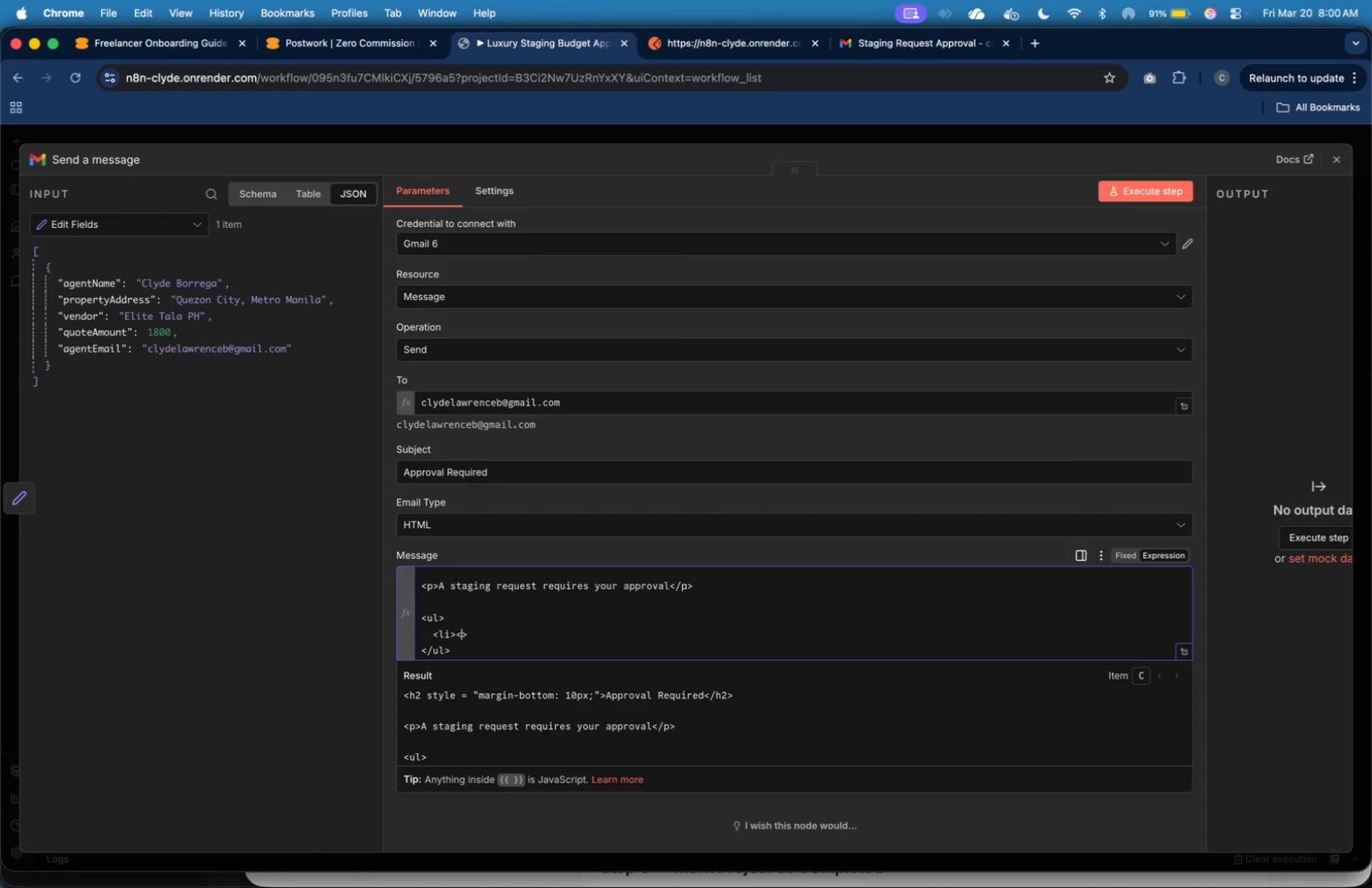 
key(ArrowLeft)
 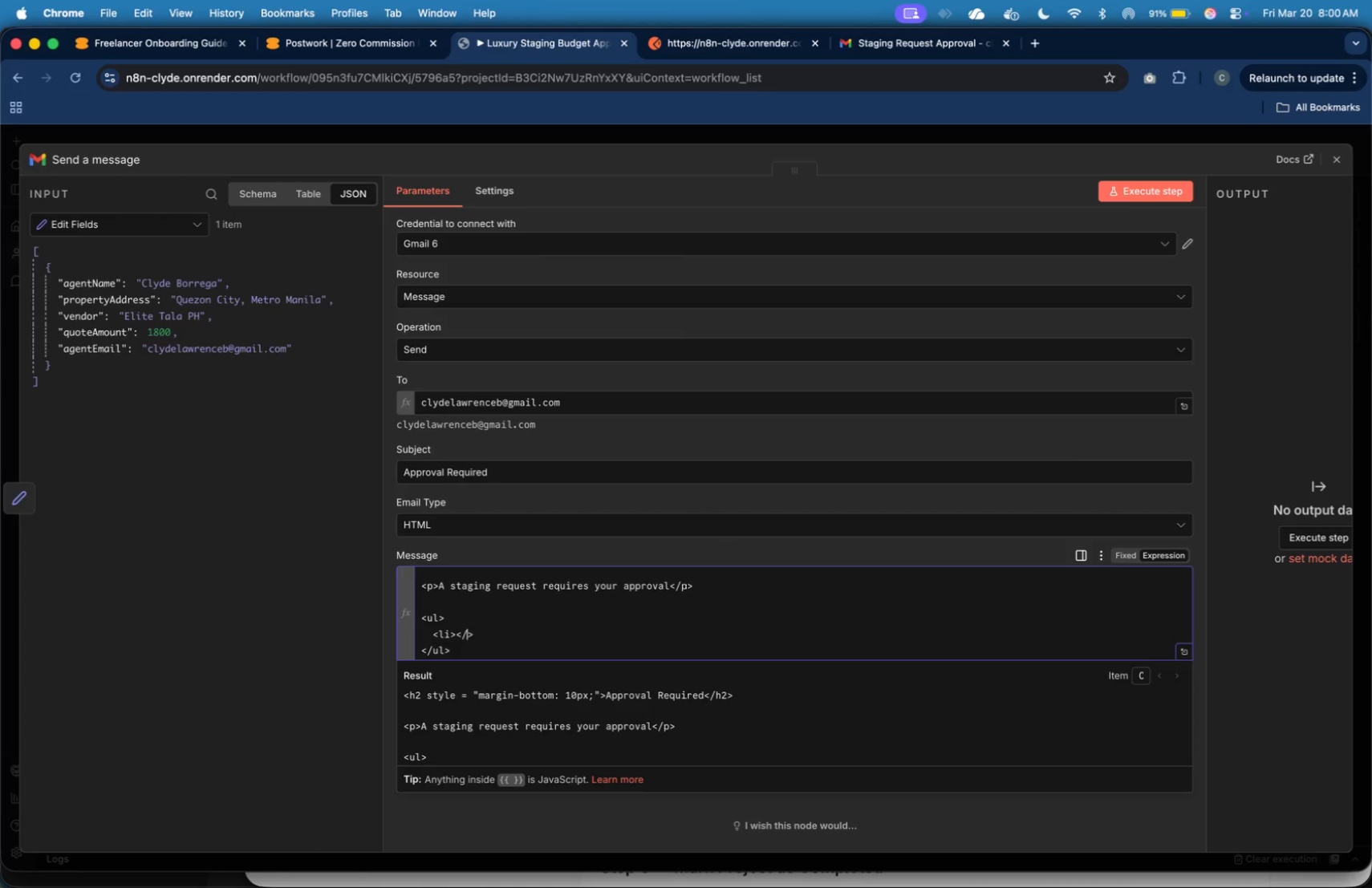 
type(/li)
 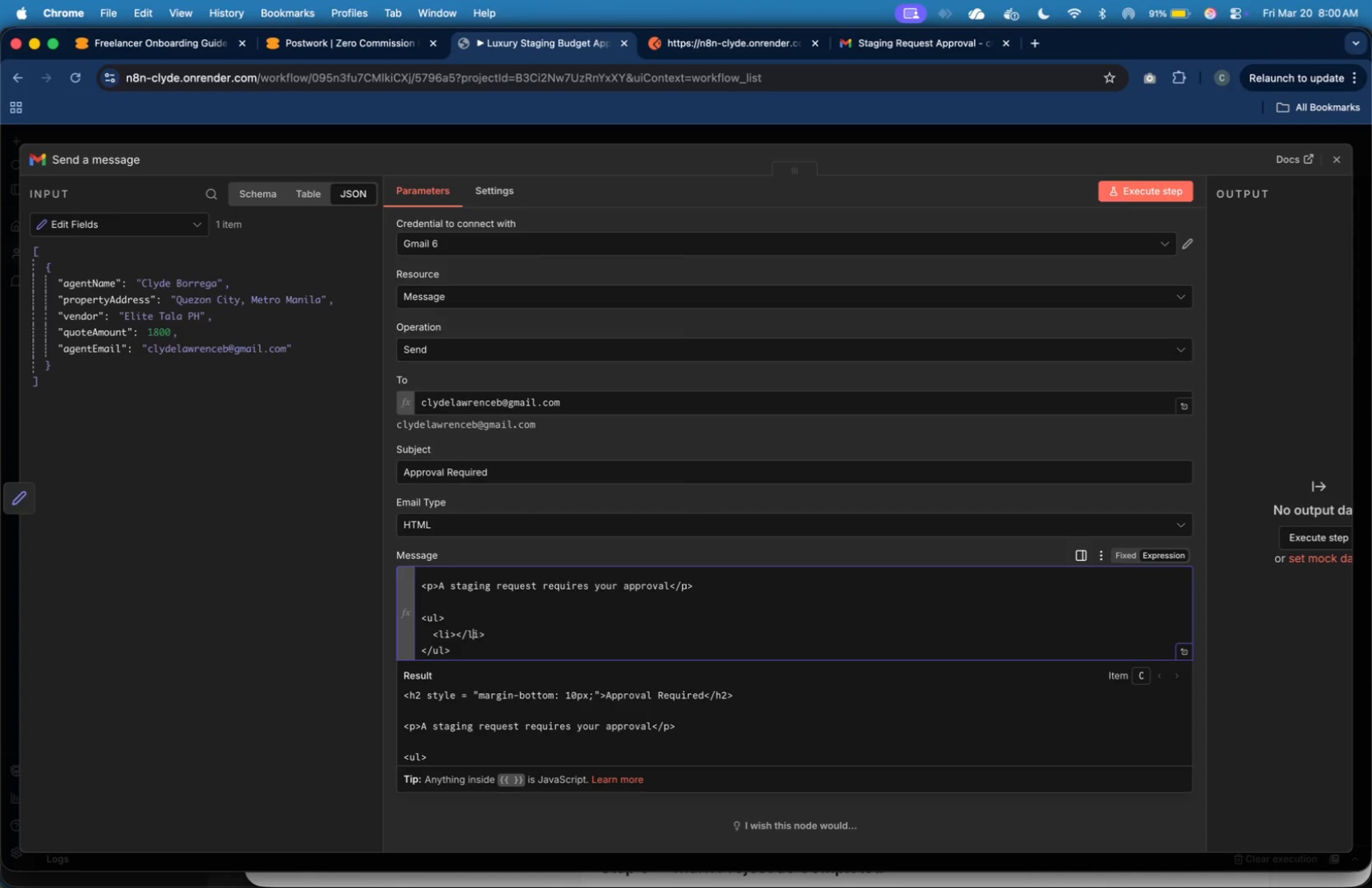 
key(ArrowLeft)
 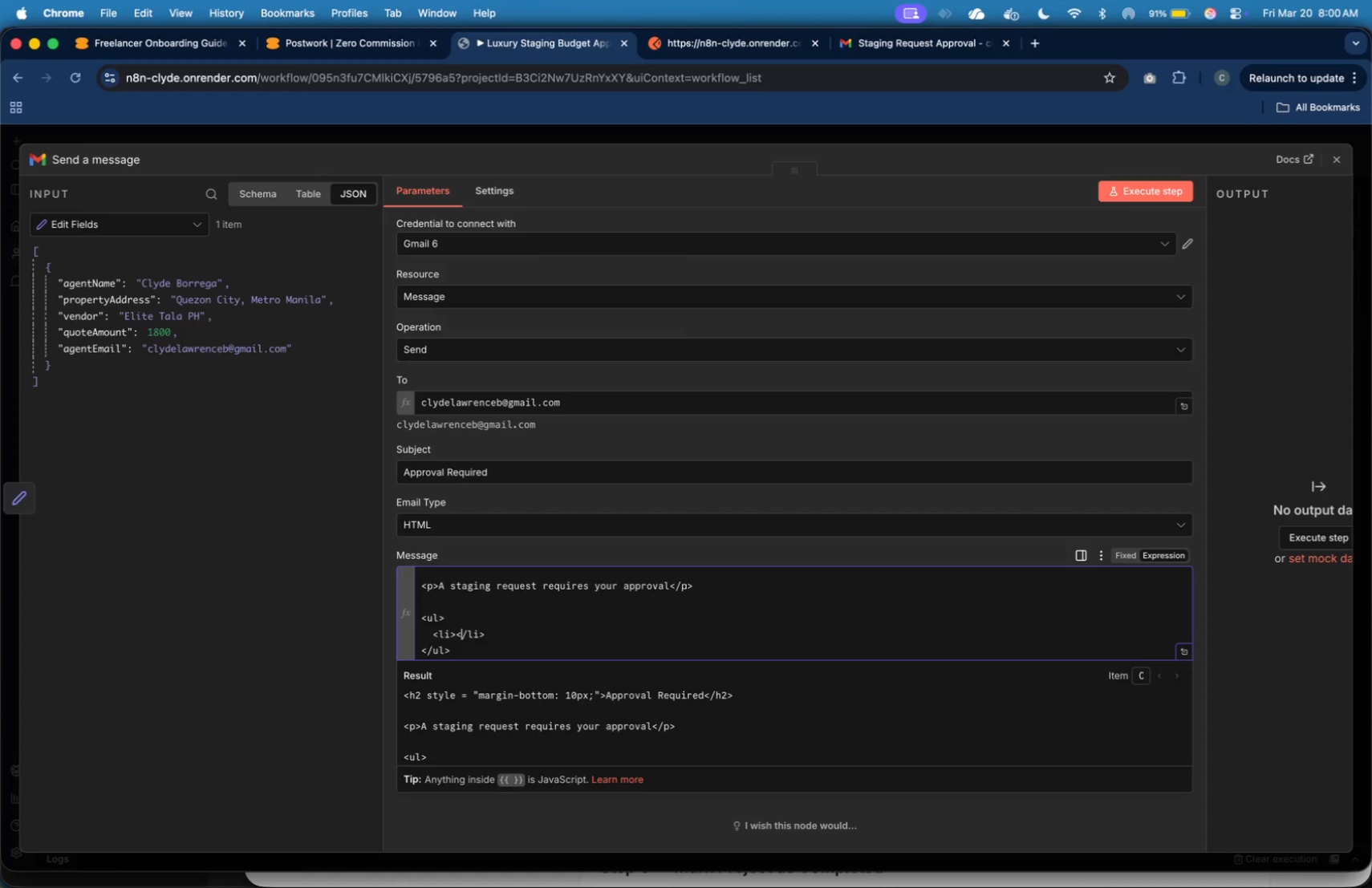 
key(ArrowLeft)
 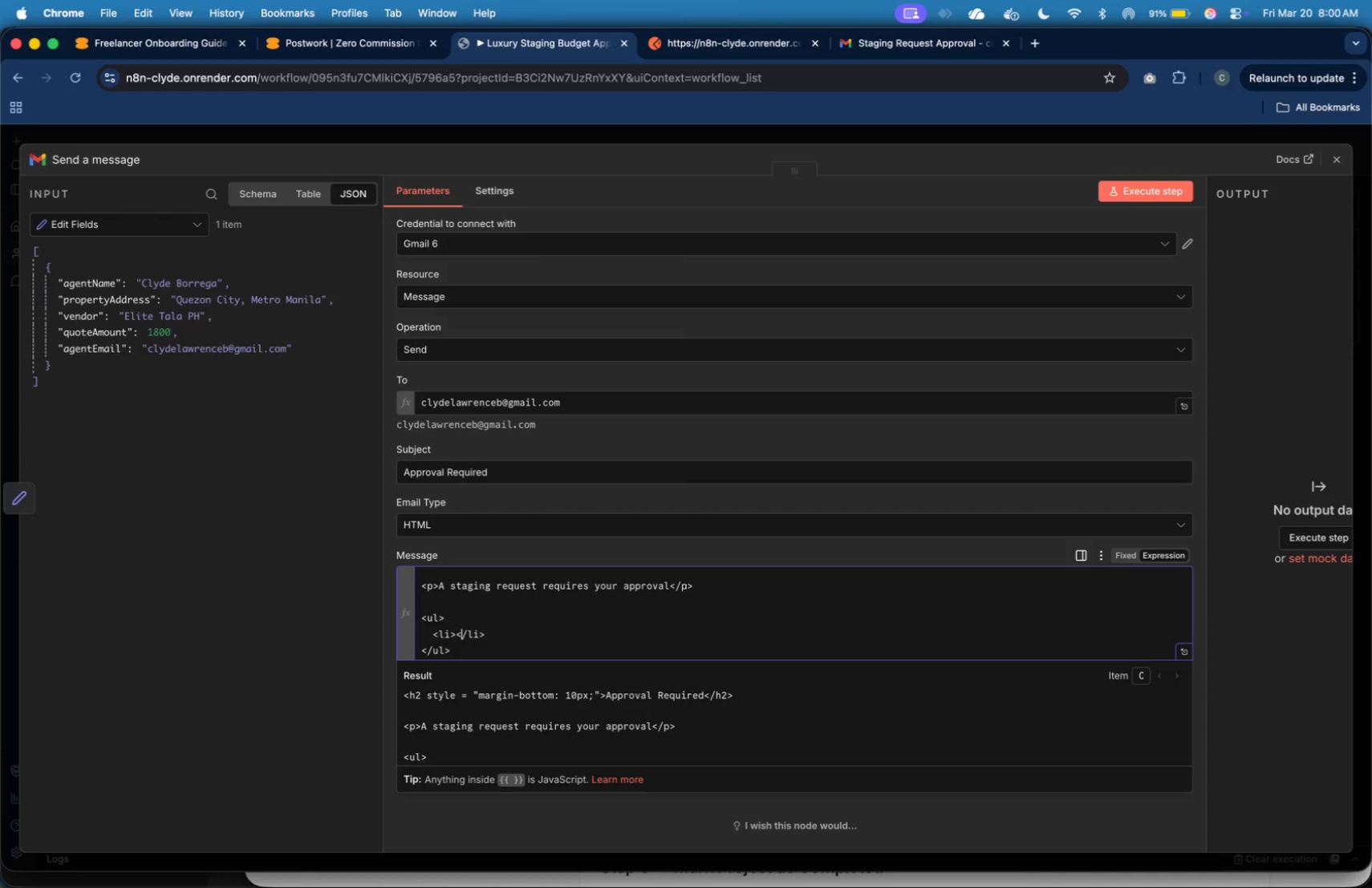 
key(ArrowLeft)
 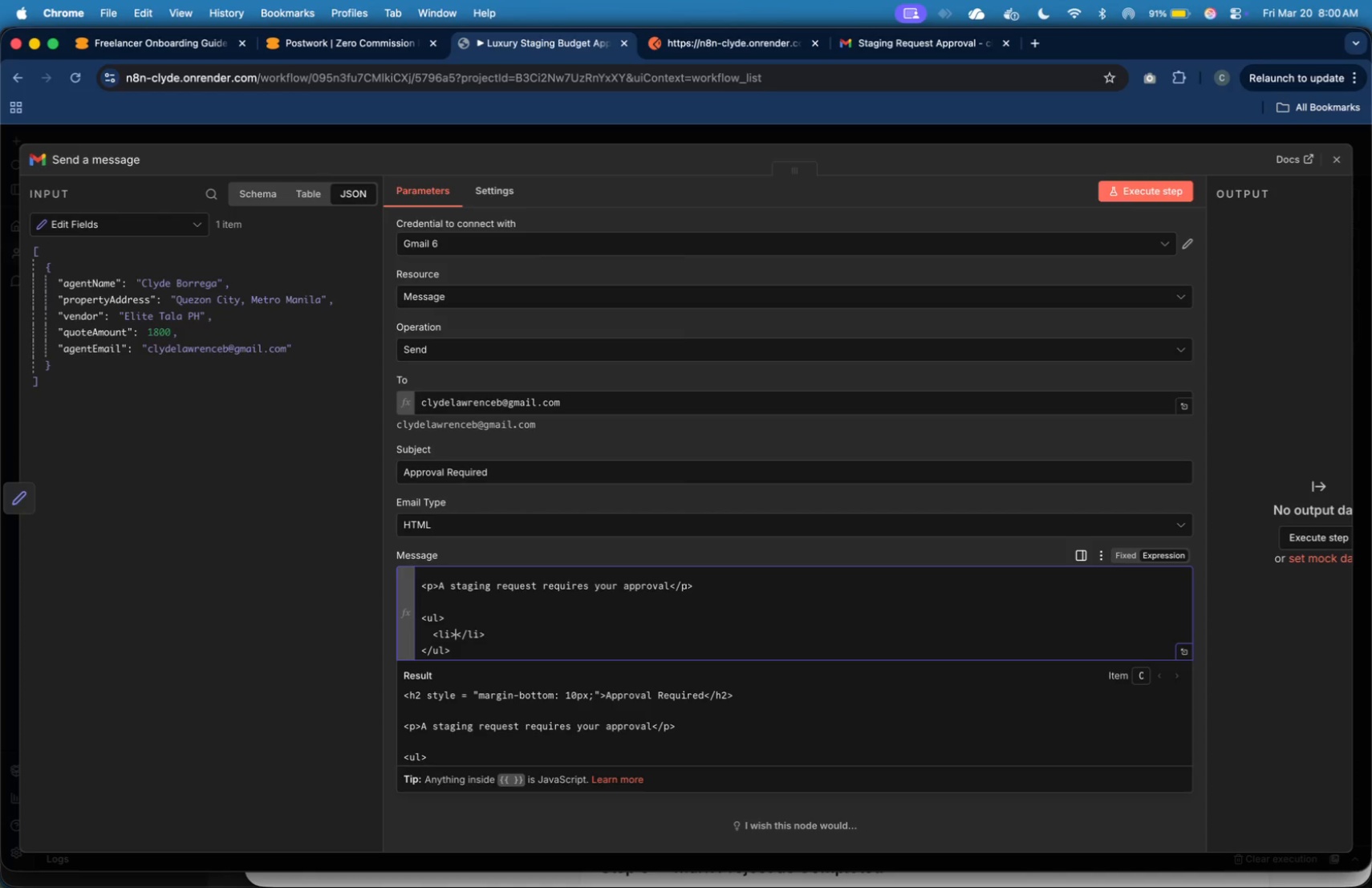 
key(ArrowLeft)
 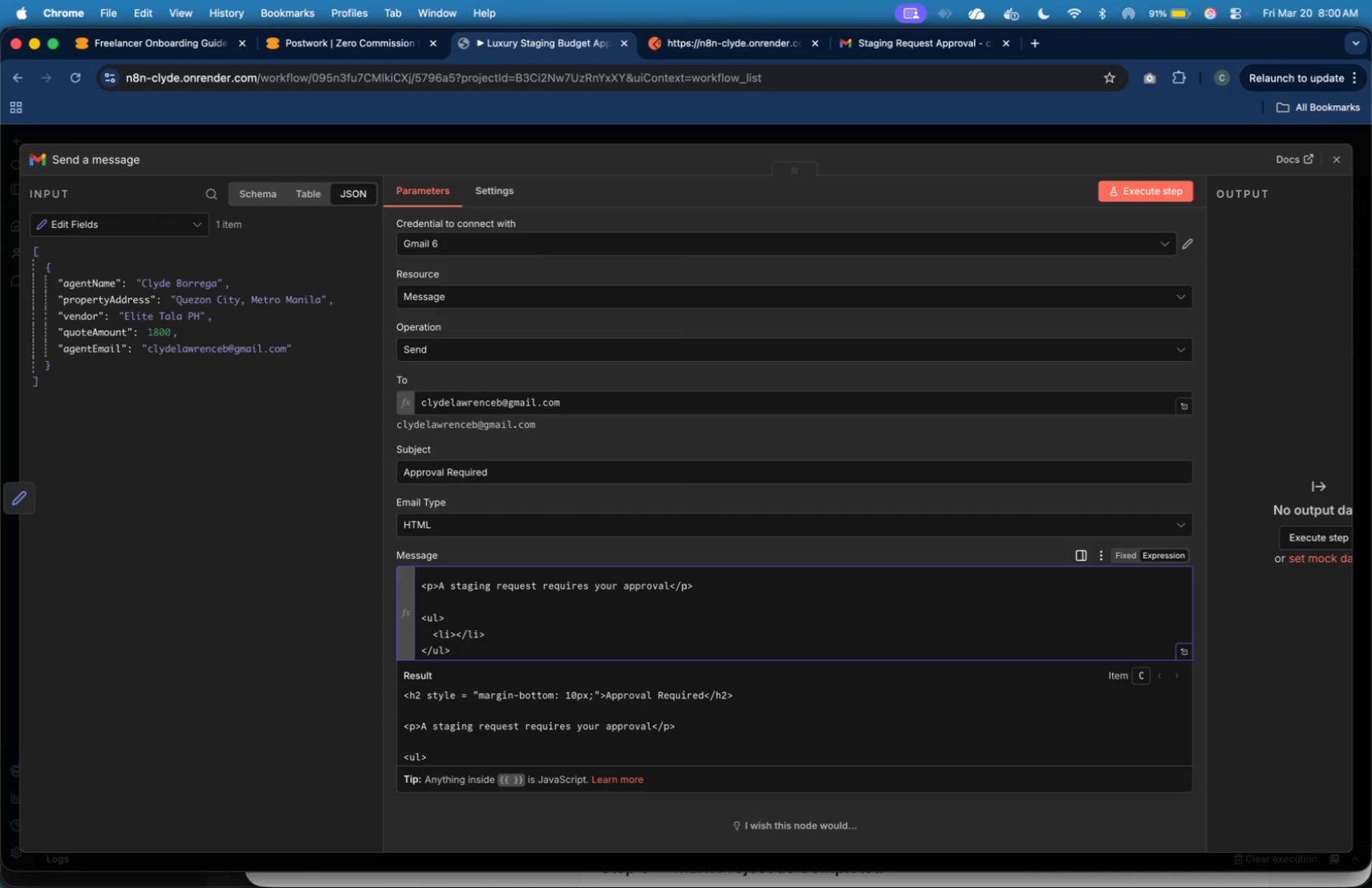 
key(Shift+Comma)
 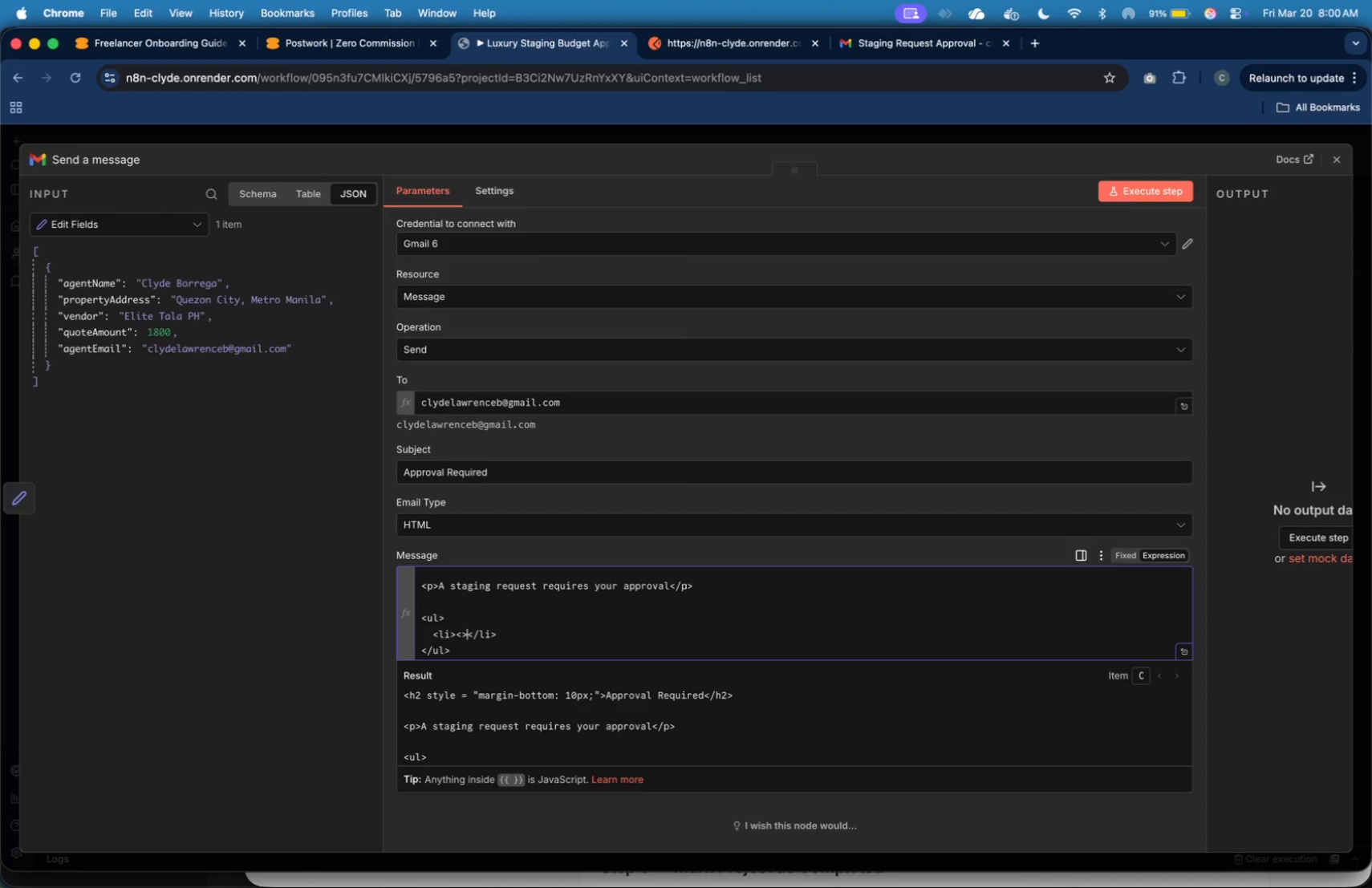 
key(Shift+Period)
 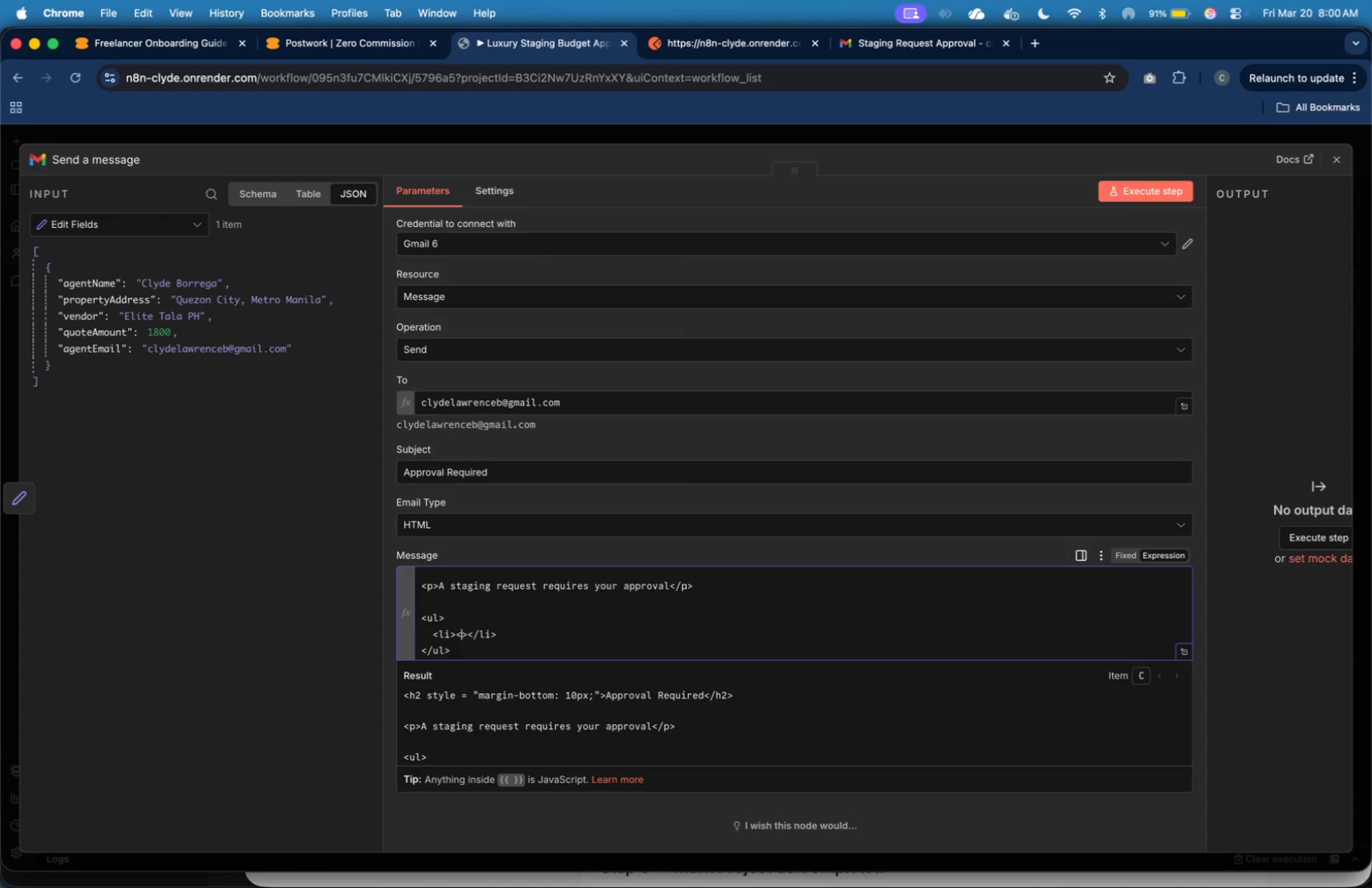 
key(ArrowLeft)
 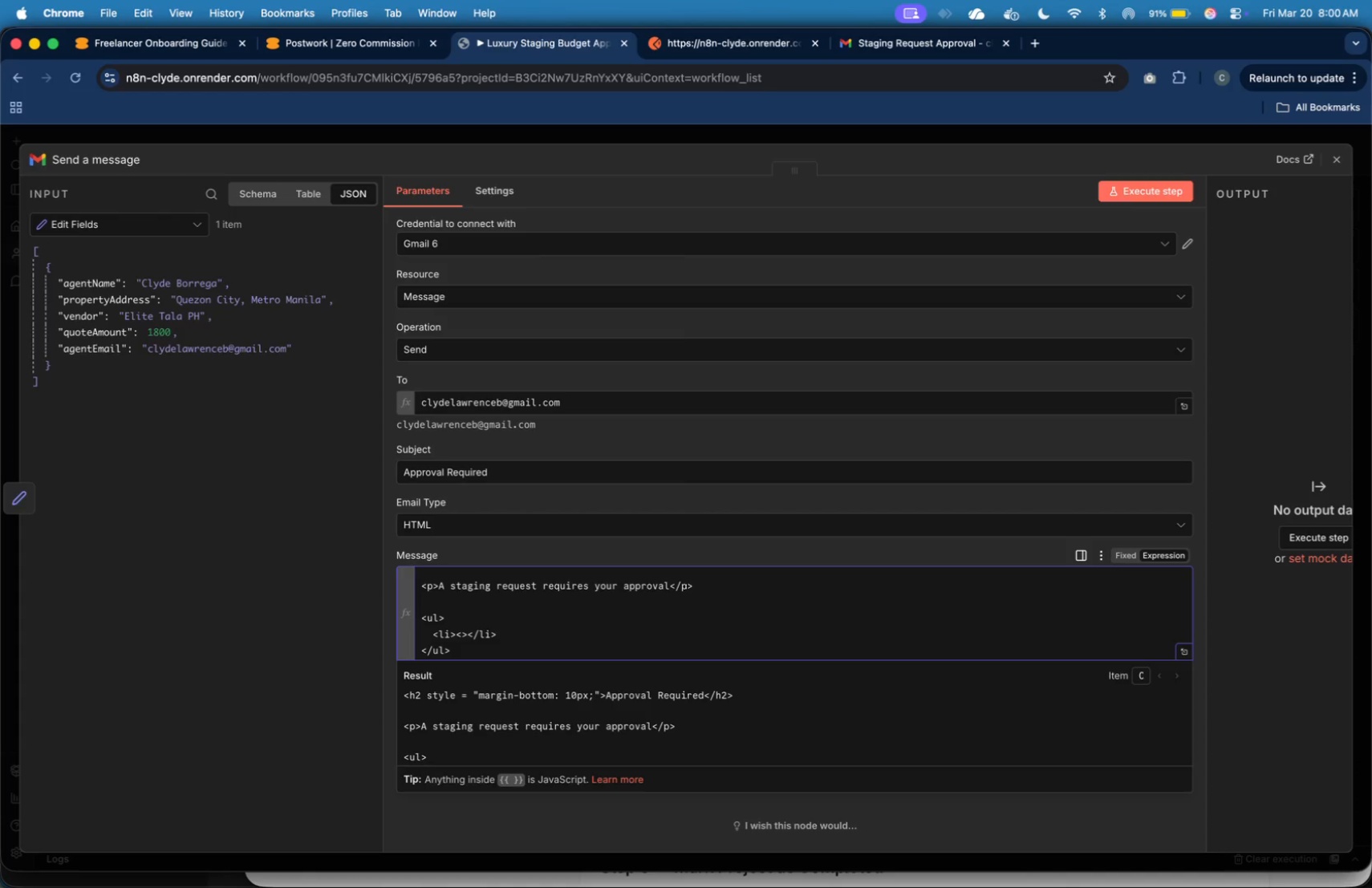 
key(B)
 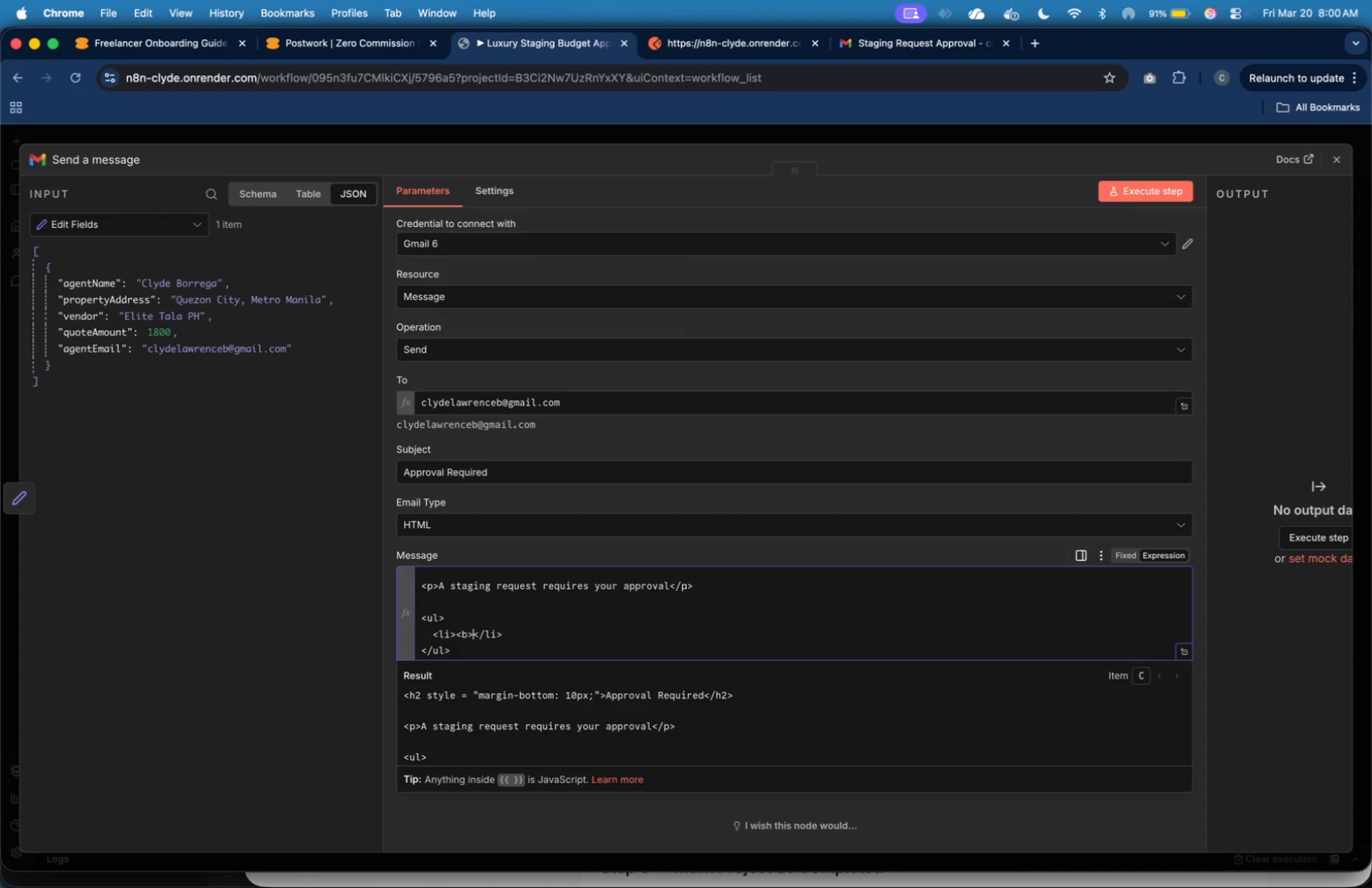 
key(ArrowRight)
 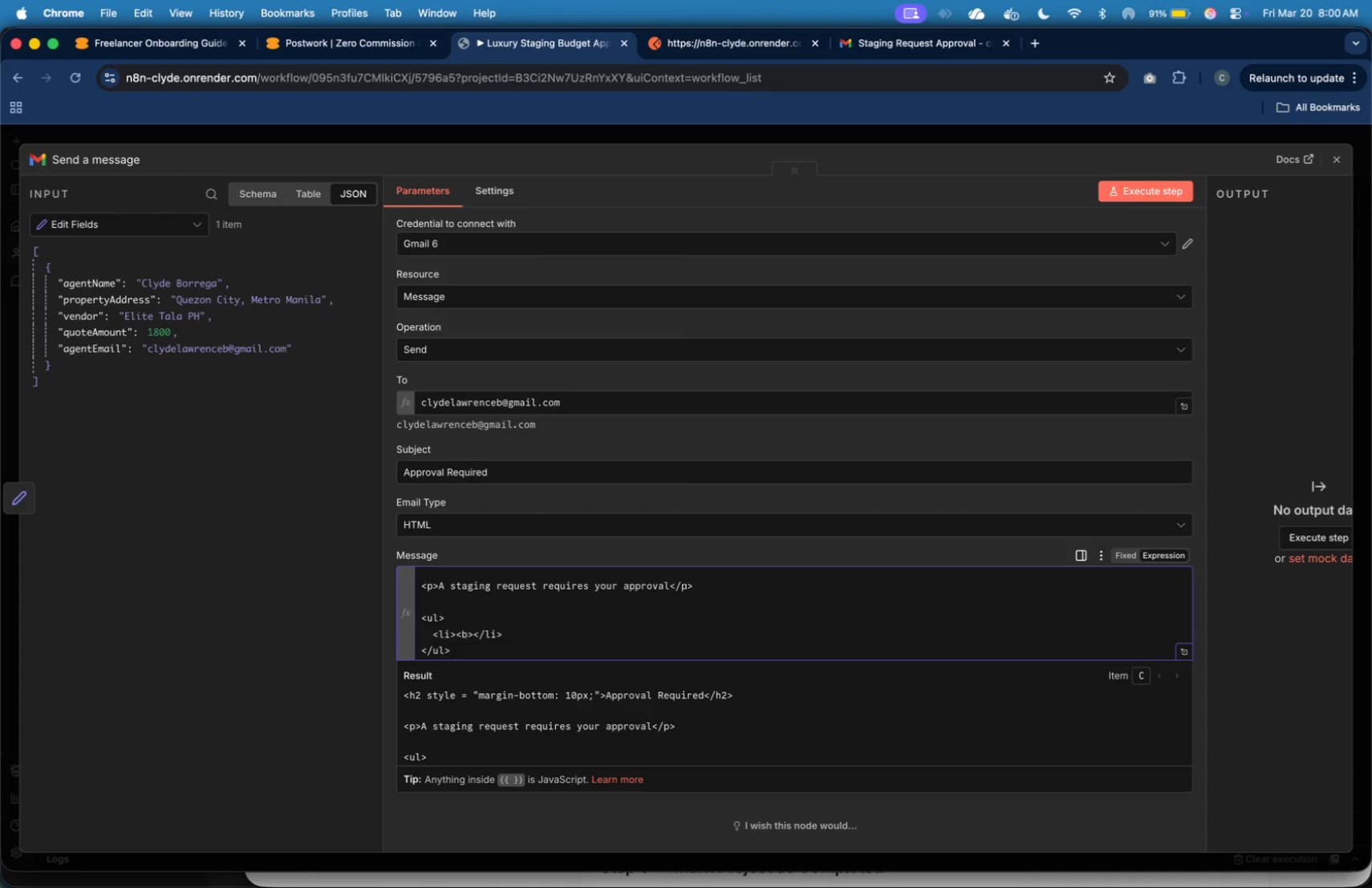 
key(Shift+Comma)
 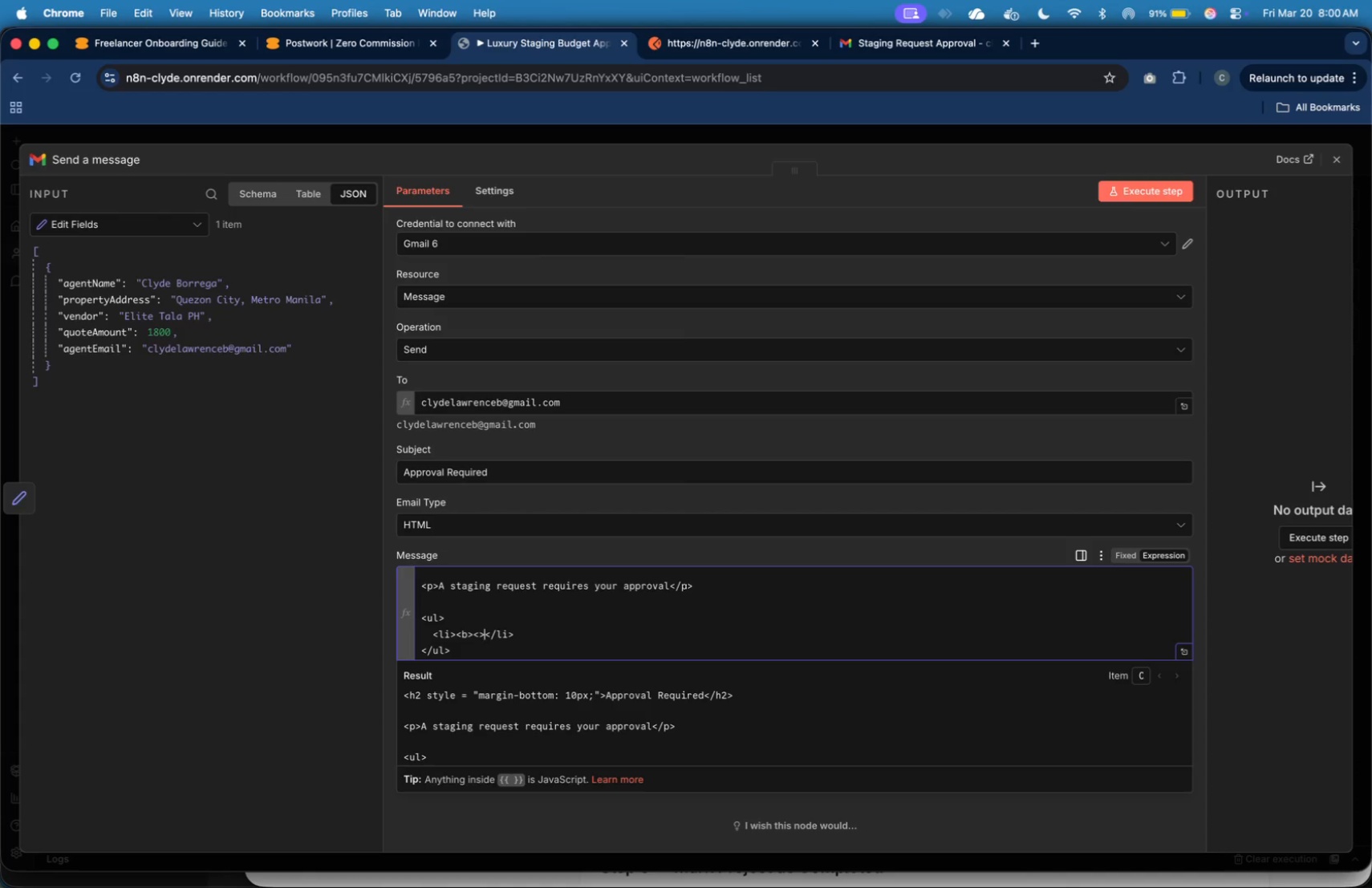 
key(Shift+Period)
 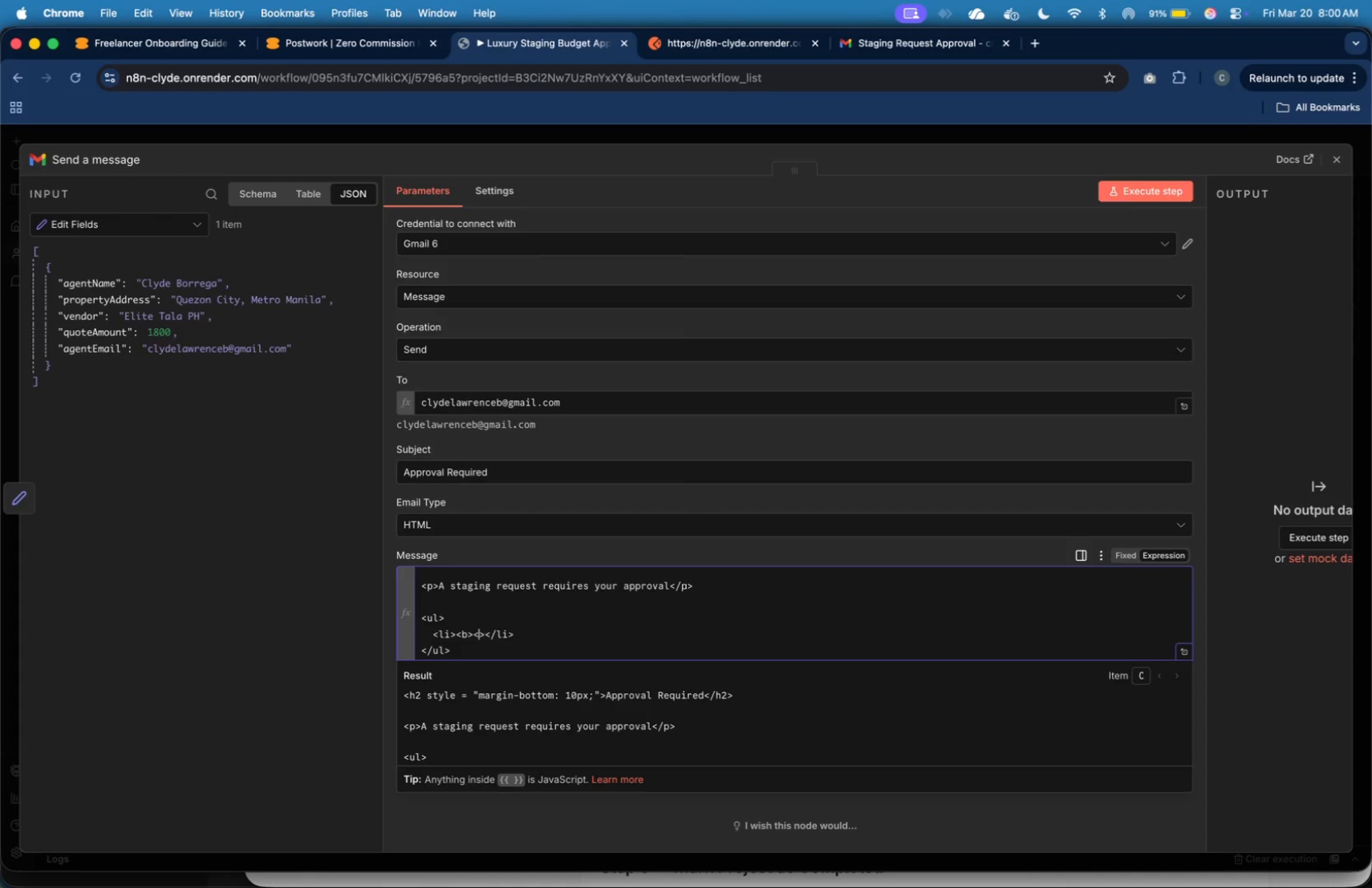 
key(ArrowLeft)
 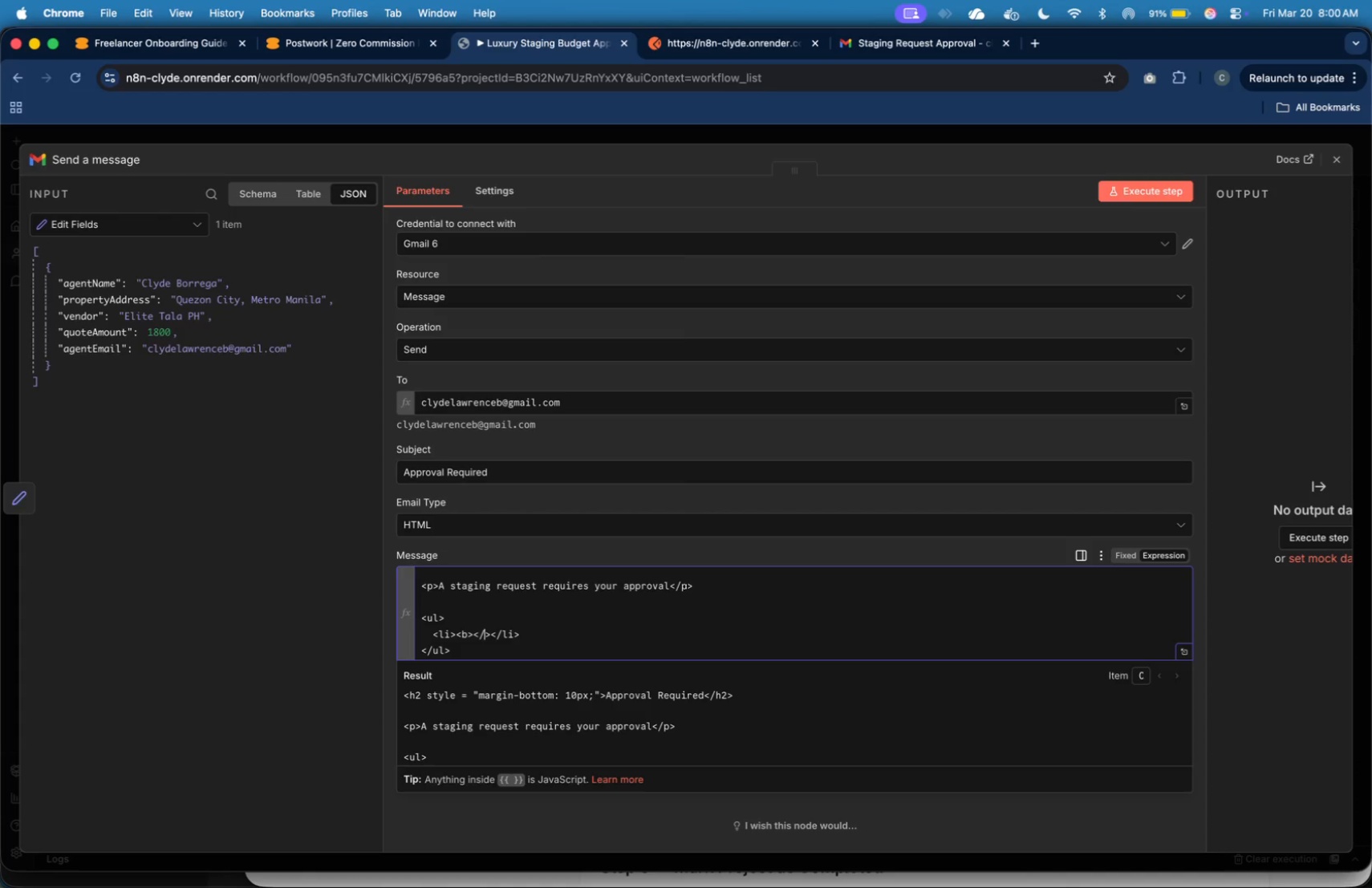 
key(Slash)
 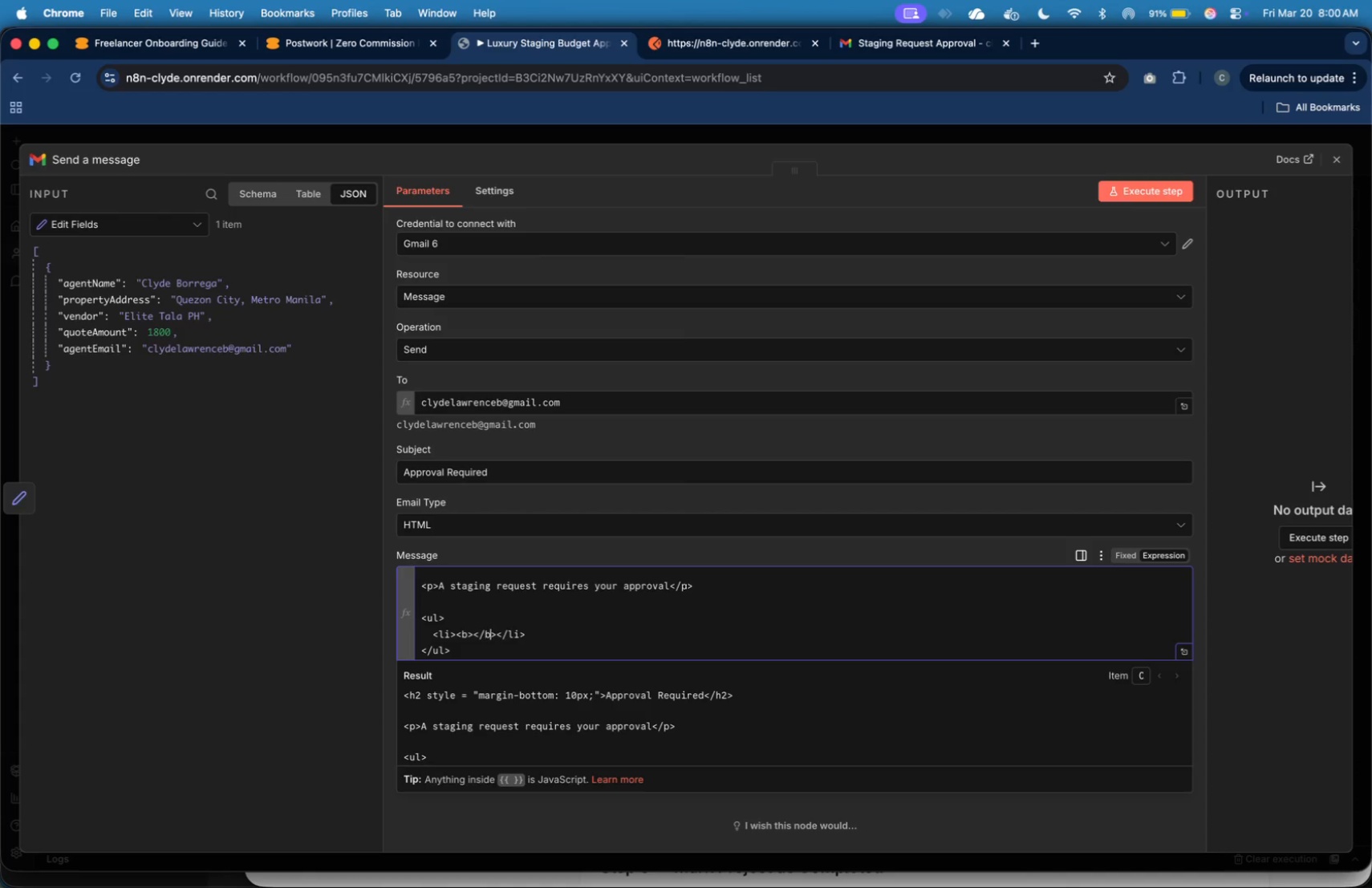 
key(B)
 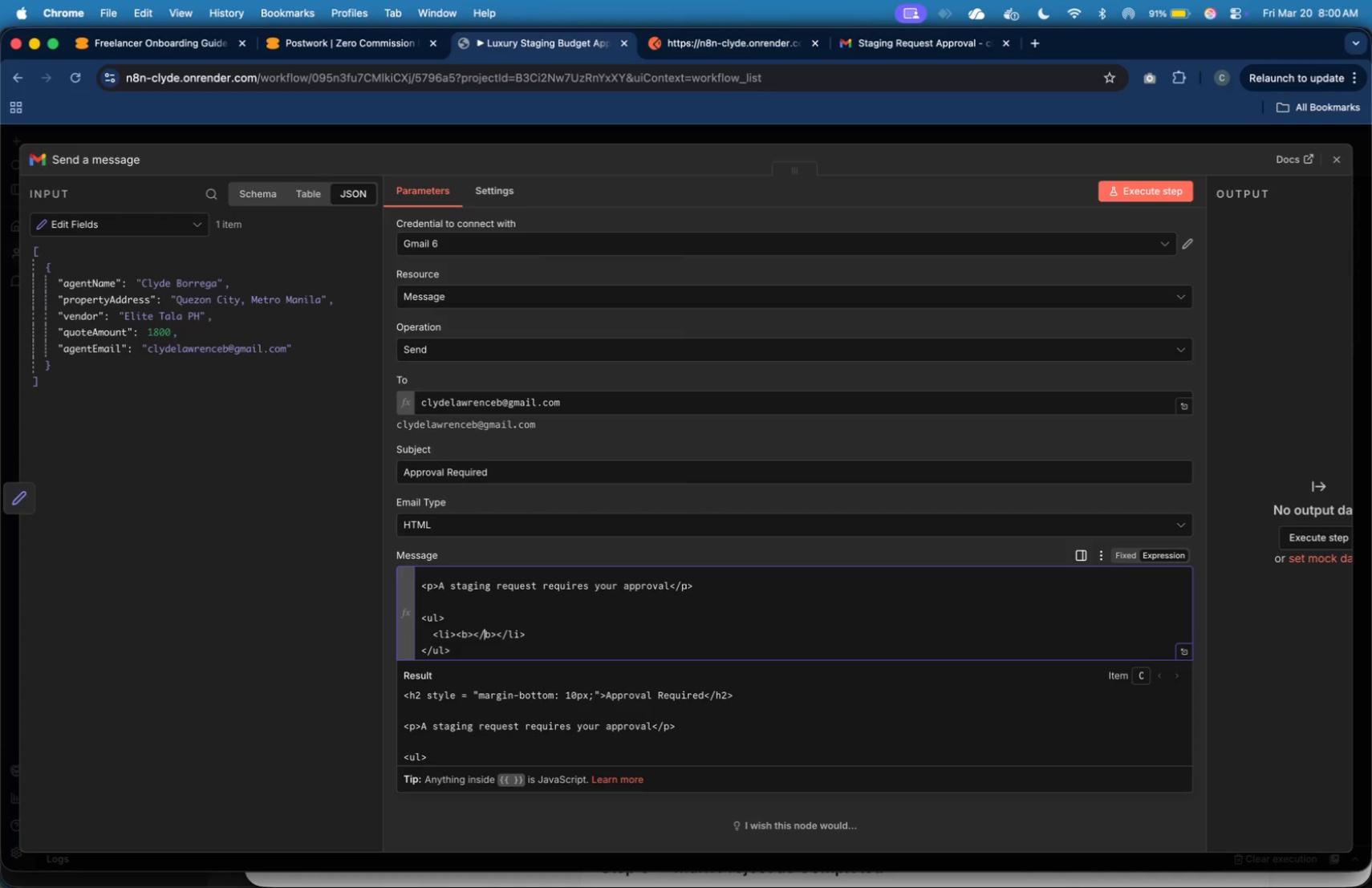 
key(ArrowLeft)
 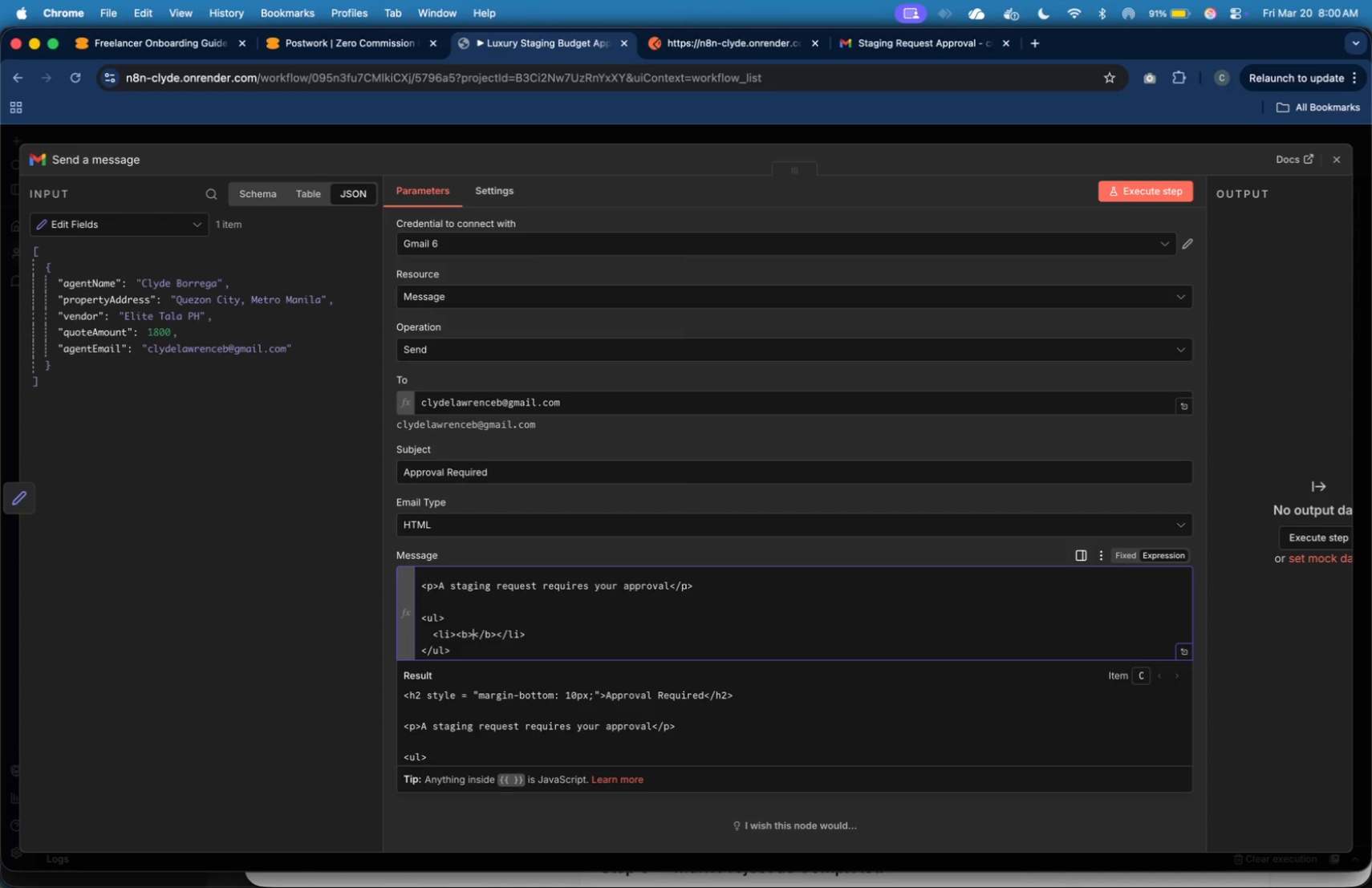 
key(ArrowLeft)
 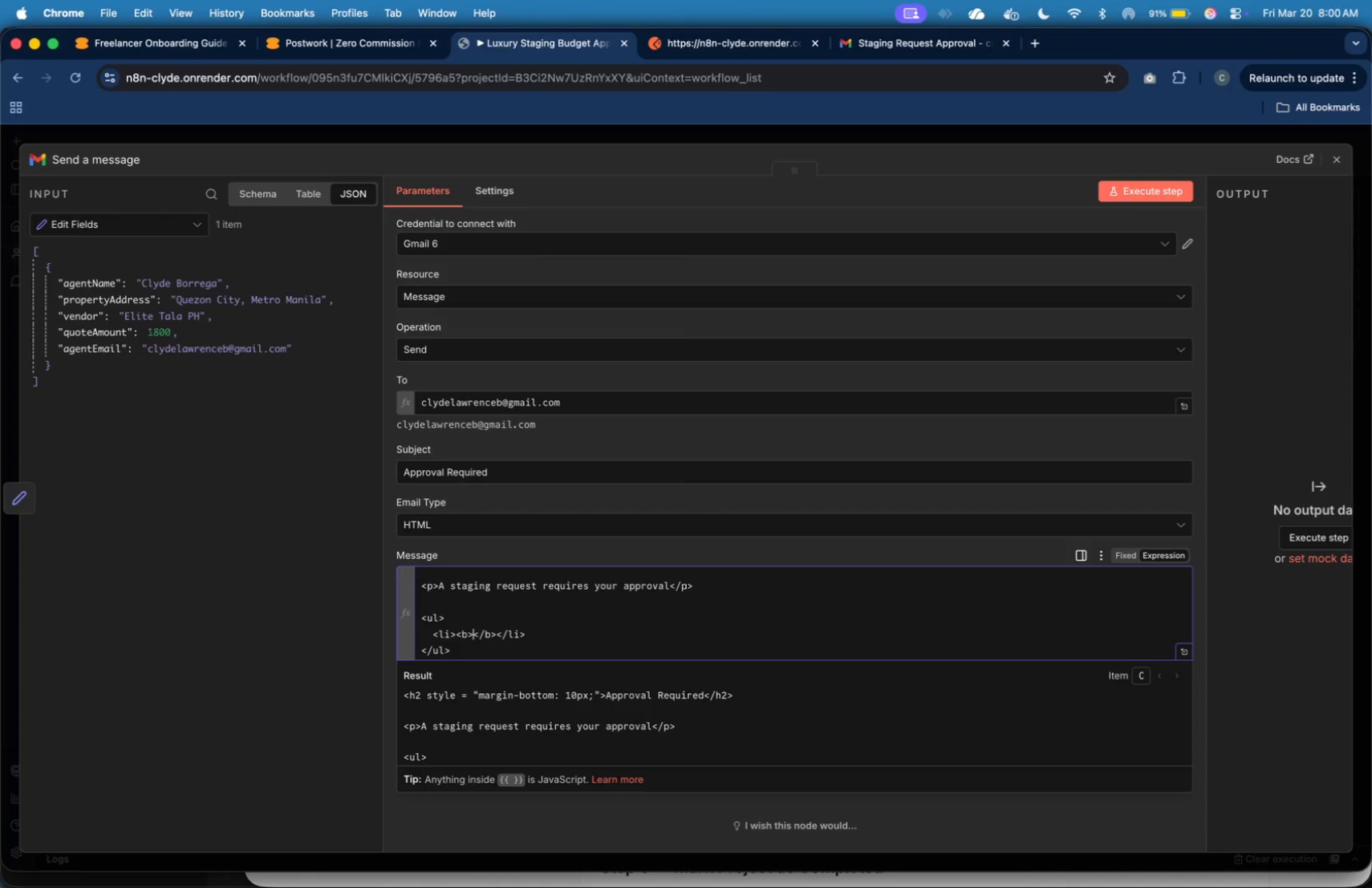 
key(ArrowLeft)
 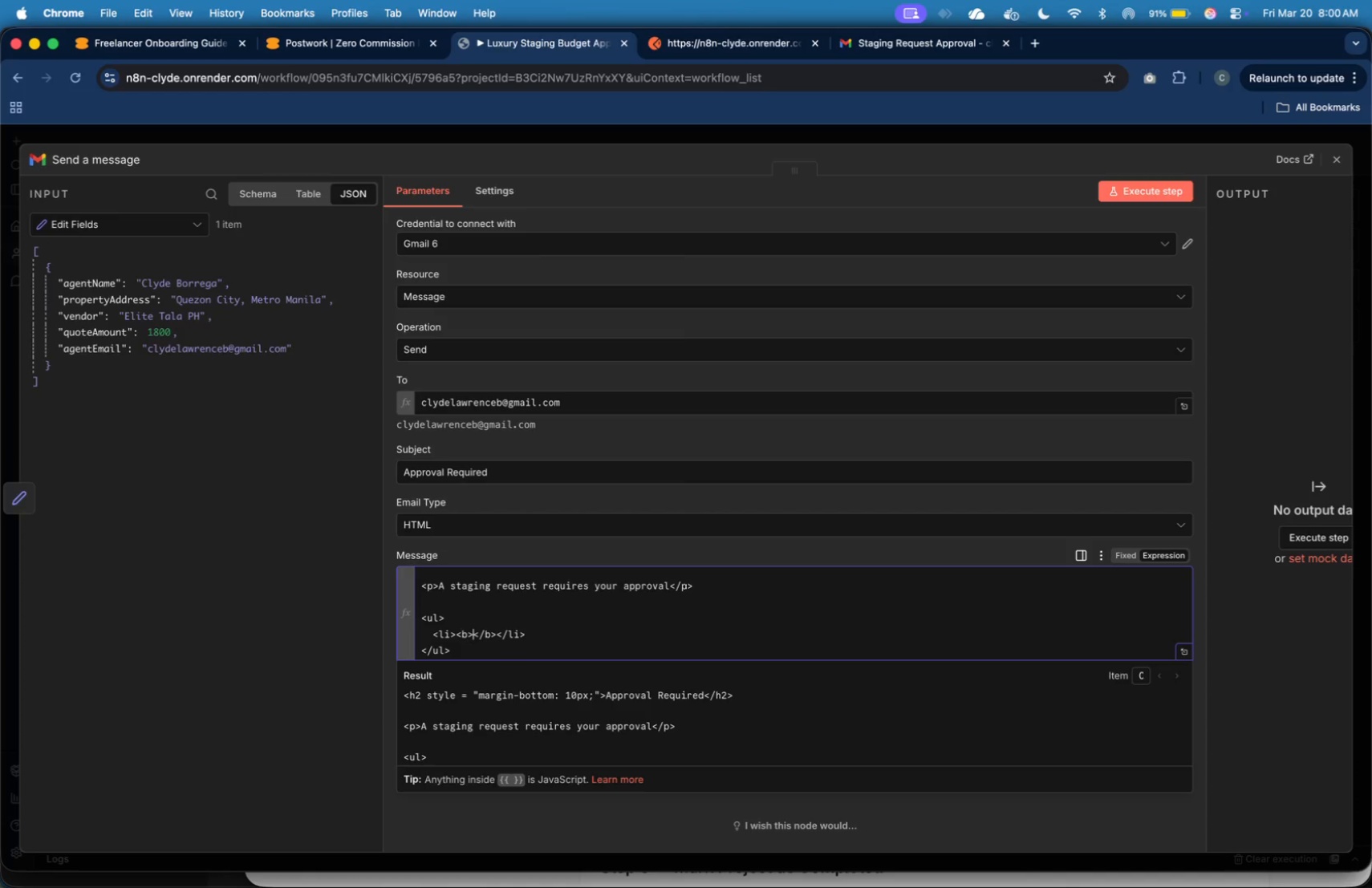 
type(Agent:)
 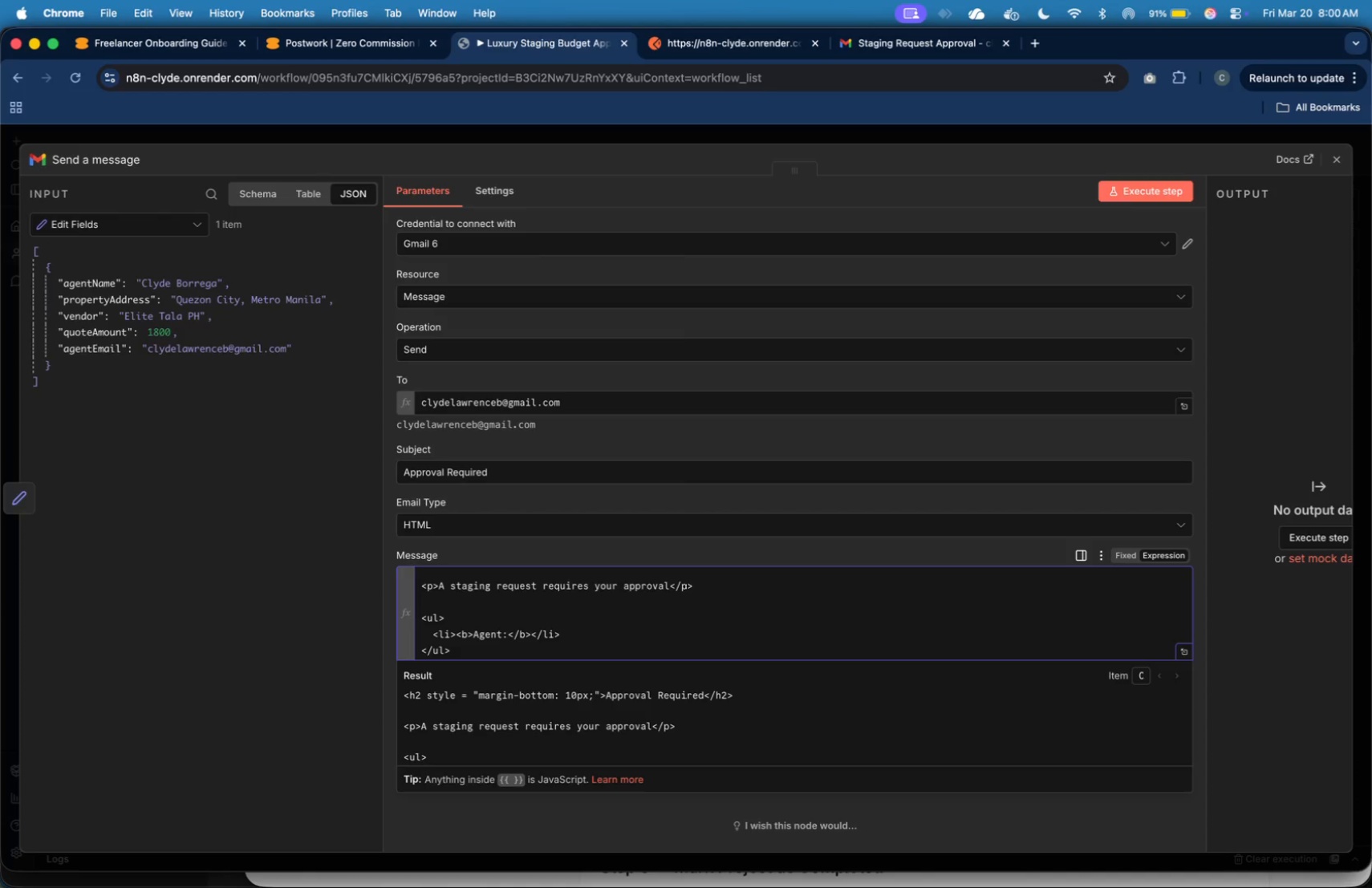 
key(ArrowRight)
 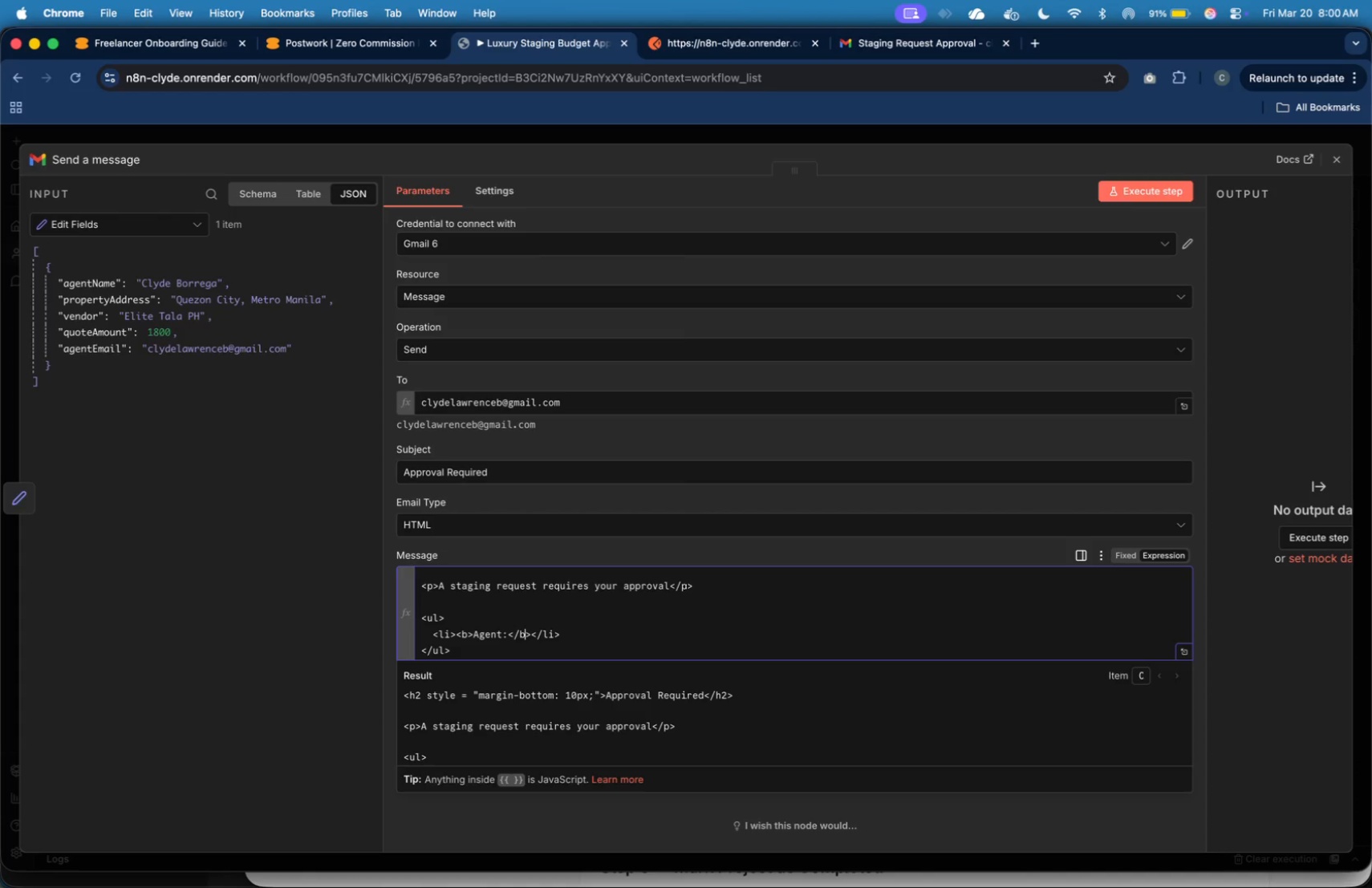 
key(ArrowRight)
 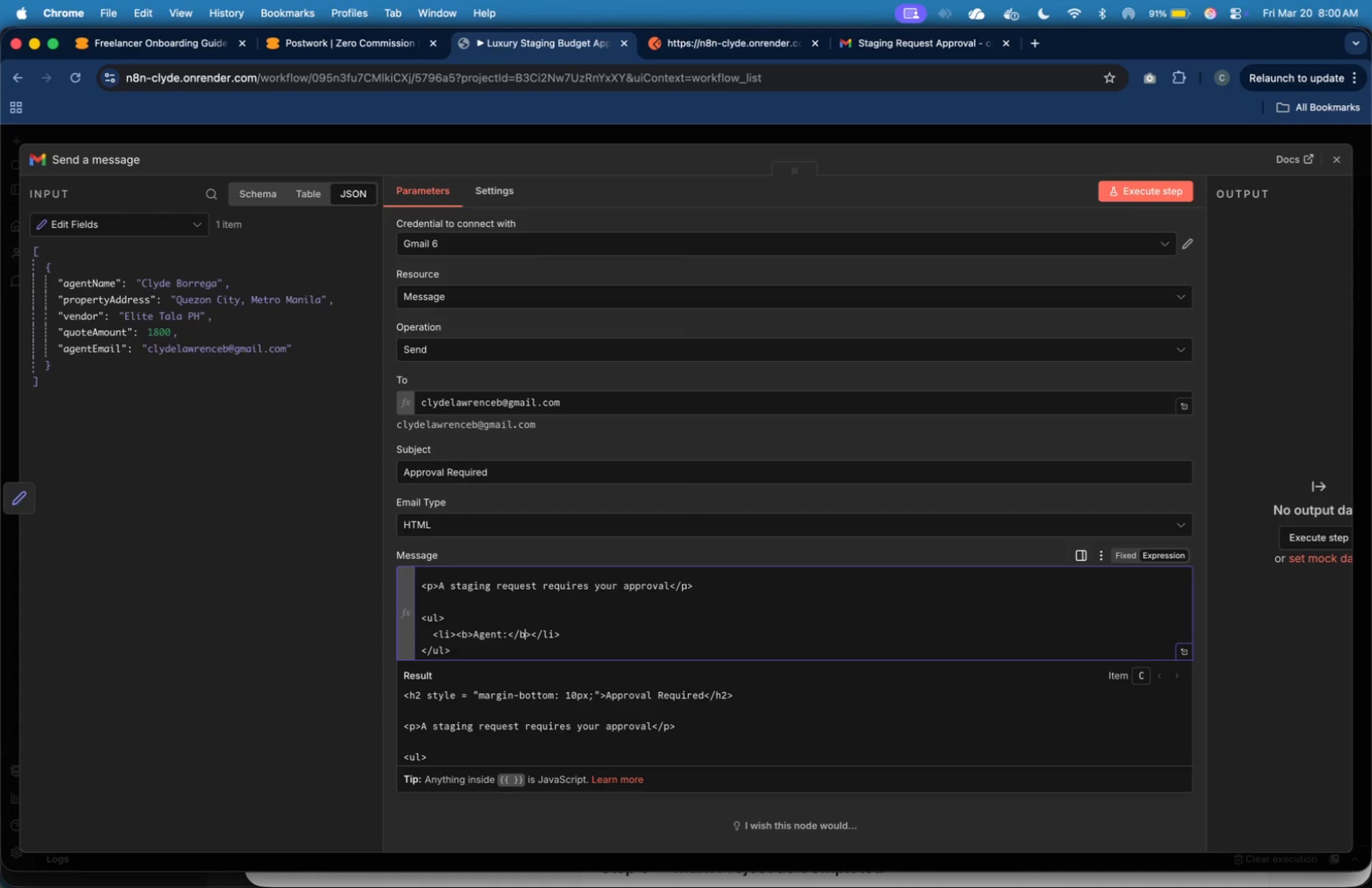 
key(ArrowRight)
 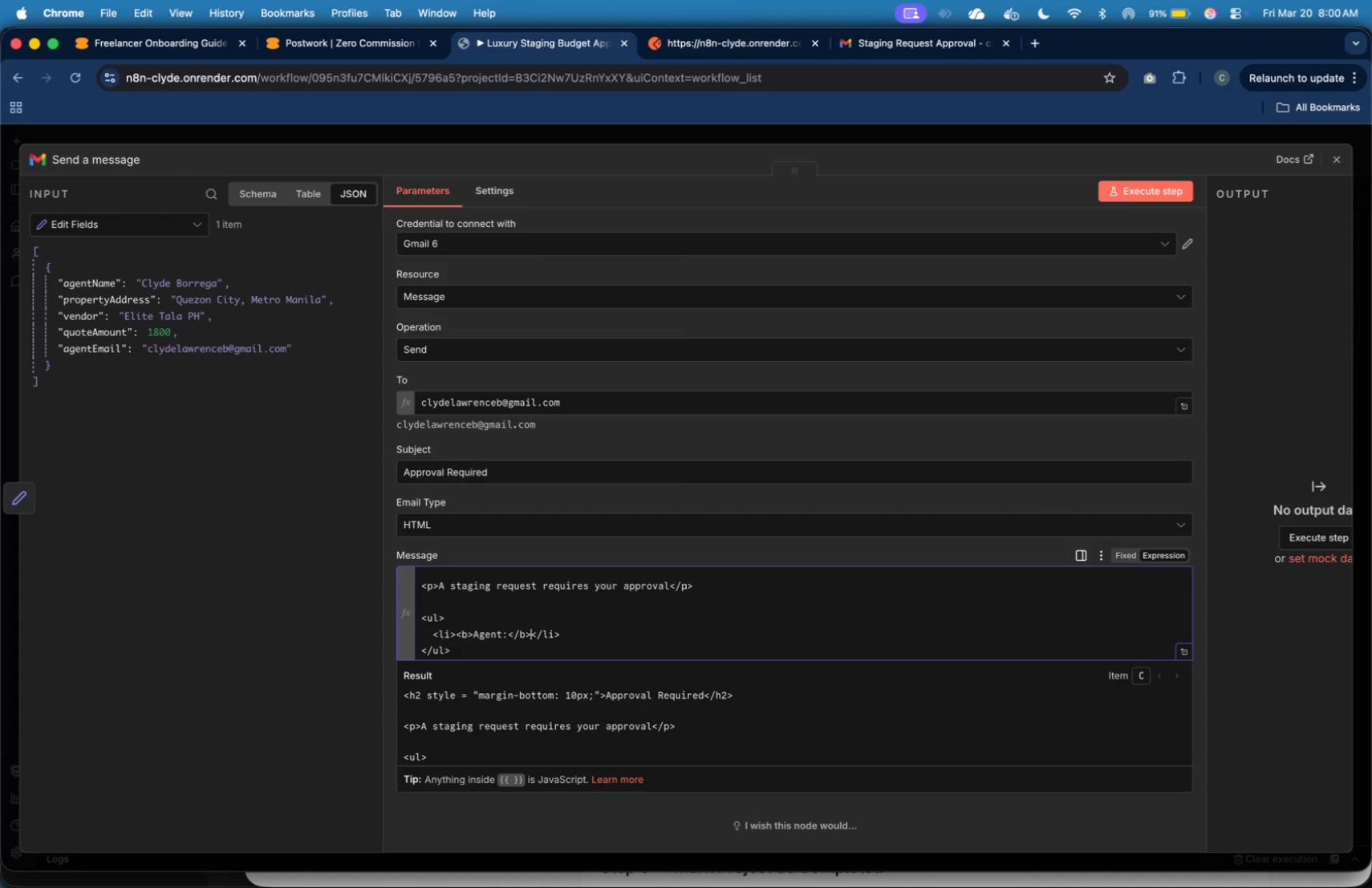 
key(ArrowRight)
 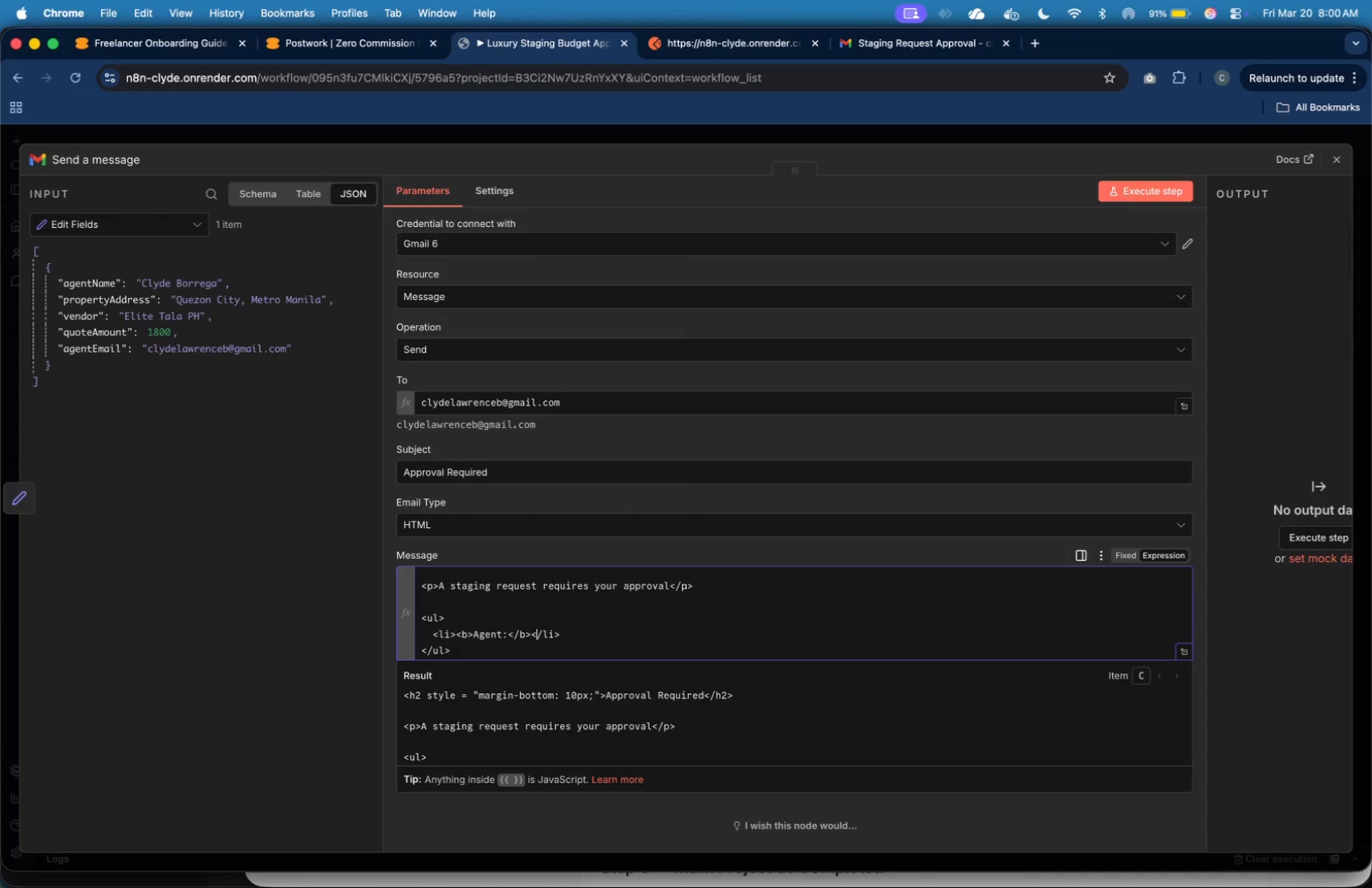 
key(ArrowRight)
 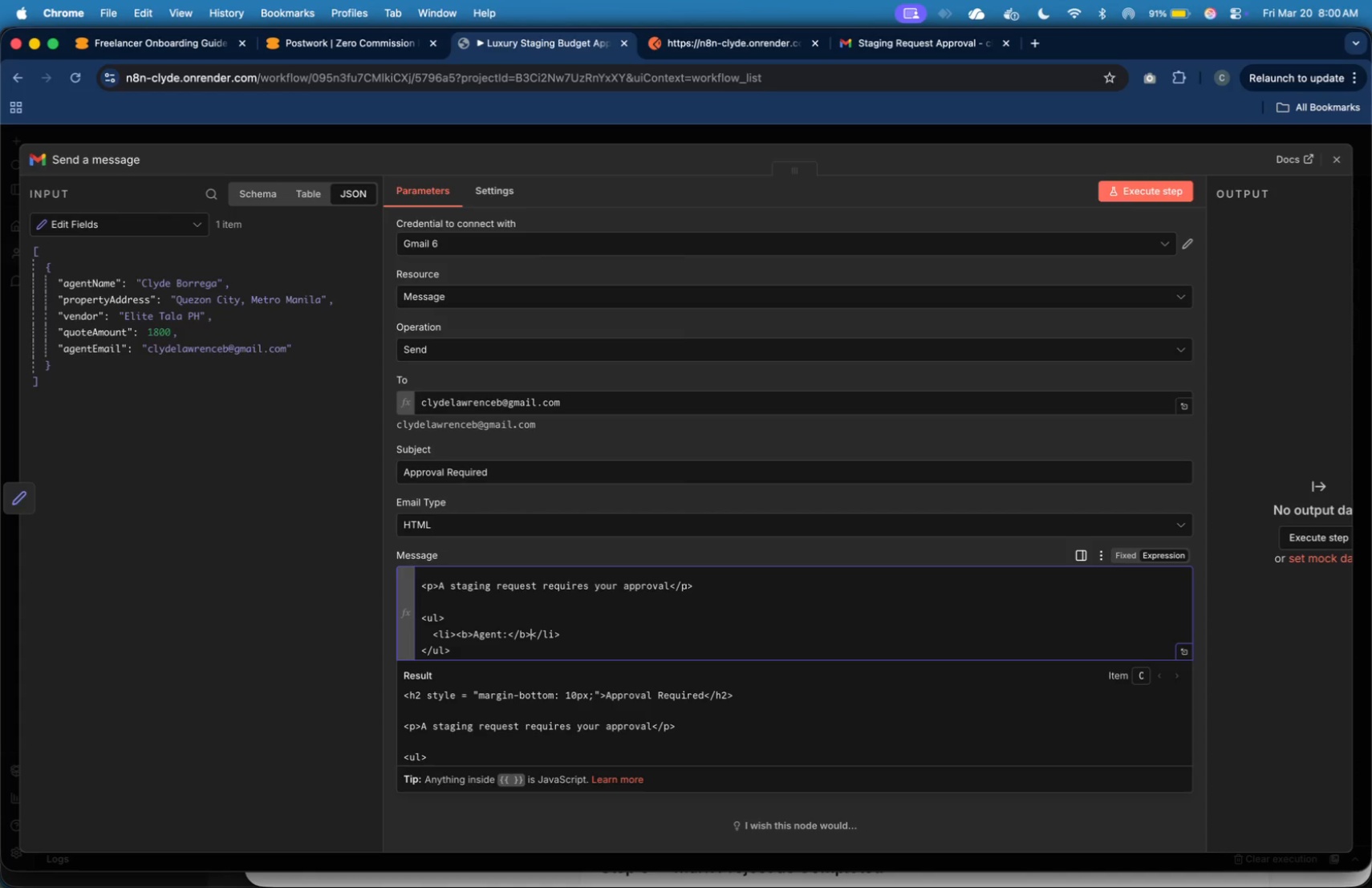 
key(ArrowLeft)
 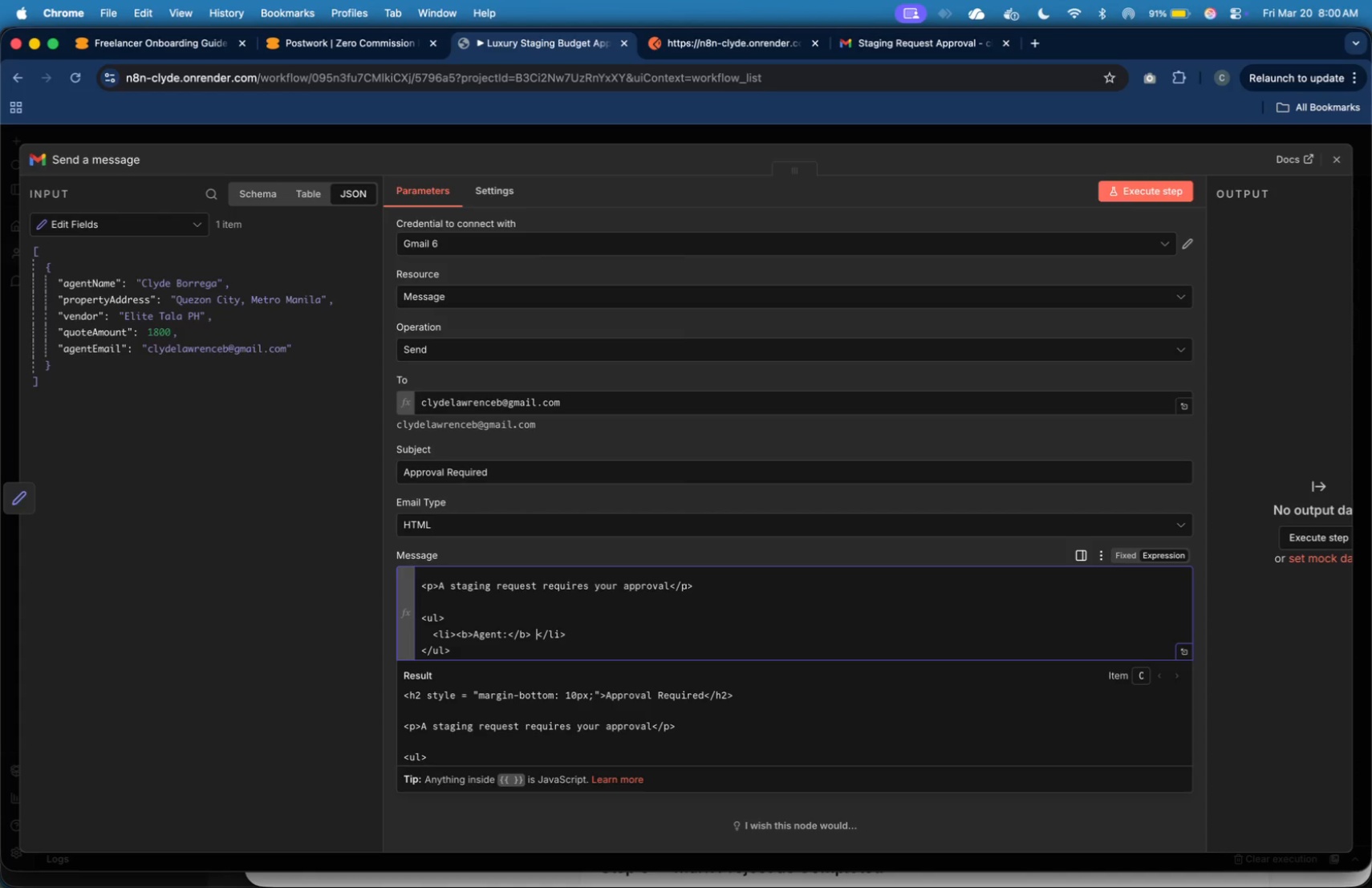 
key(Space)
 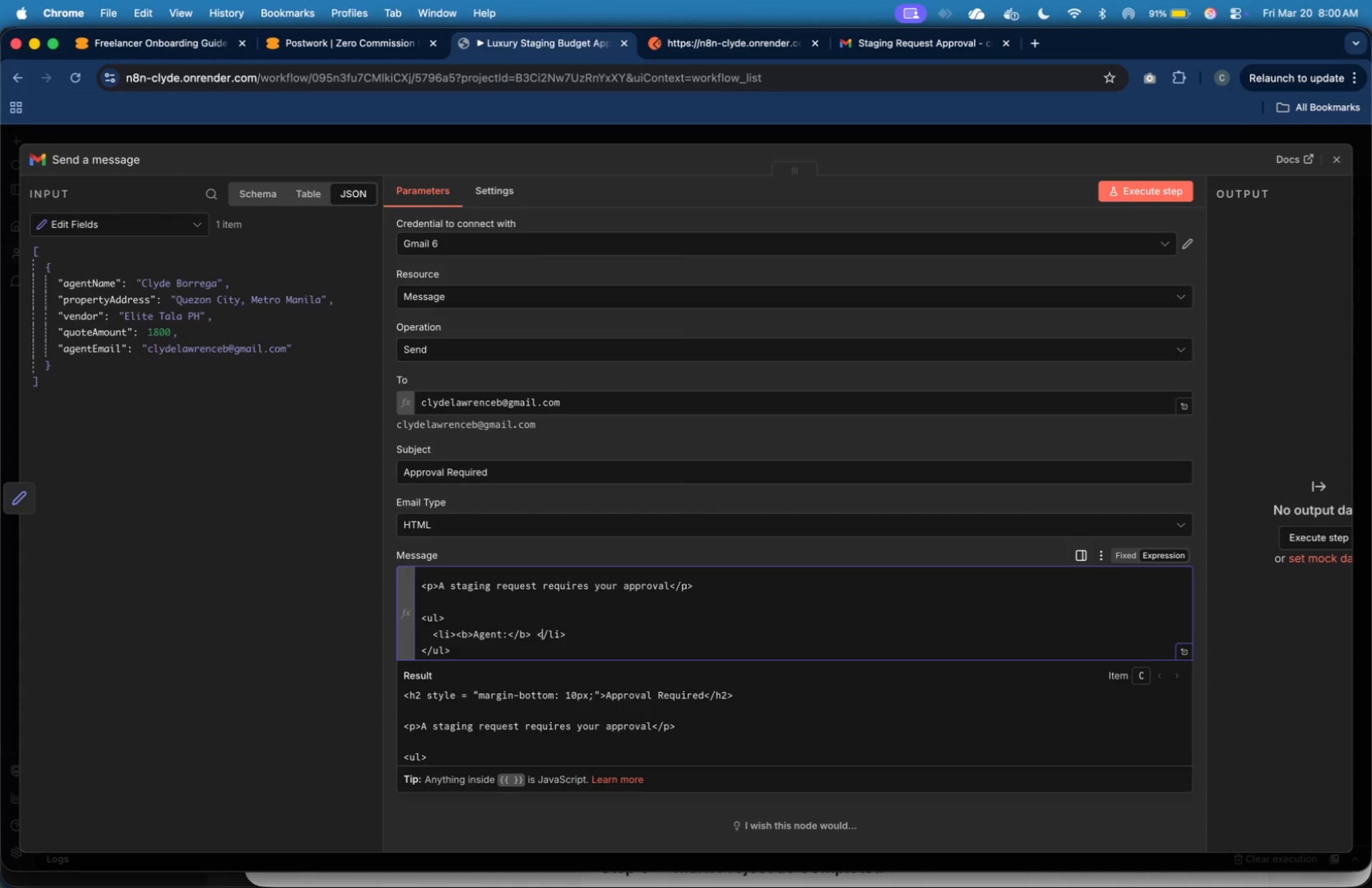 
key(ArrowRight)
 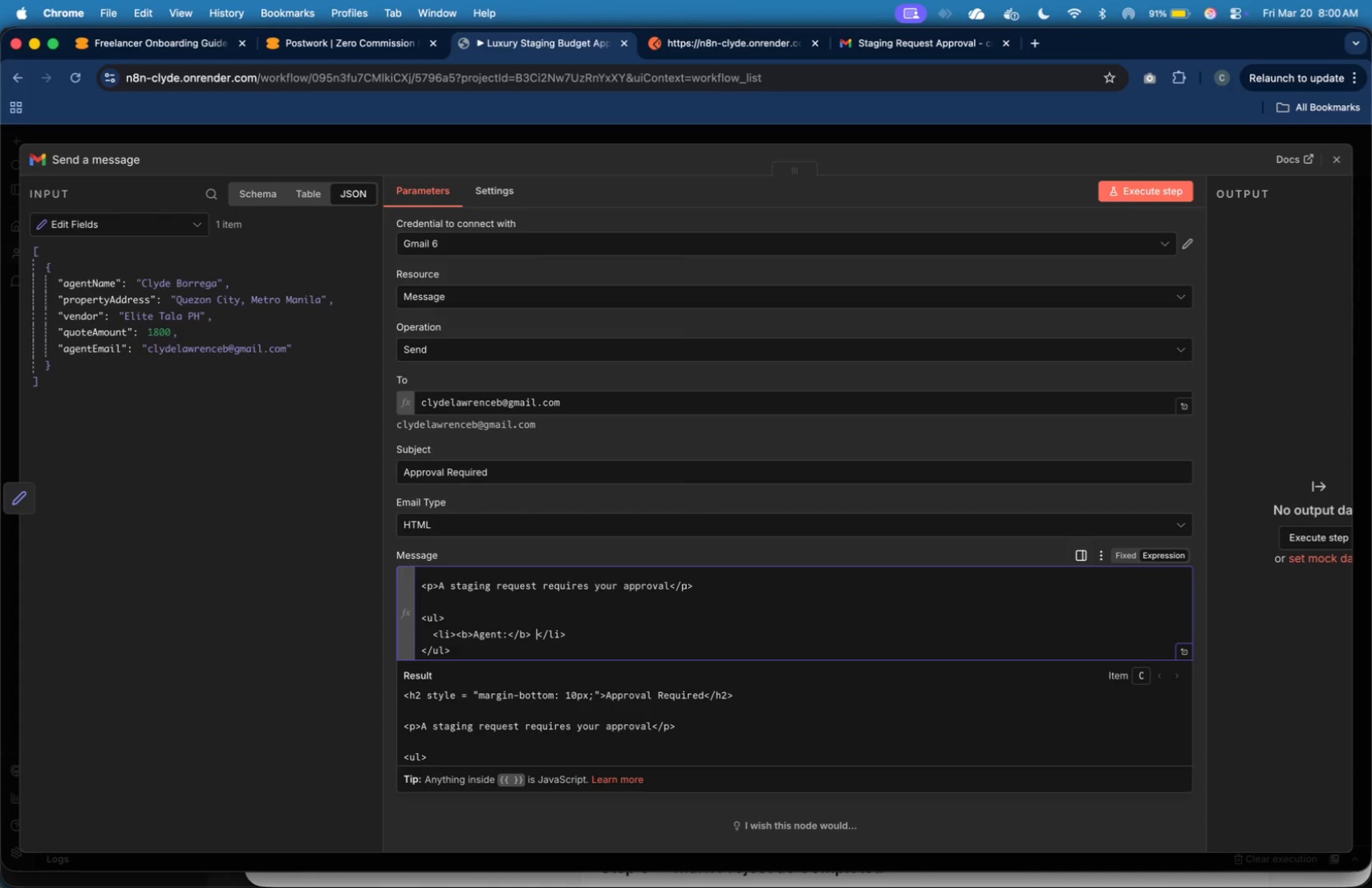 
key(ArrowLeft)
 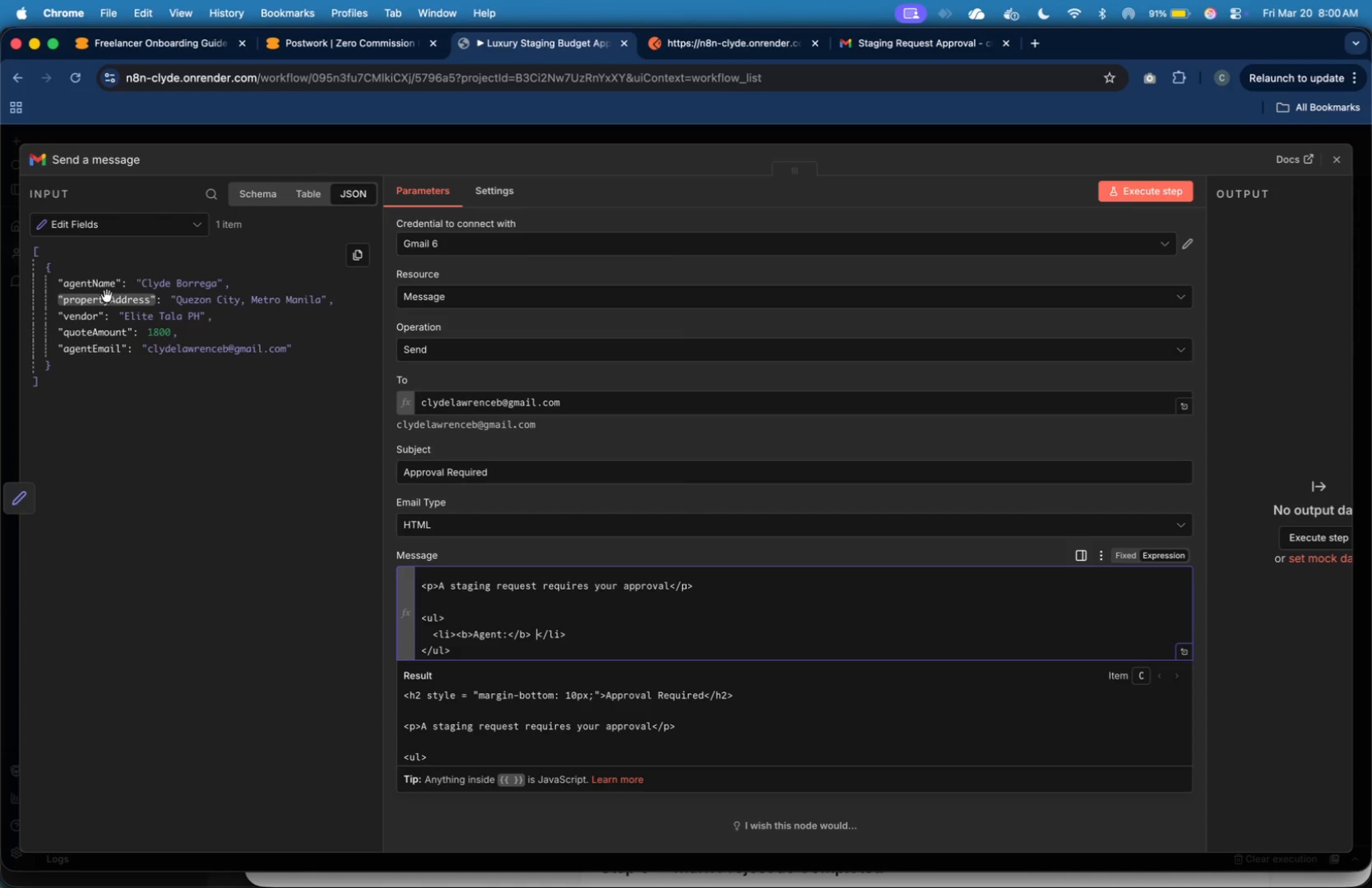 
left_click_drag(start_coordinate=[101, 284], to_coordinate=[535, 642])
 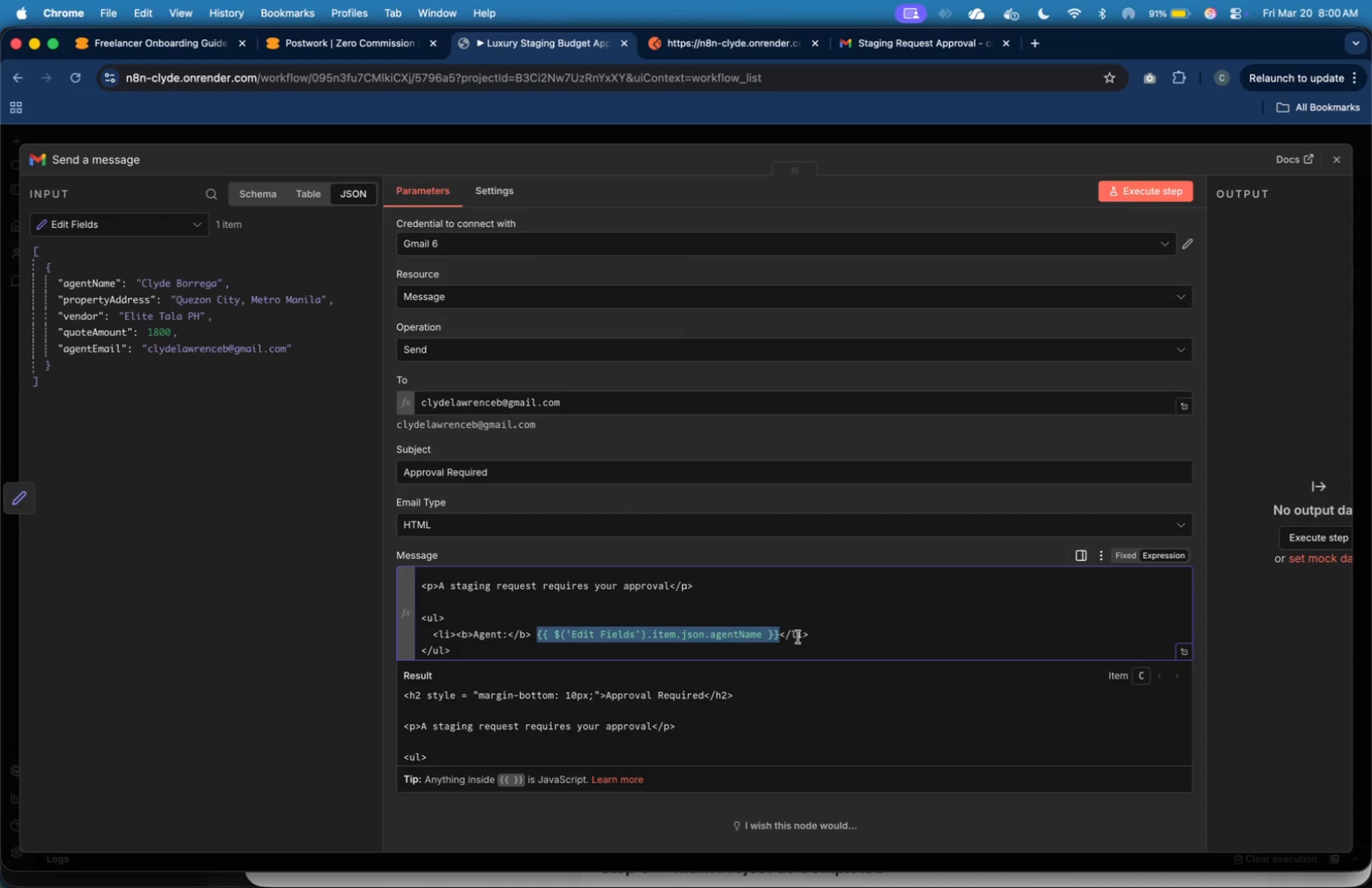 
left_click([809, 632])
 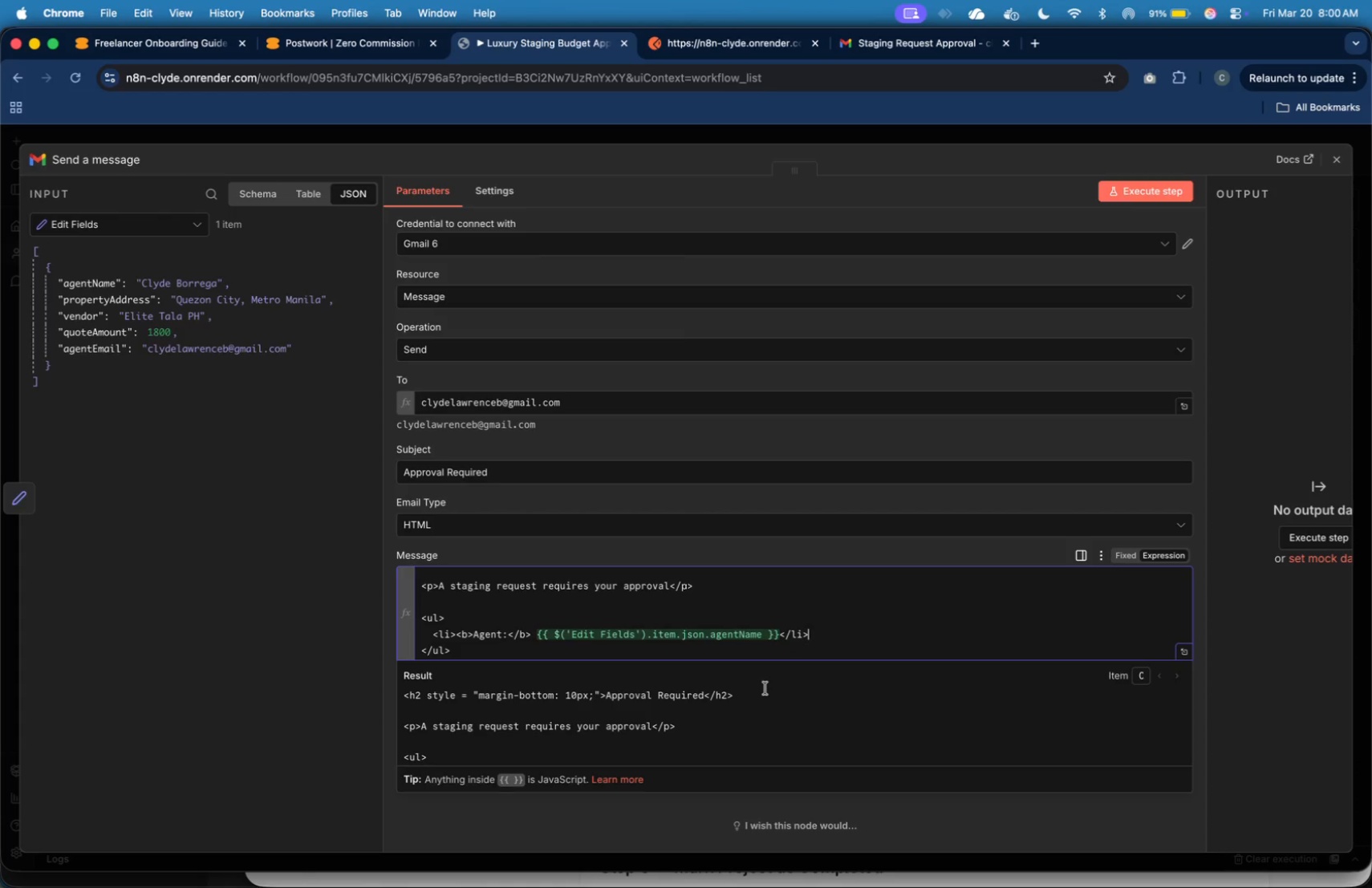 
key(Enter)
 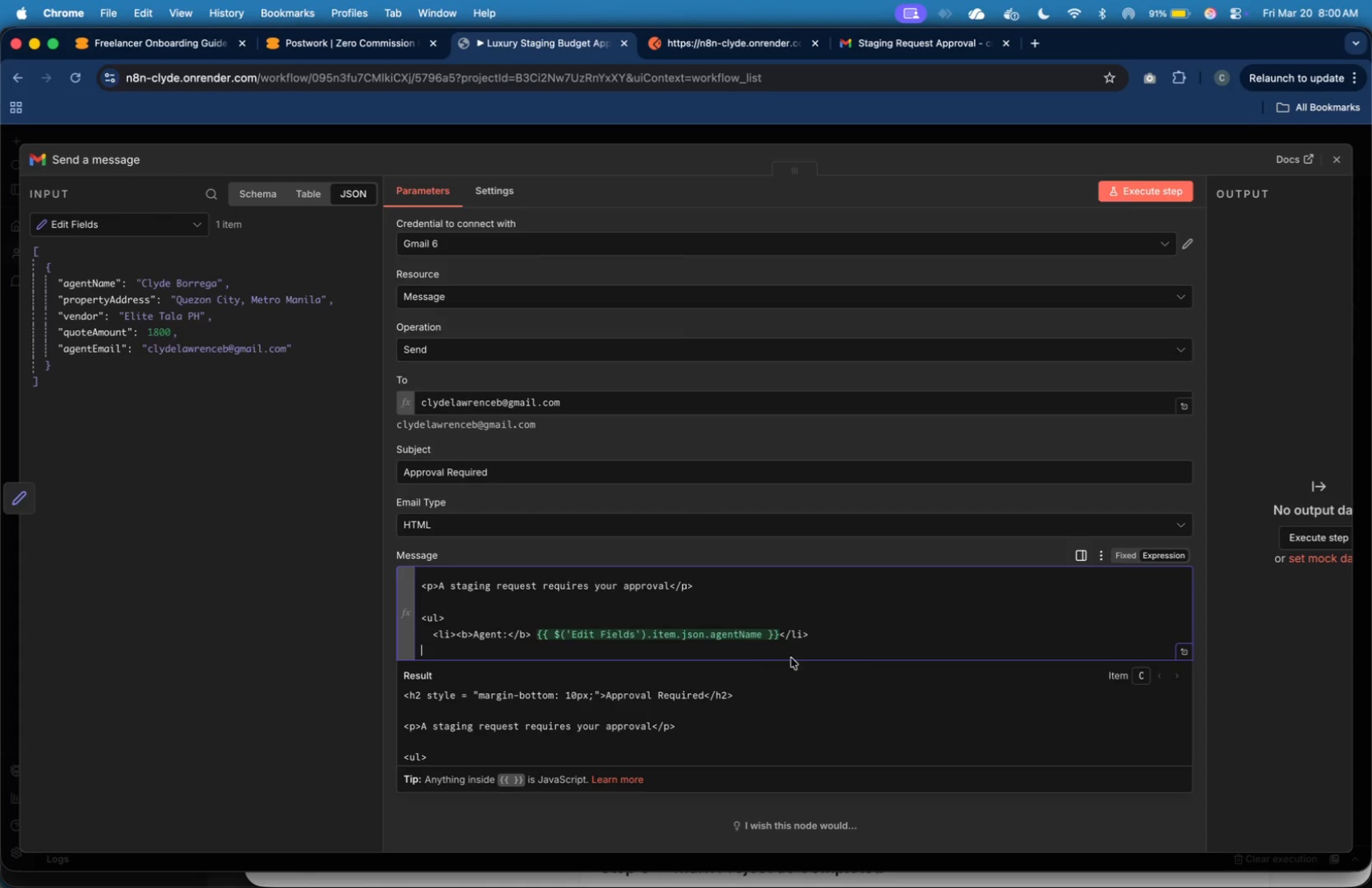 
scroll: coordinate [804, 648], scroll_direction: down, amount: 24.0
 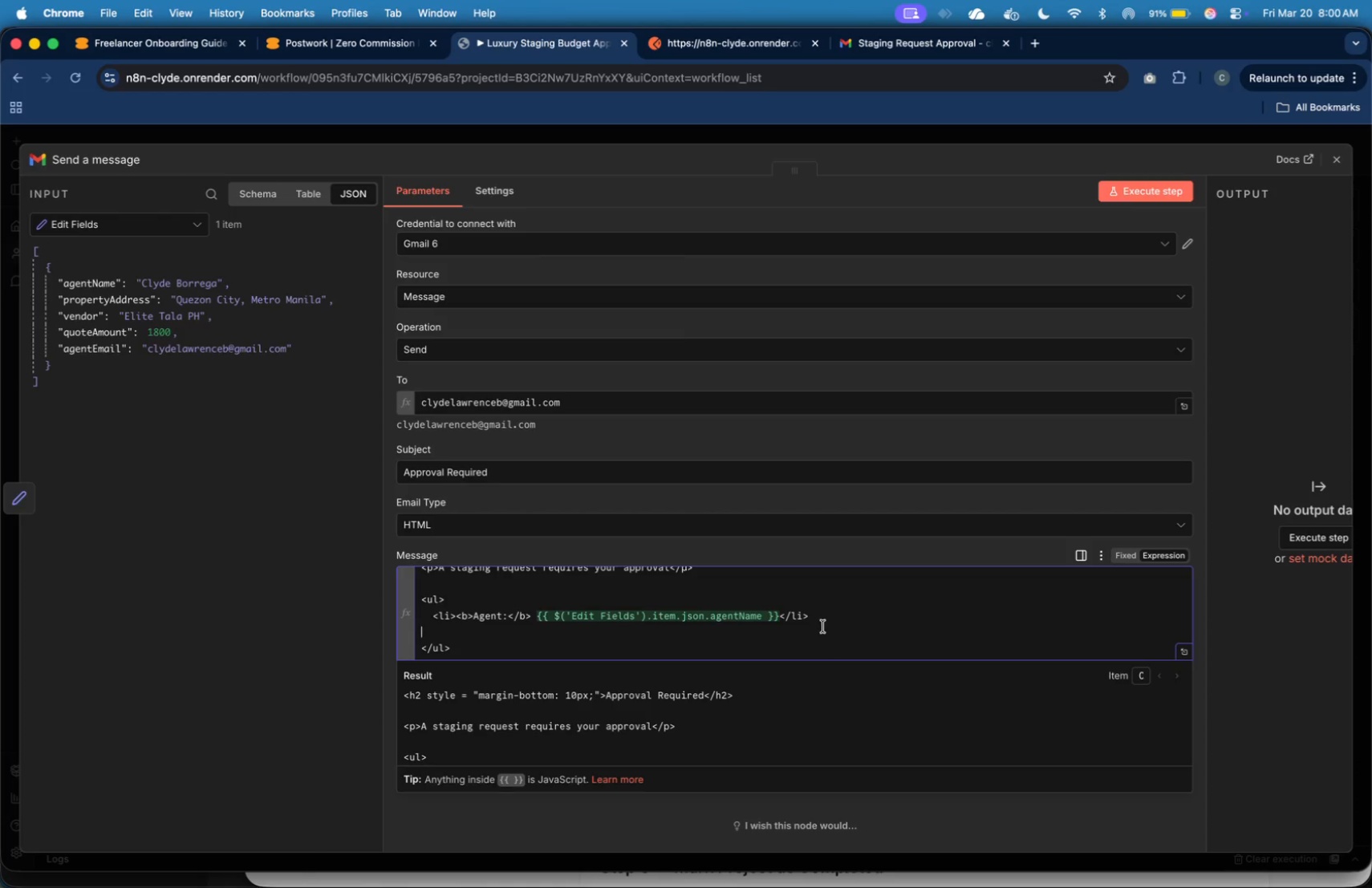 
left_click_drag(start_coordinate=[822, 619], to_coordinate=[434, 616])
 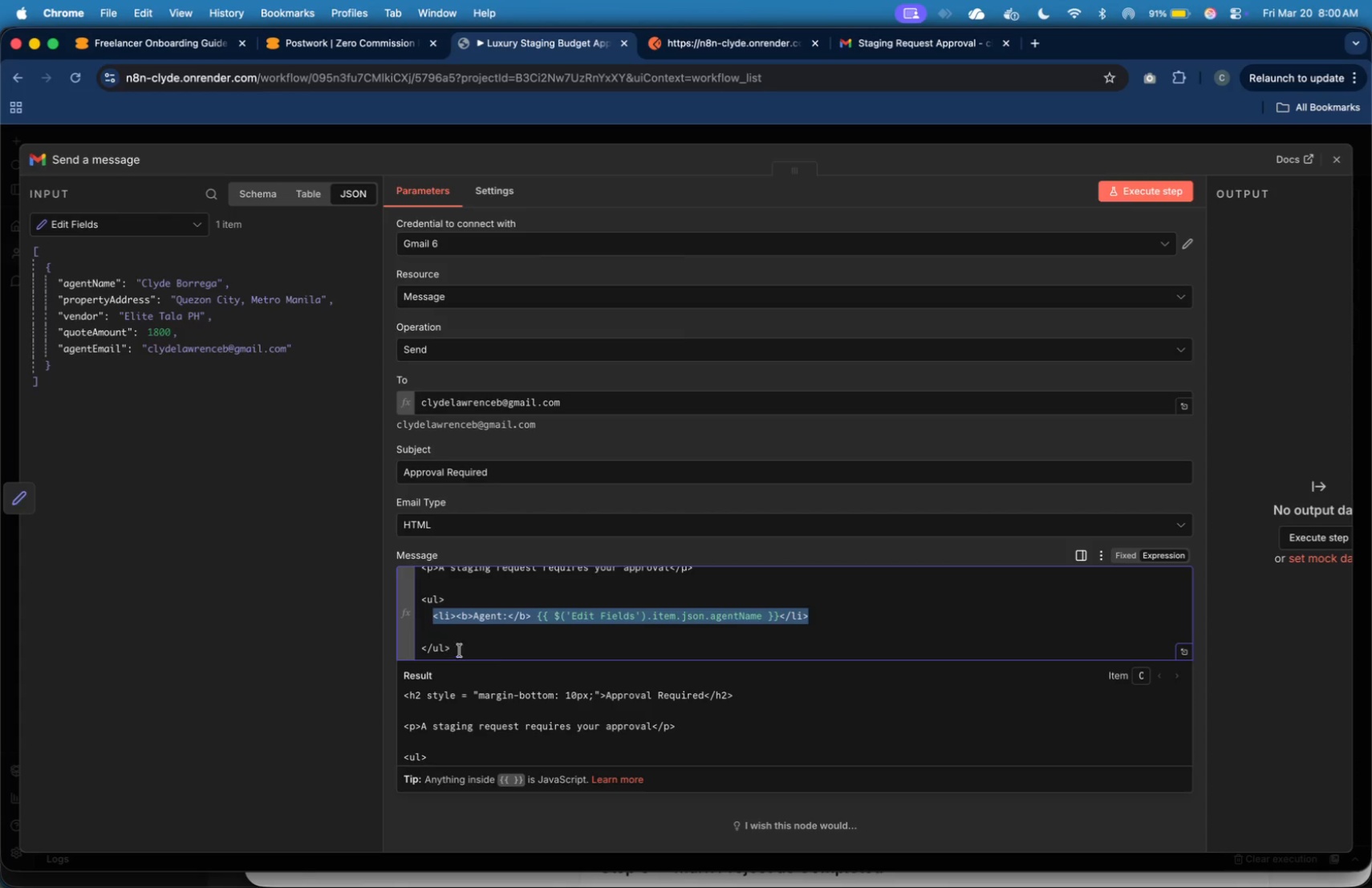 
key(Meta+C)
 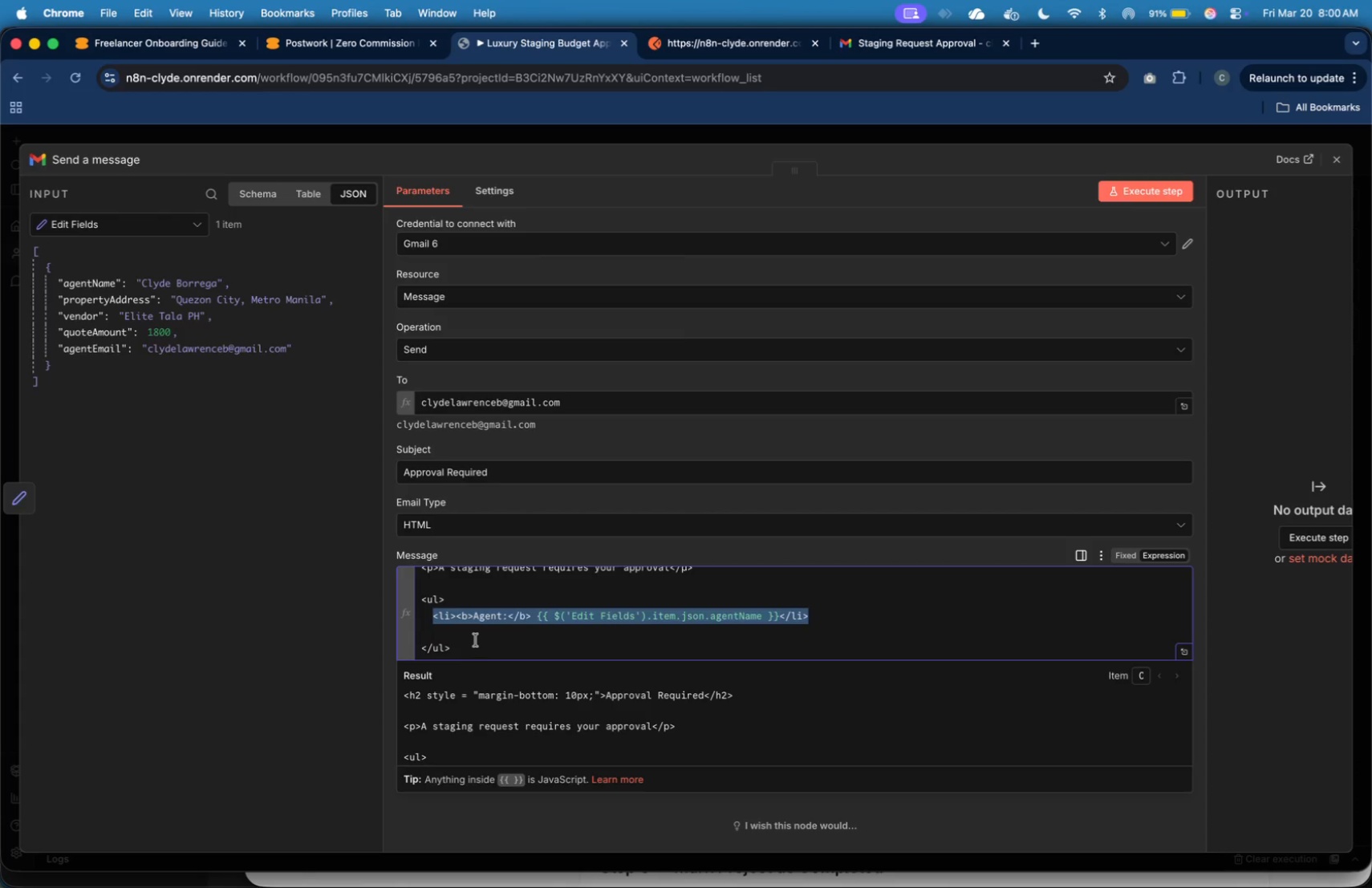 
left_click([476, 640])
 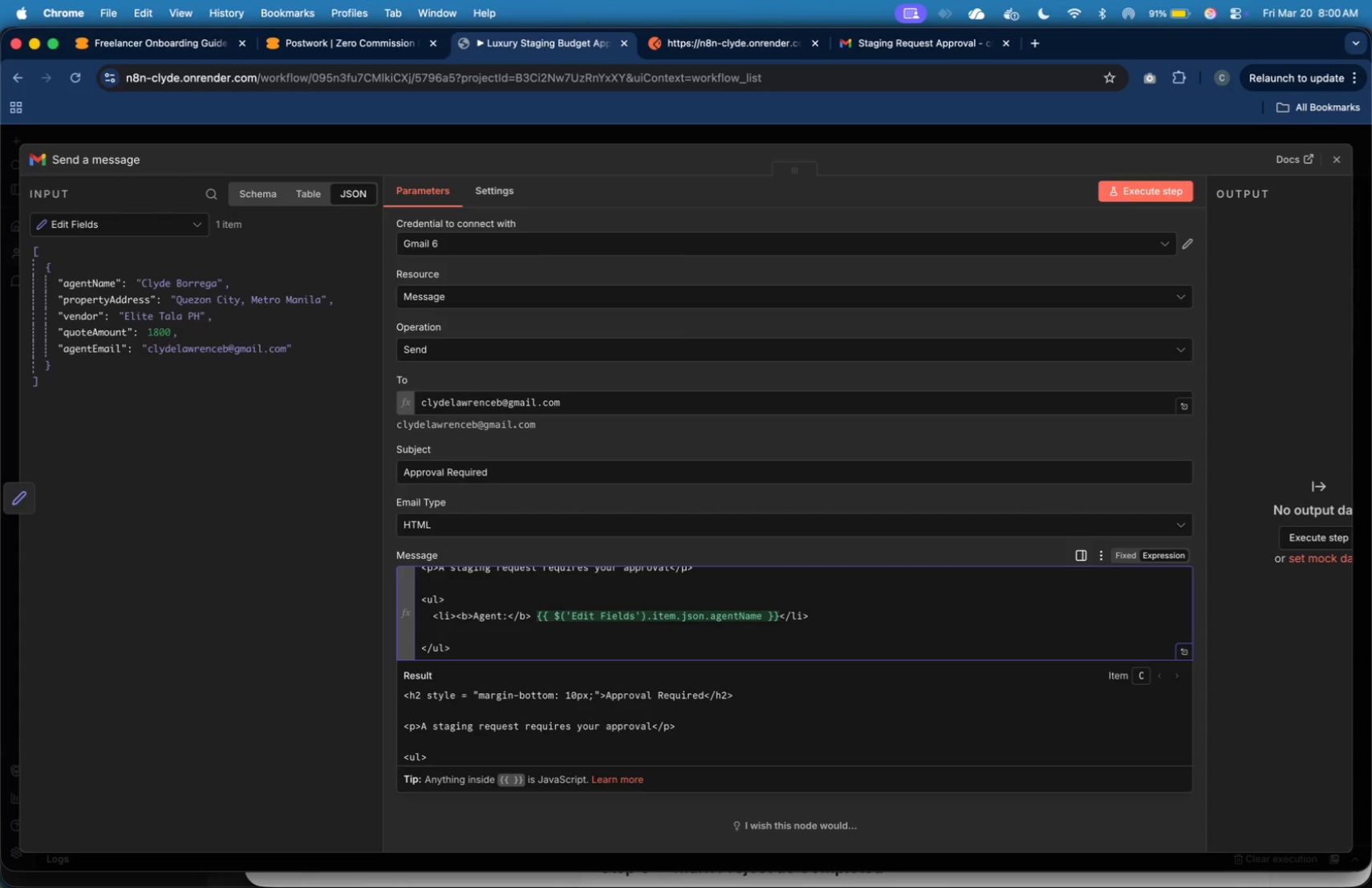 
key(Tab)
 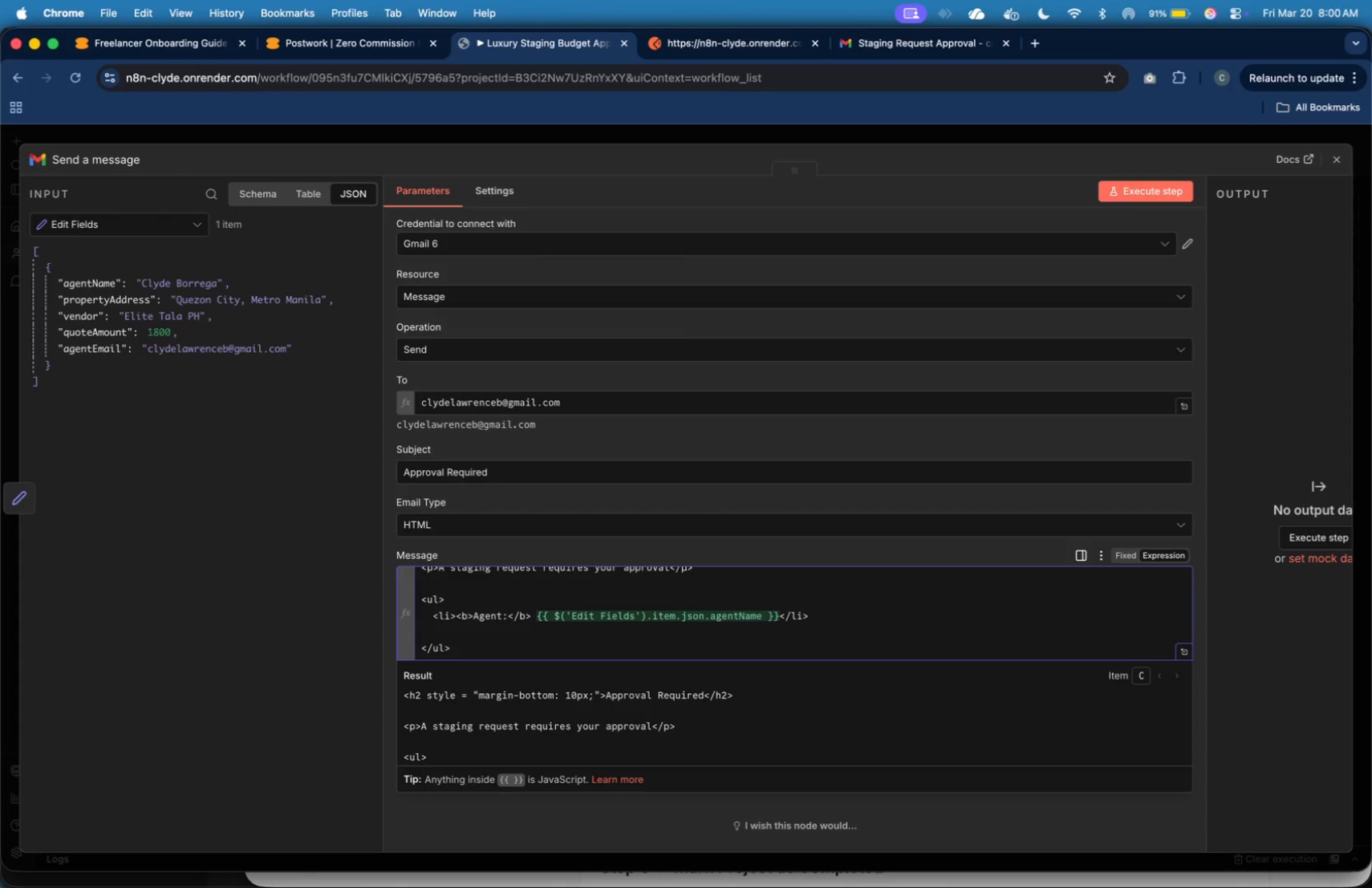 
key(Meta+V)
 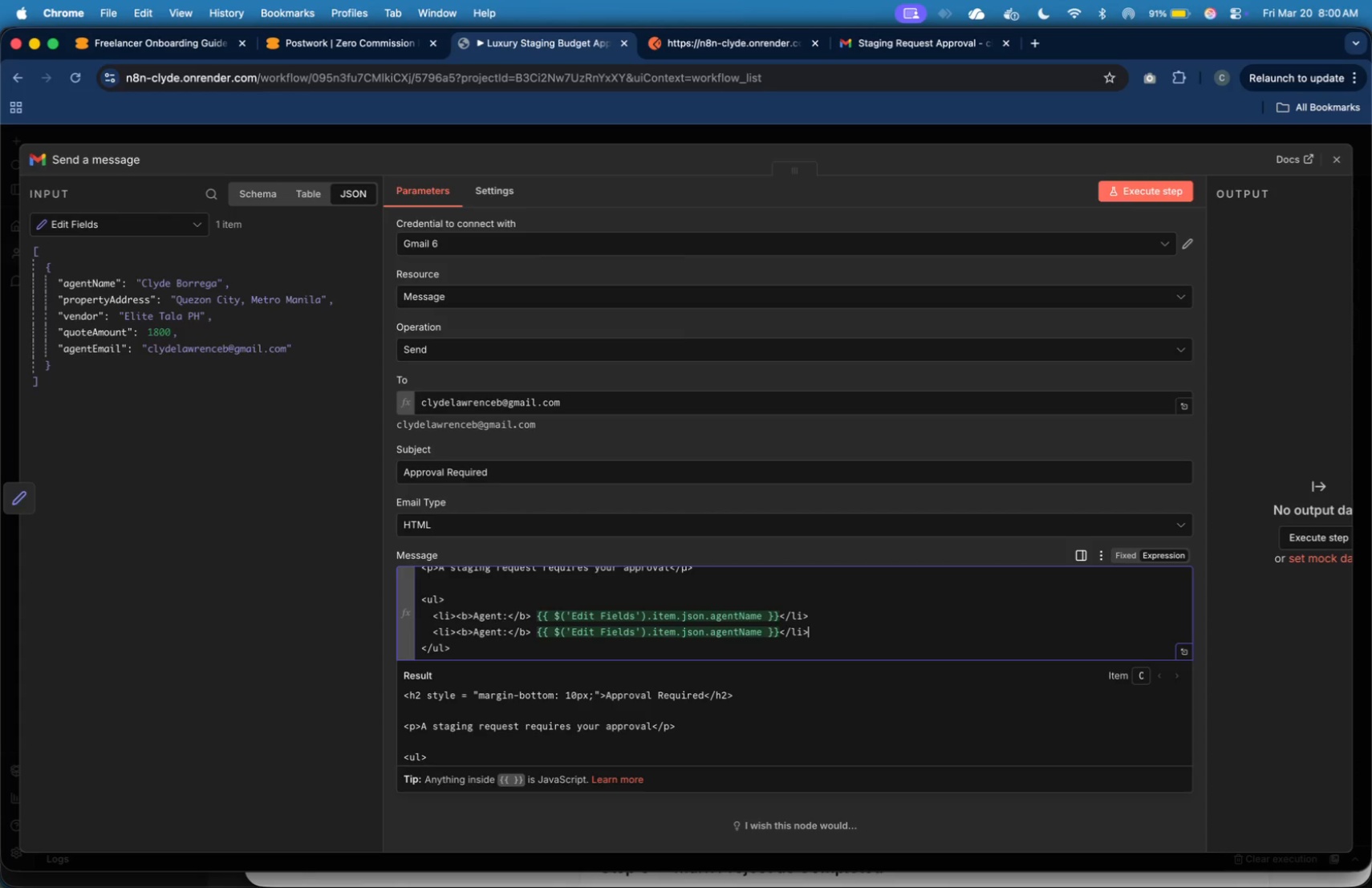 
key(Enter)
 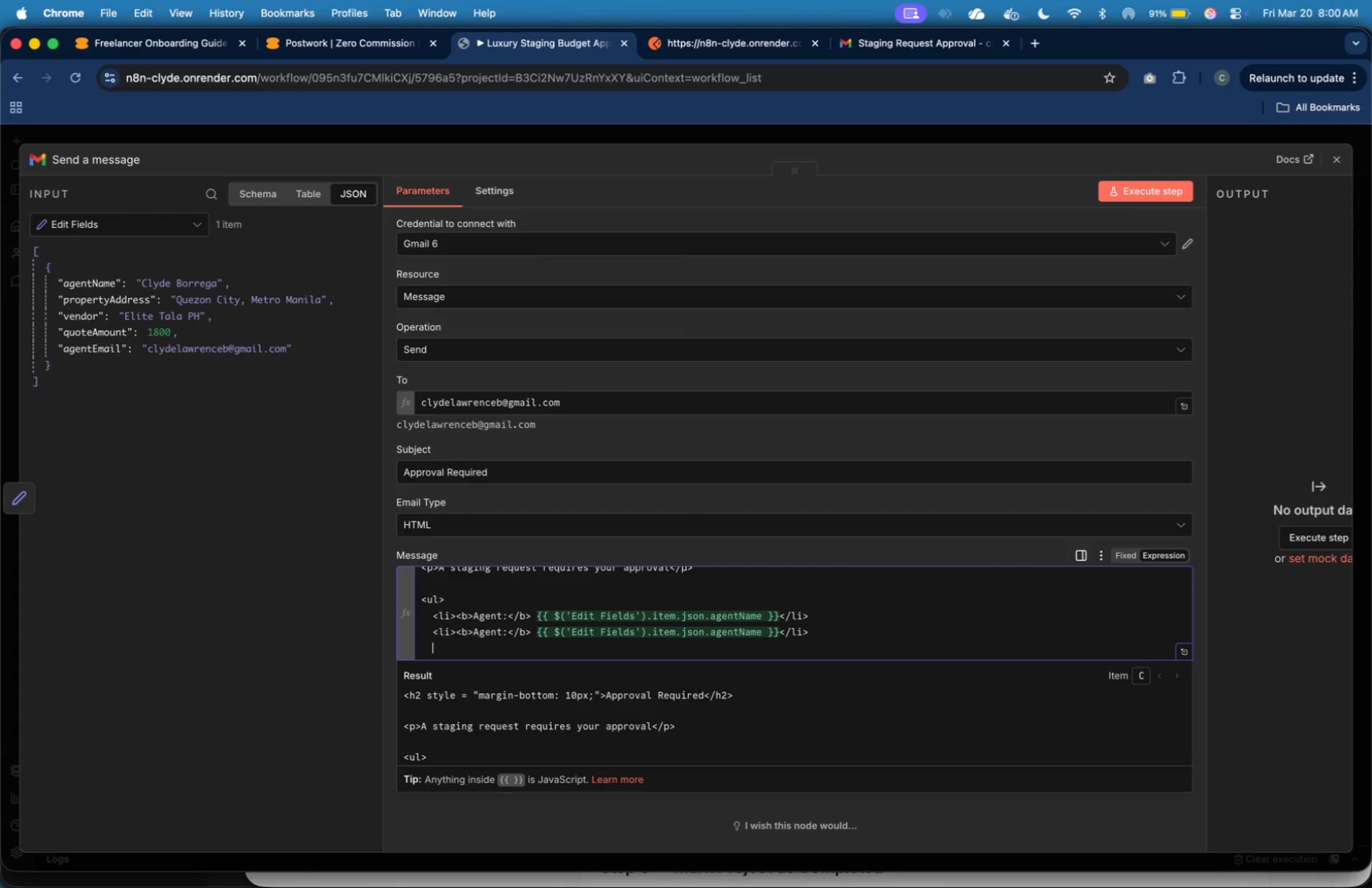 
key(Tab)
 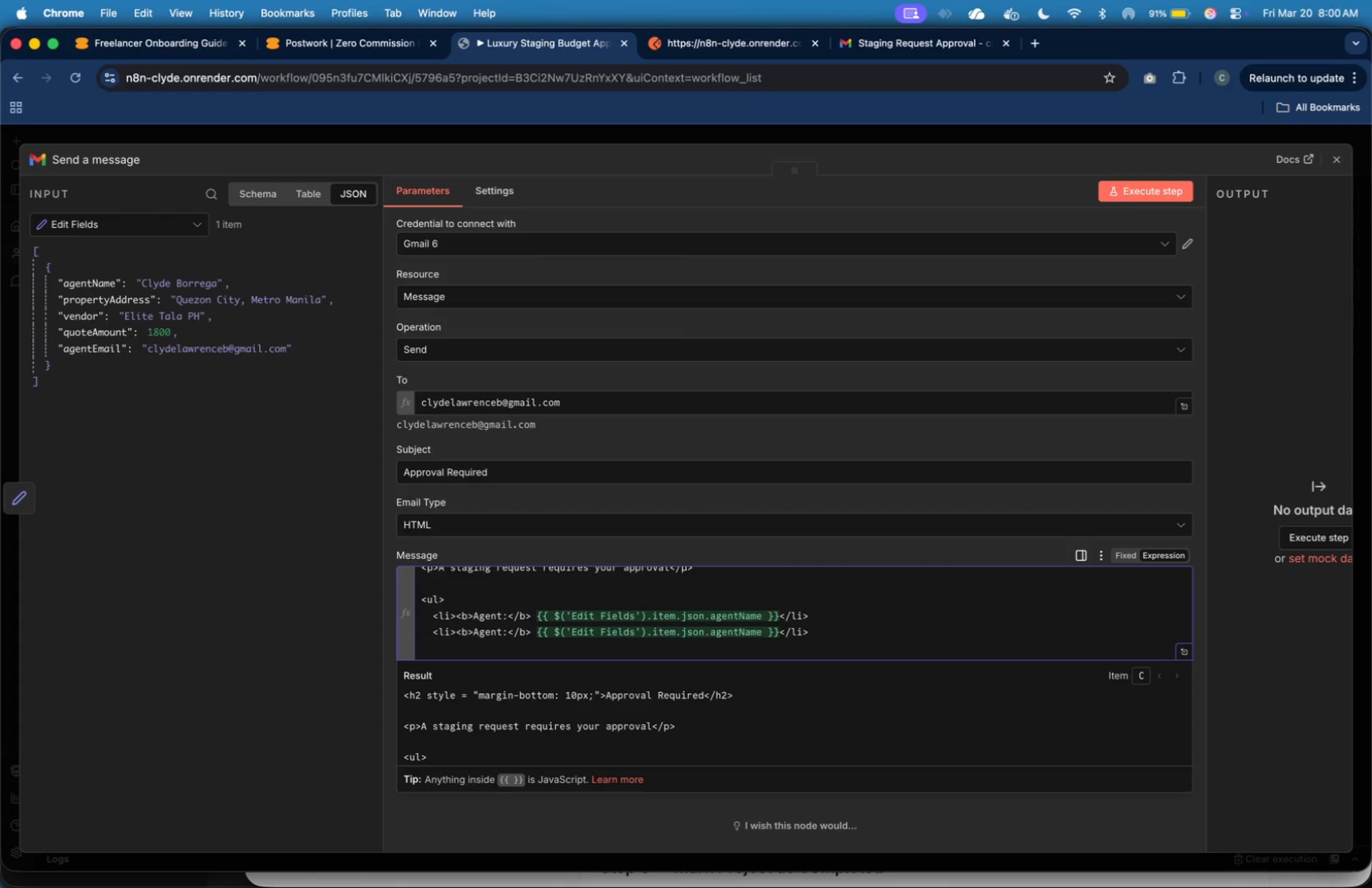 
key(Meta+V)
 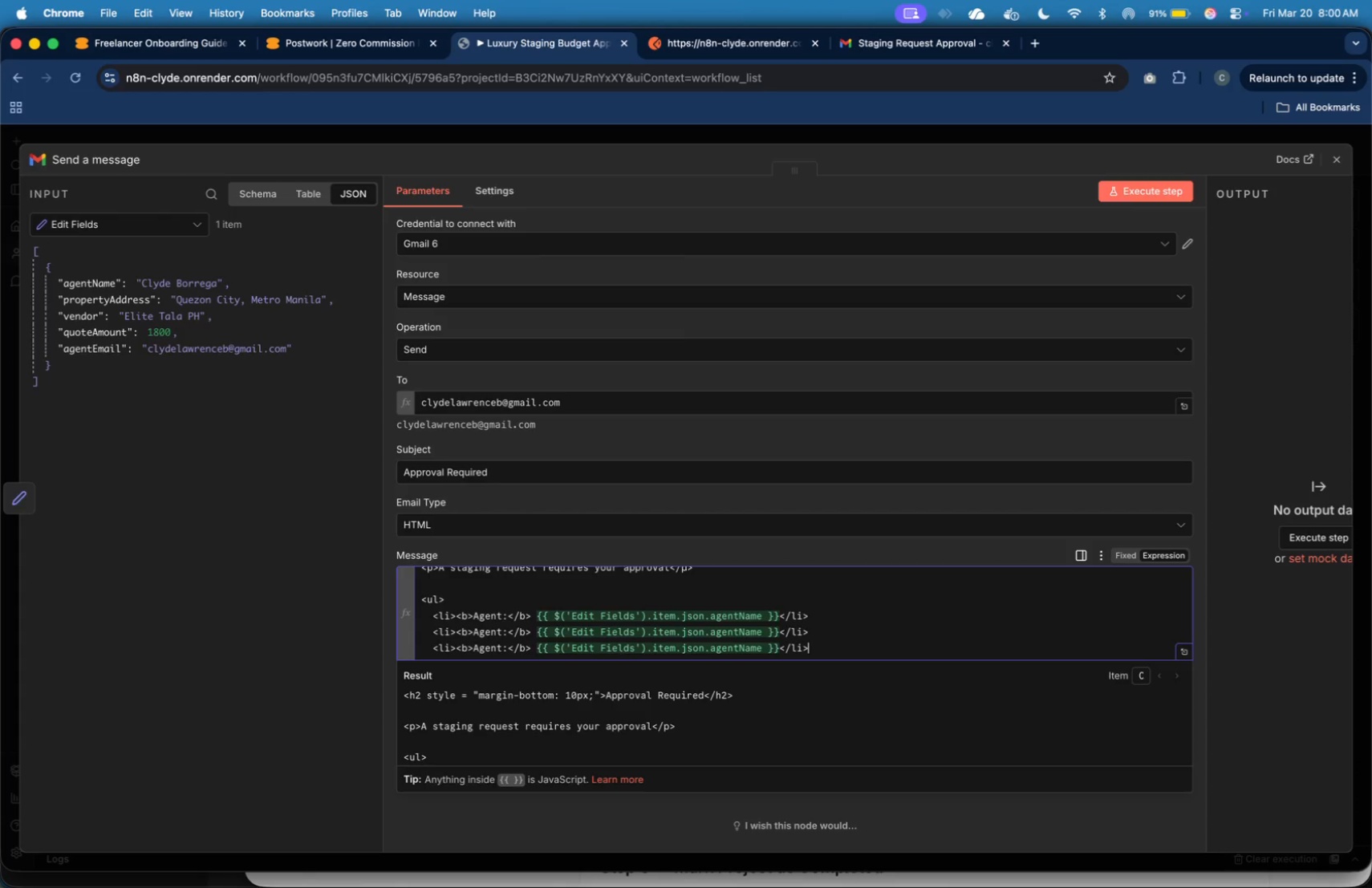 
key(Enter)
 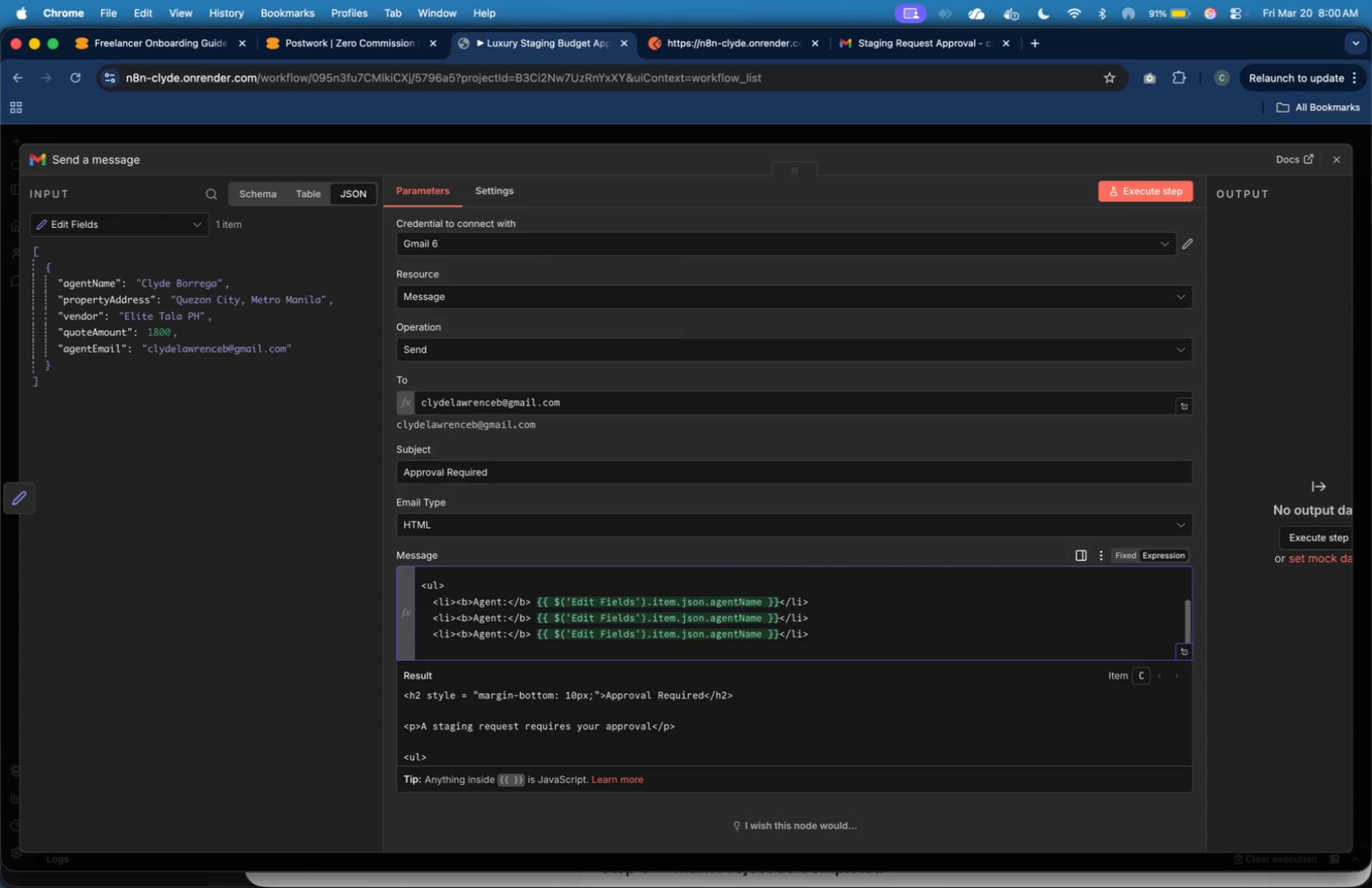 
key(Tab)
 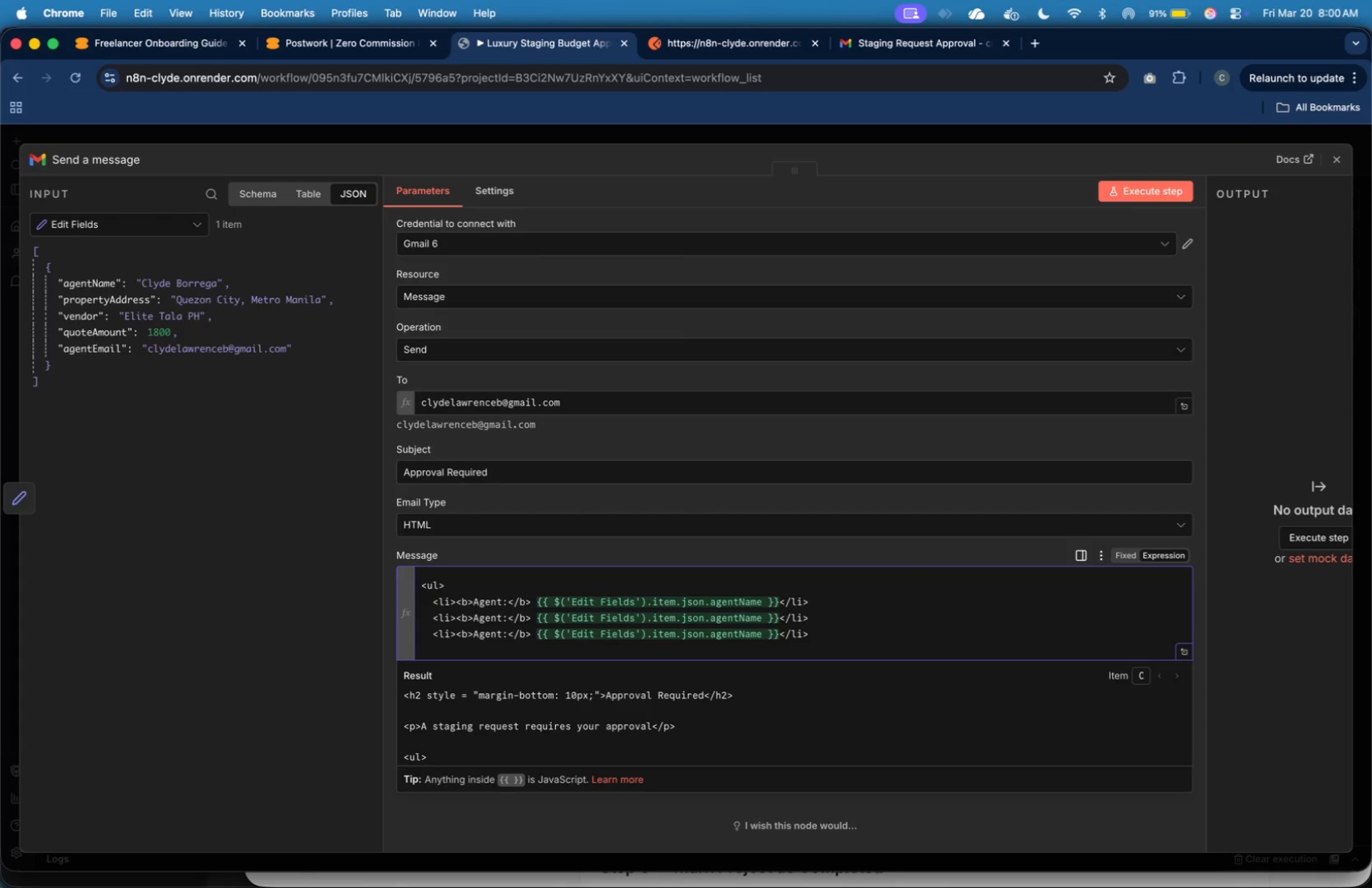 
key(Meta+V)
 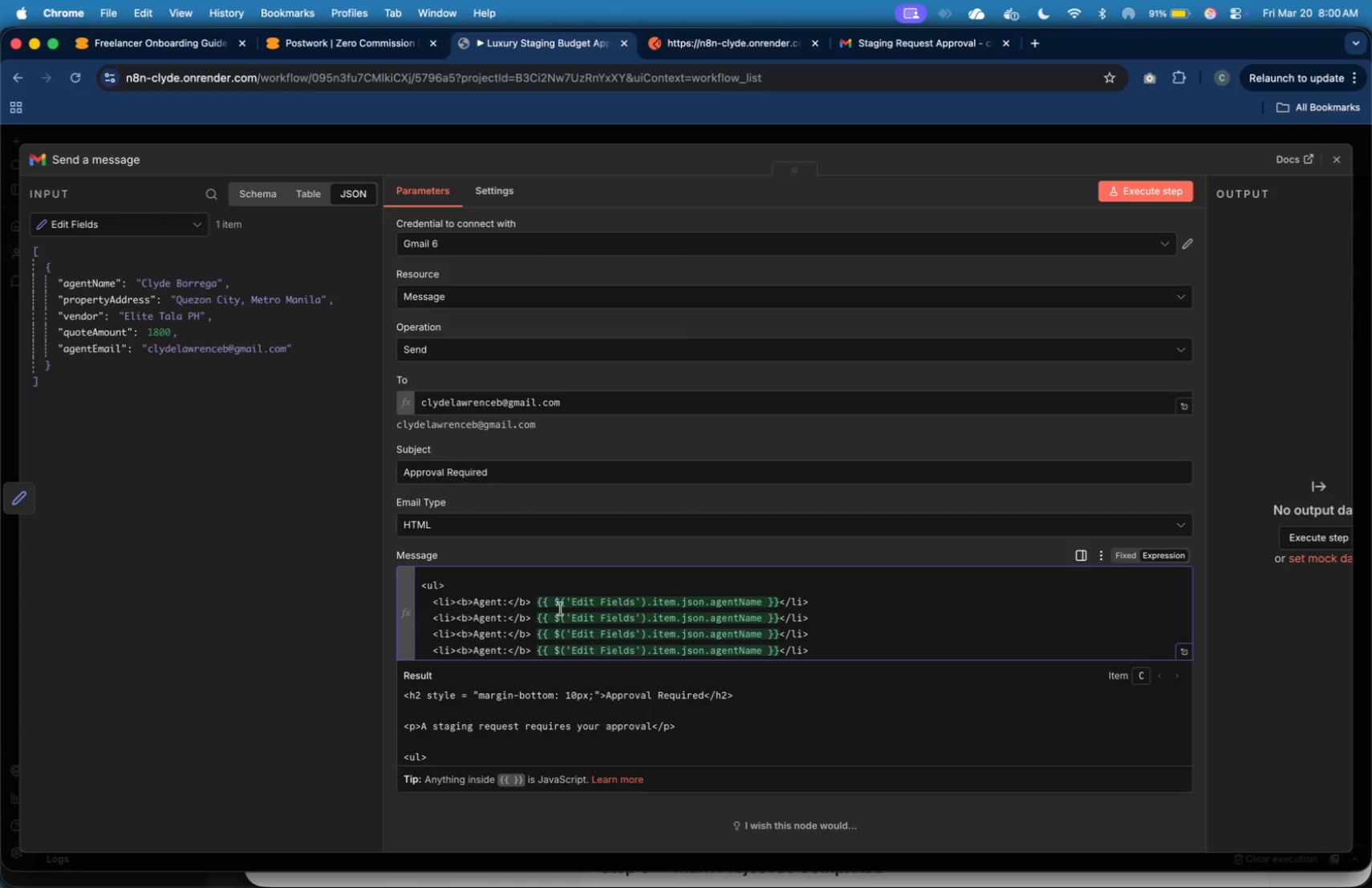 
key(Meta+Z)
 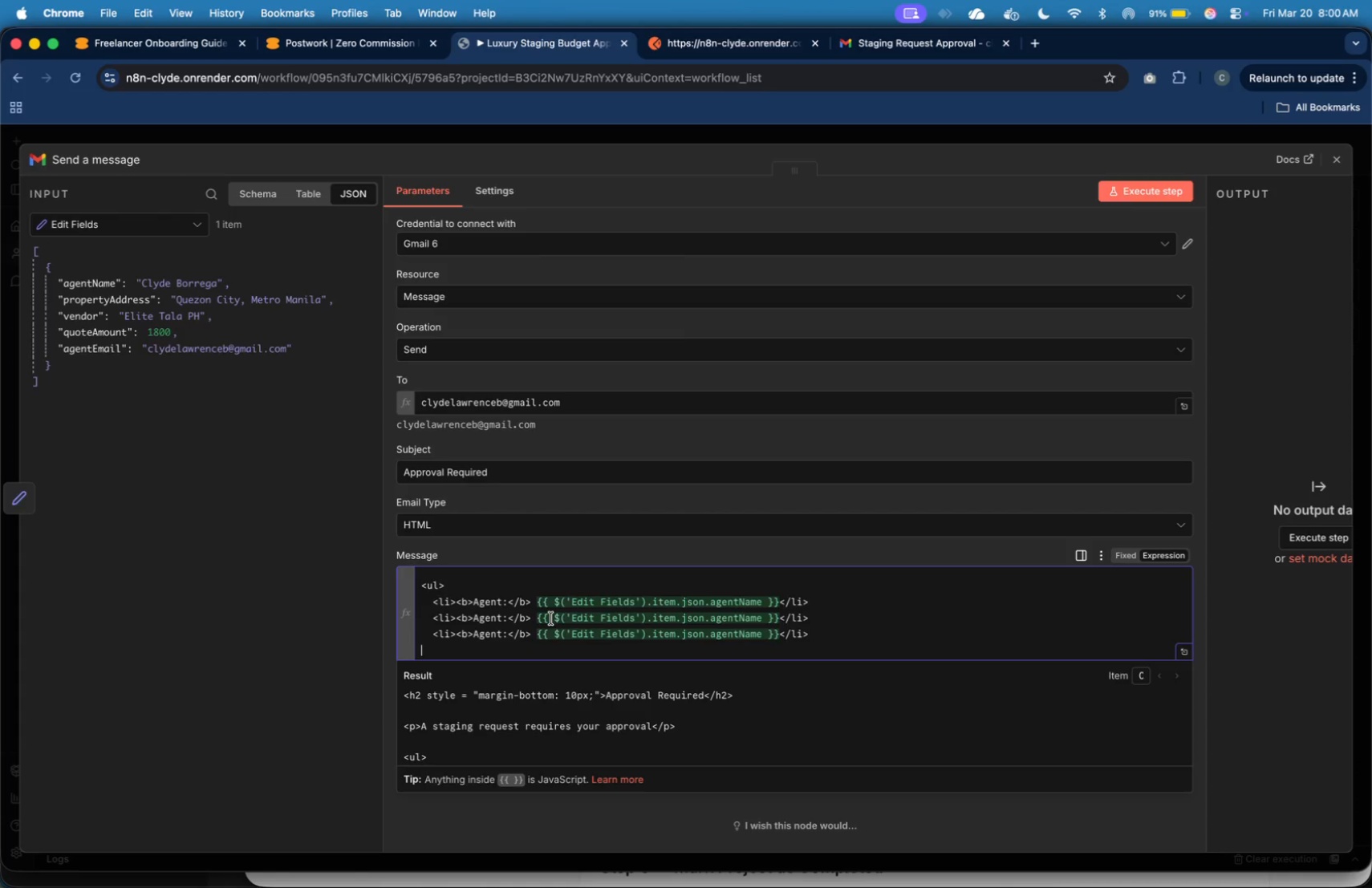 
key(Meta+Z)
 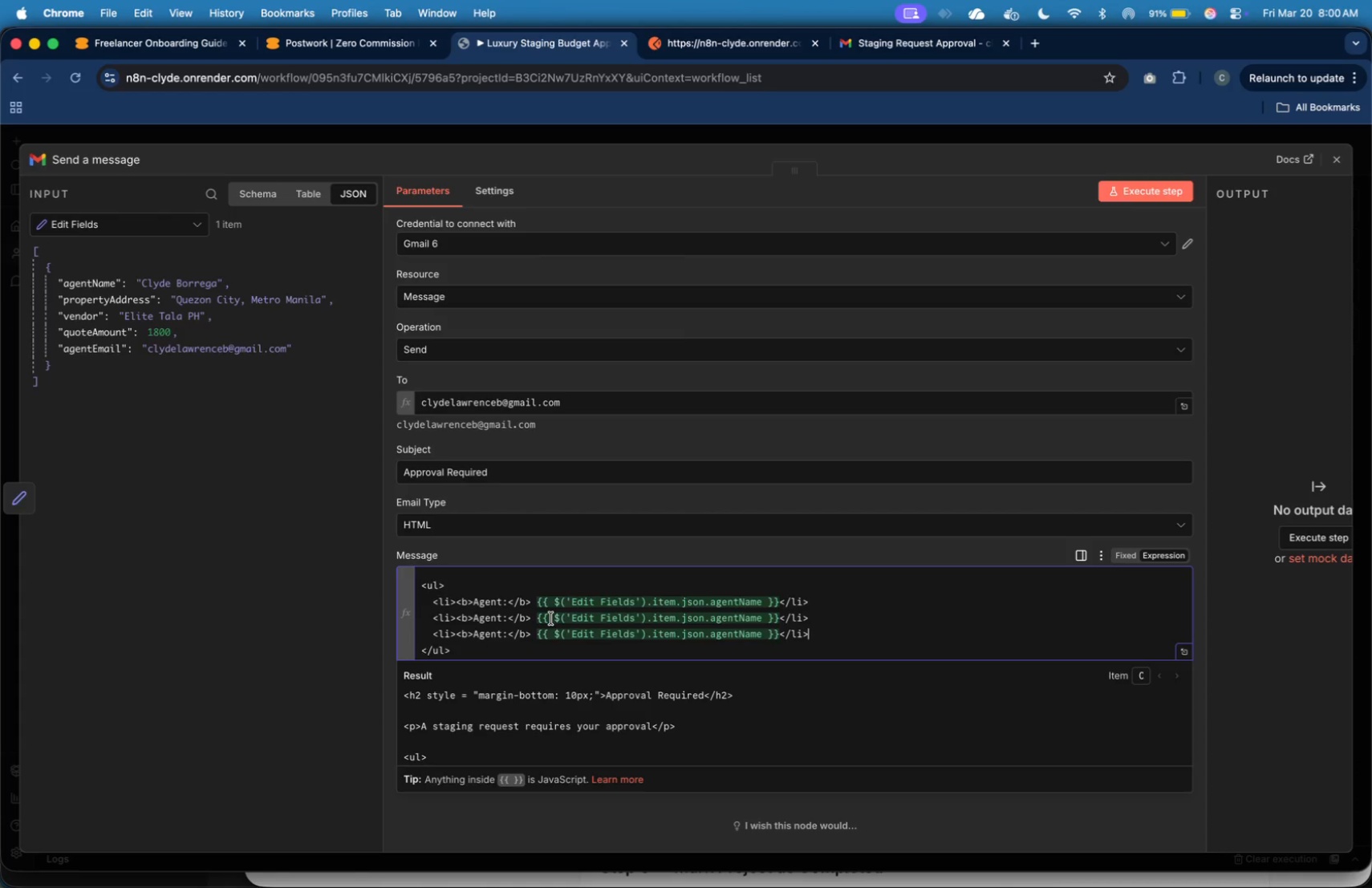 
key(Meta+Z)
 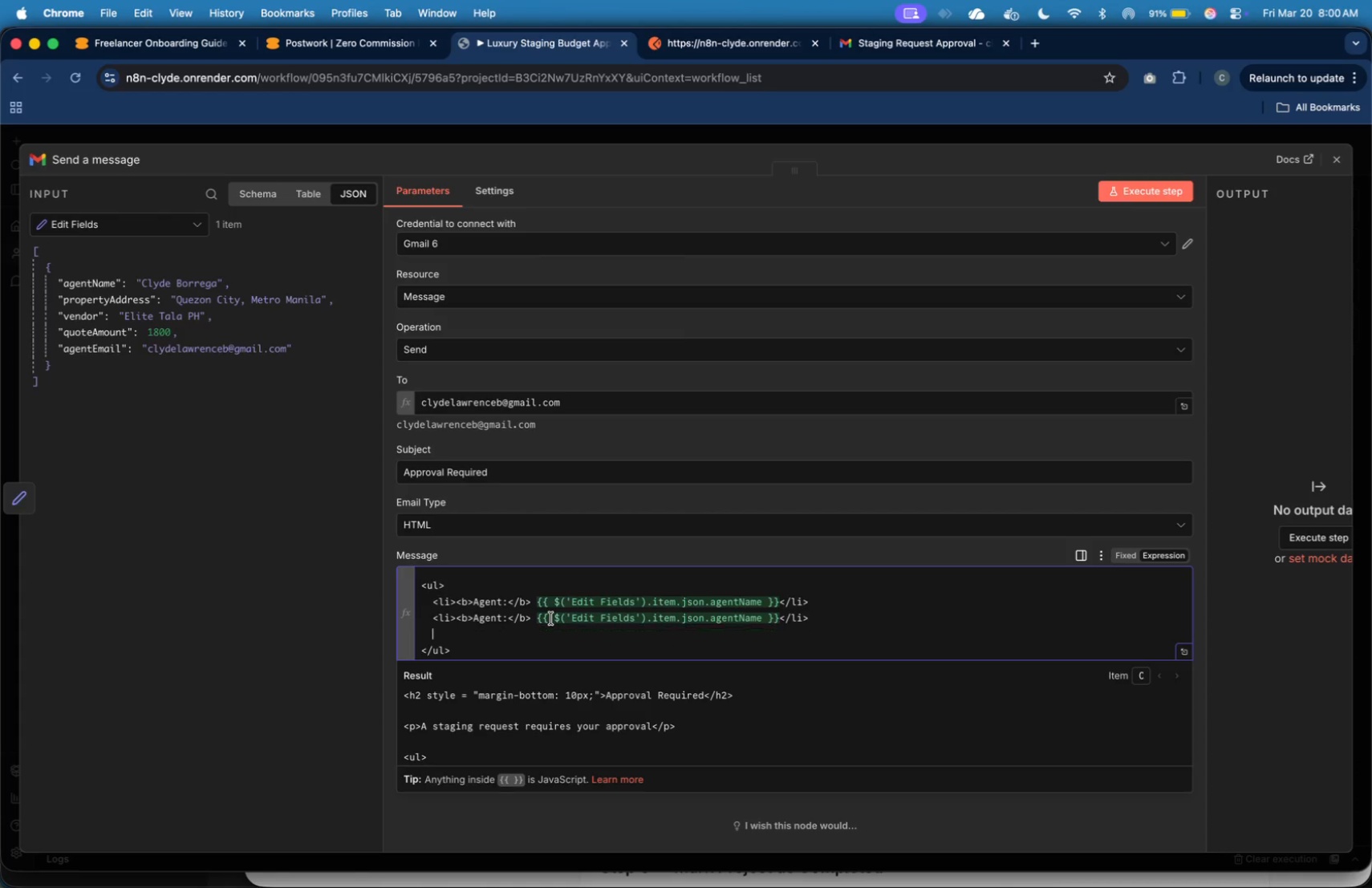 
key(Meta+Z)
 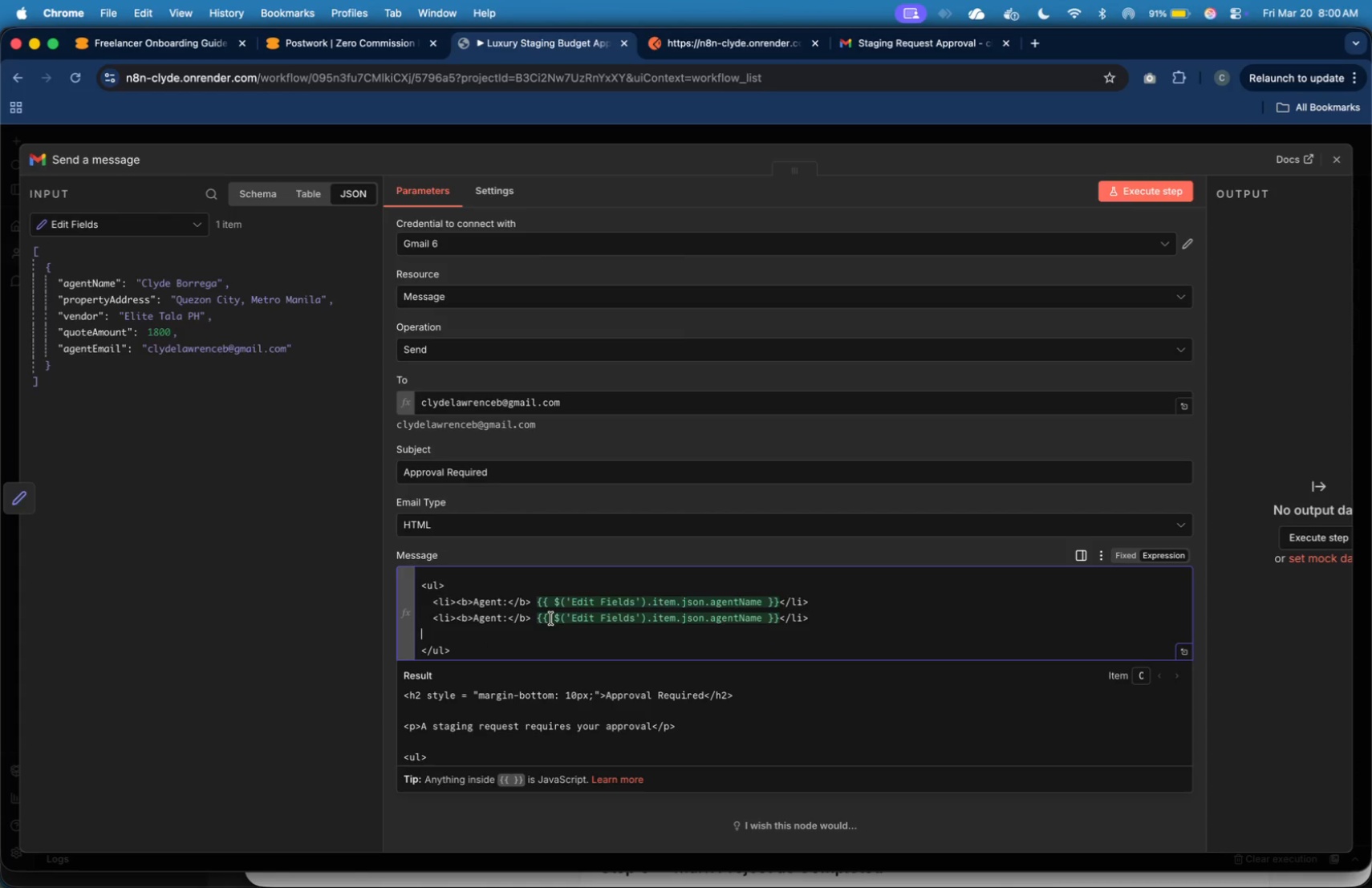 
key(Meta+Z)
 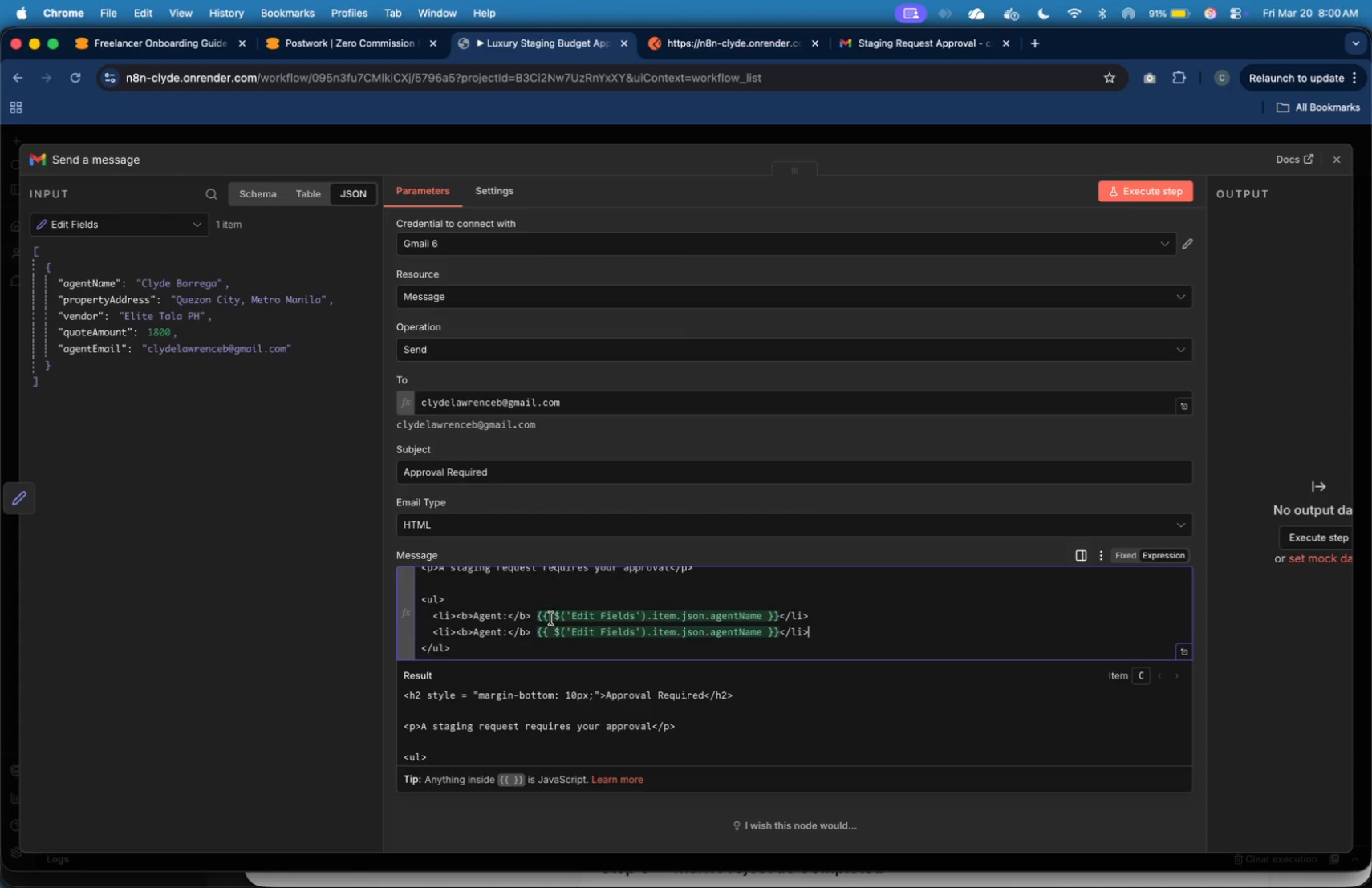 
key(Meta+Z)
 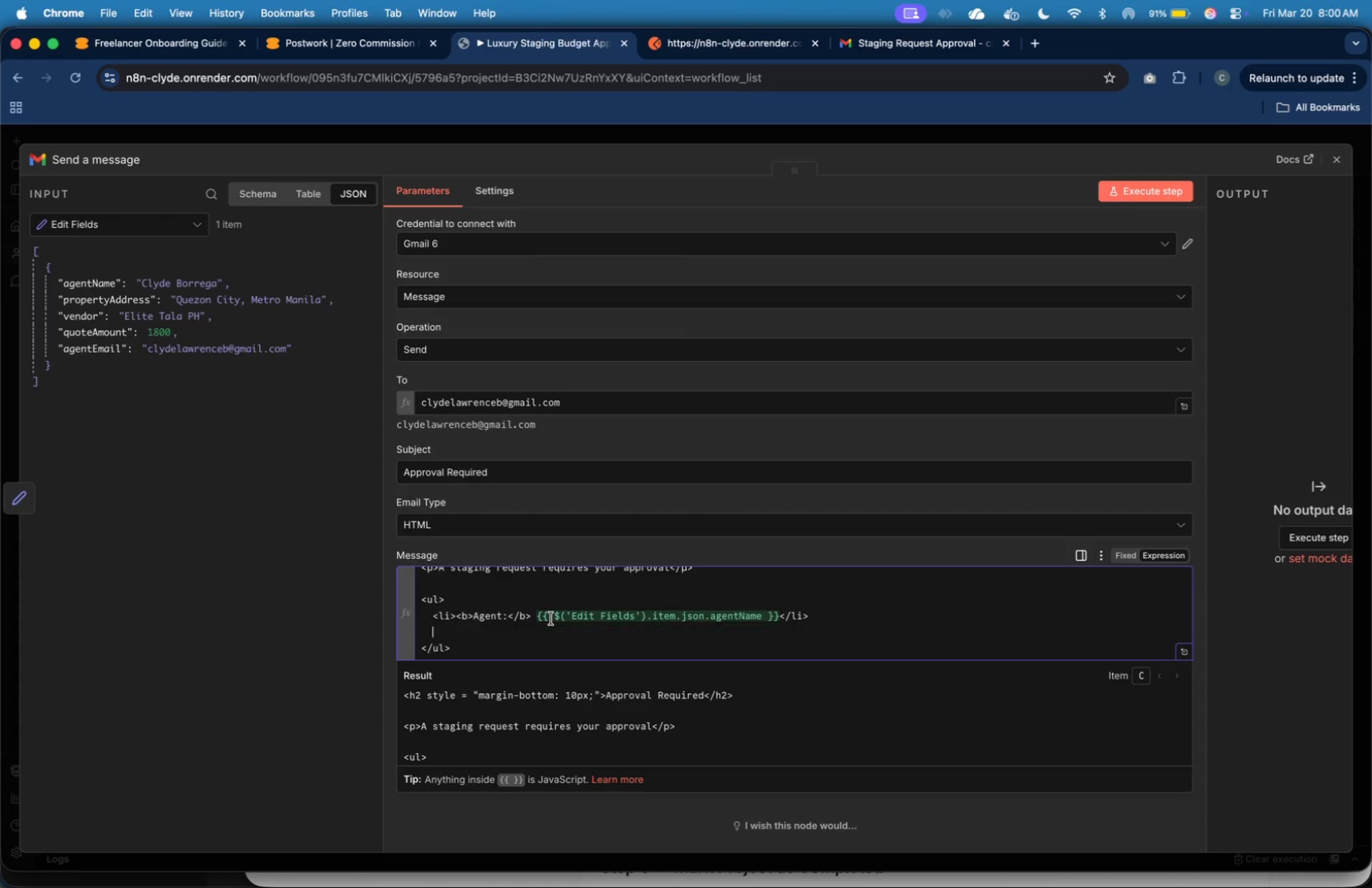 
key(Meta+Z)
 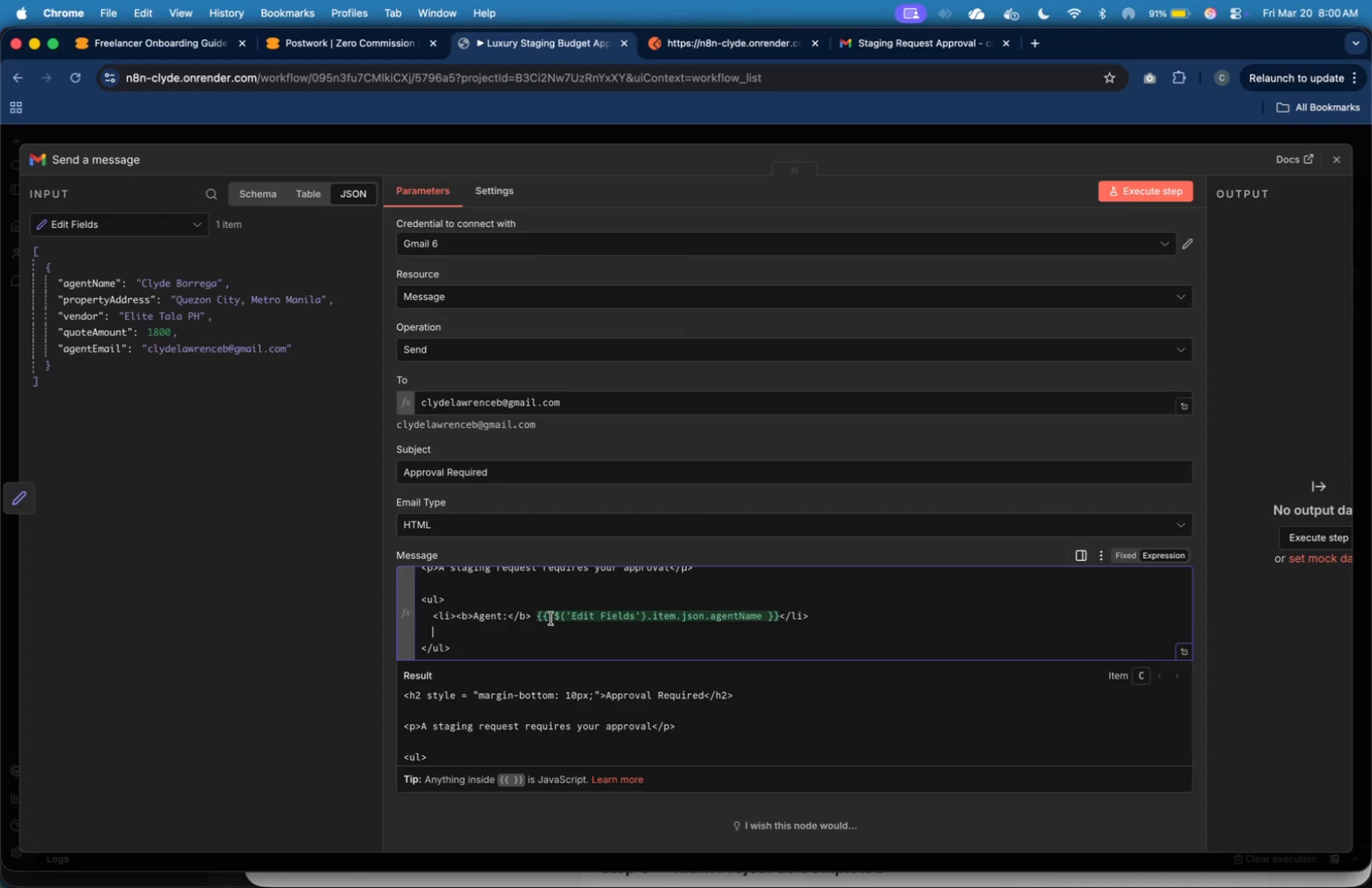 
key(Meta+V)
 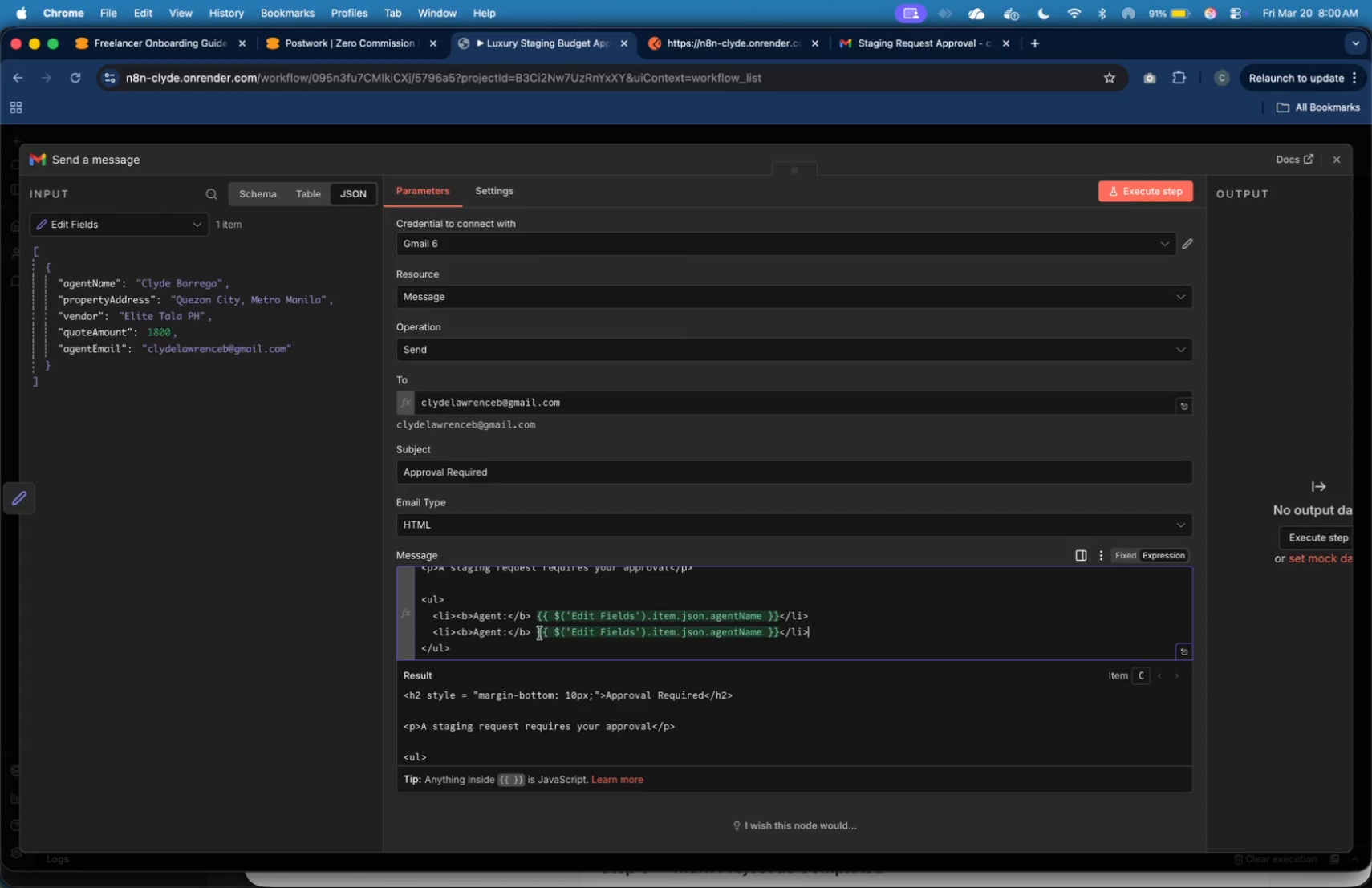 
left_click_drag(start_coordinate=[536, 634], to_coordinate=[781, 636])
 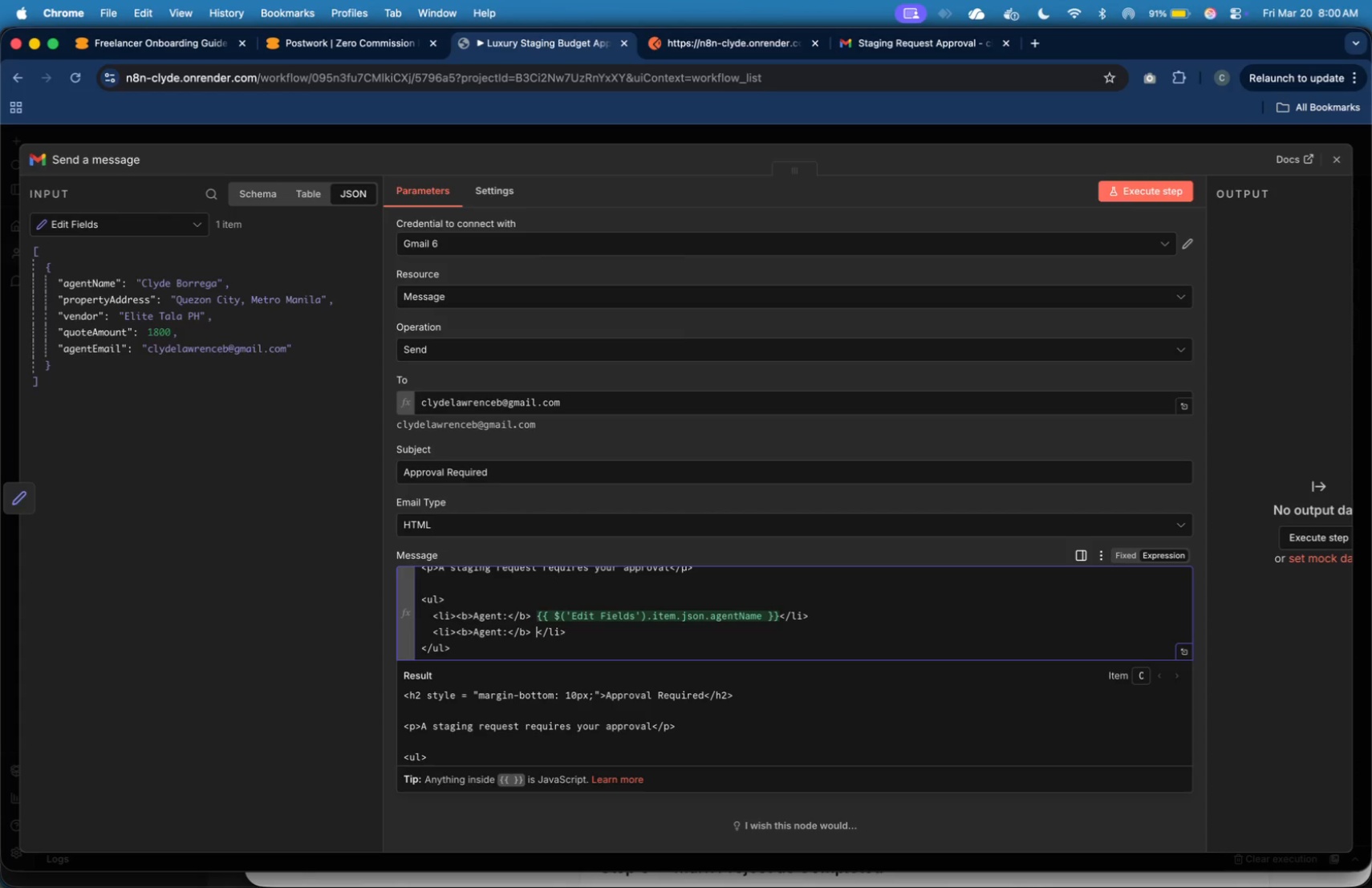 
key(Backspace)
 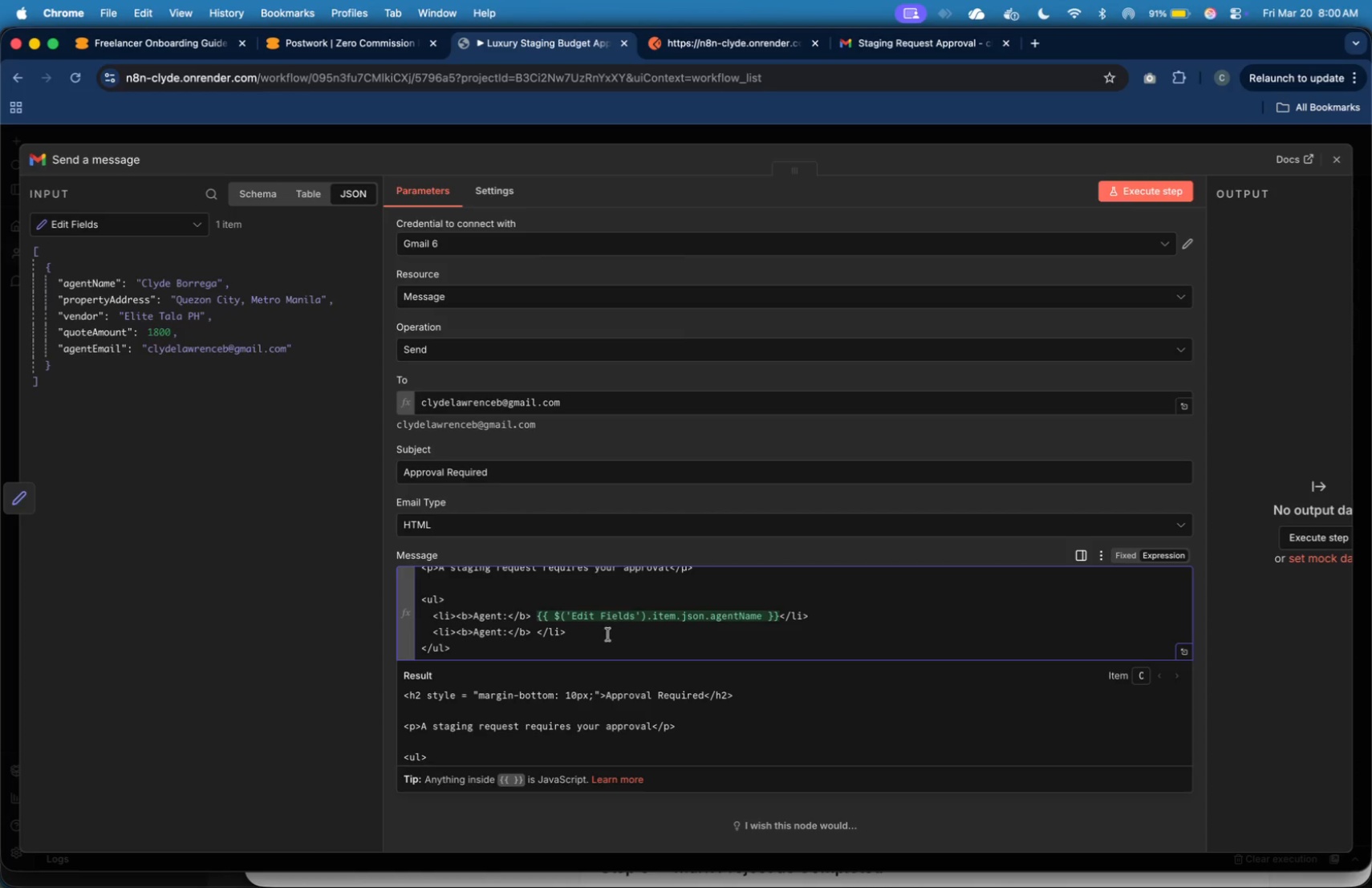 
left_click_drag(start_coordinate=[602, 631], to_coordinate=[433, 631])
 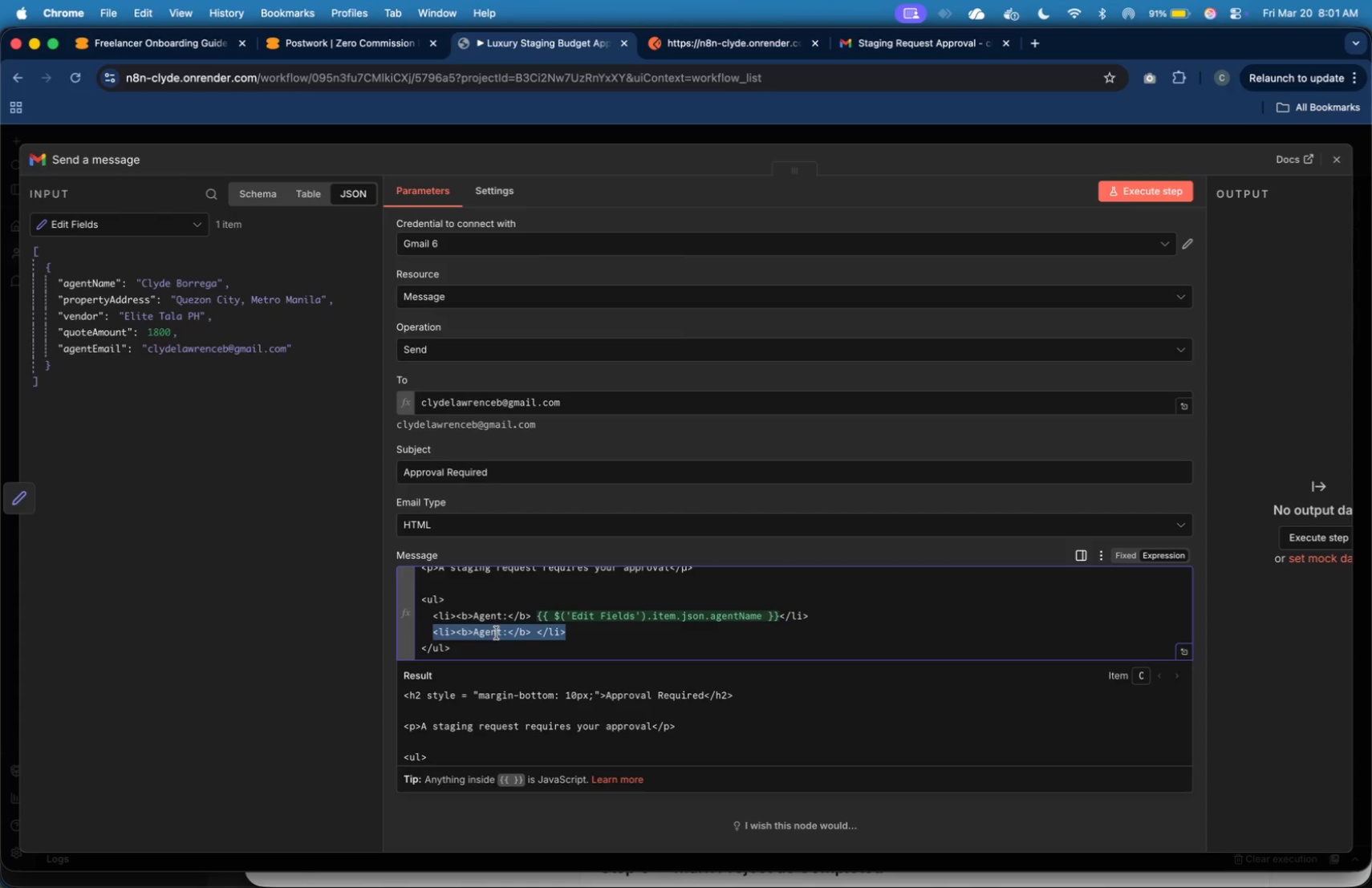 
double_click([497, 633])
 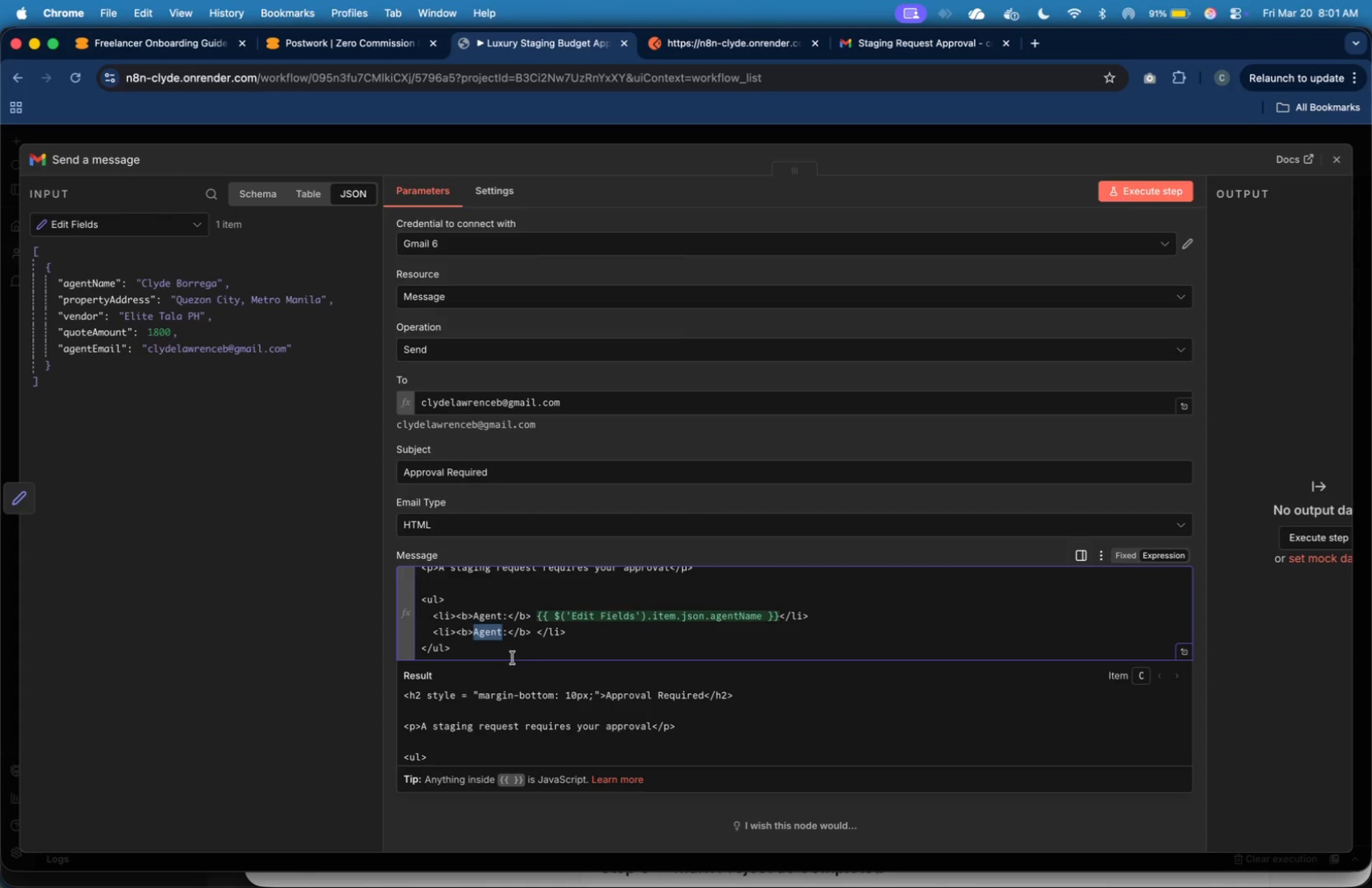 
key(Backspace)
 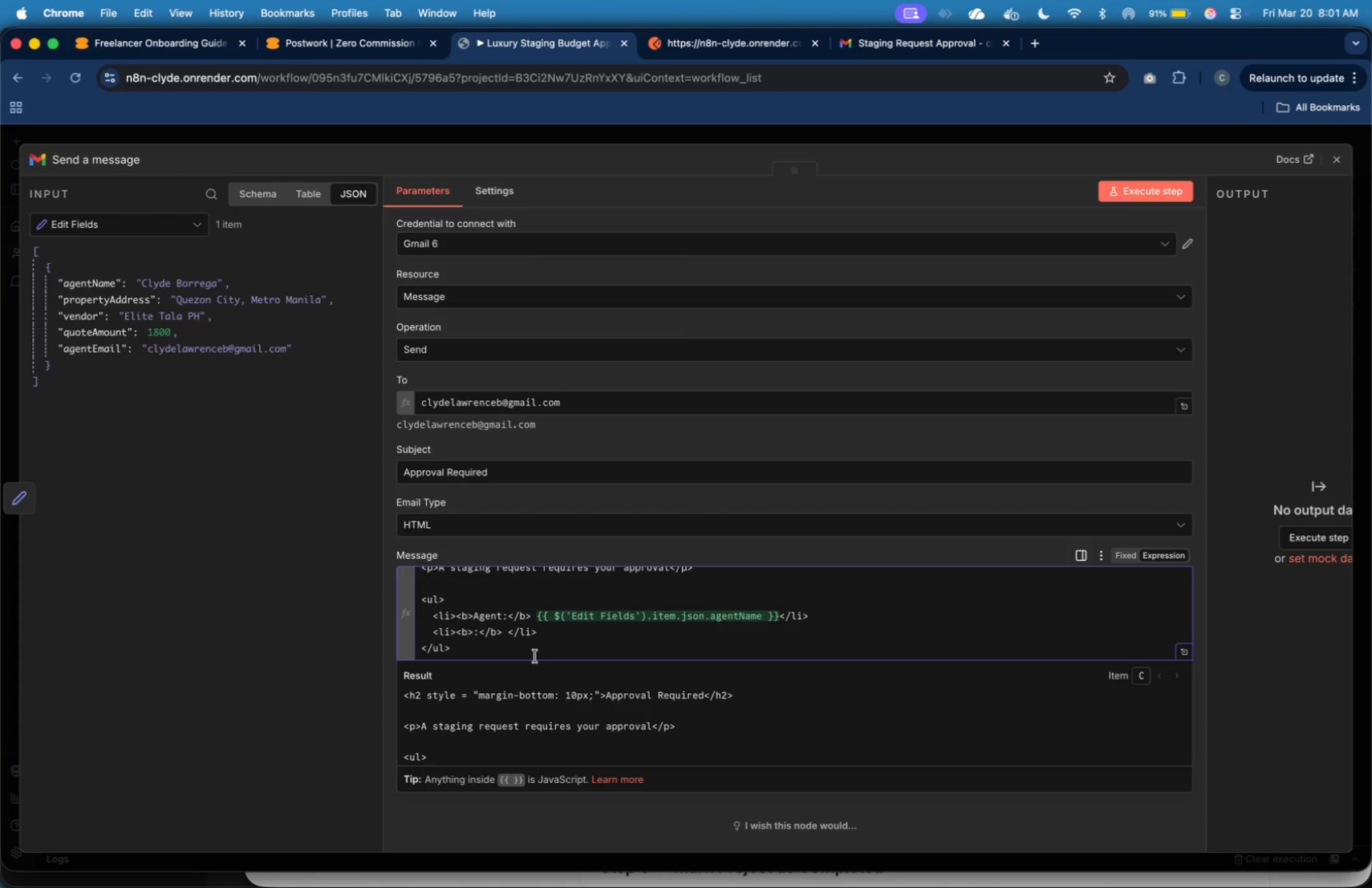 
left_click_drag(start_coordinate=[542, 636], to_coordinate=[432, 635])
 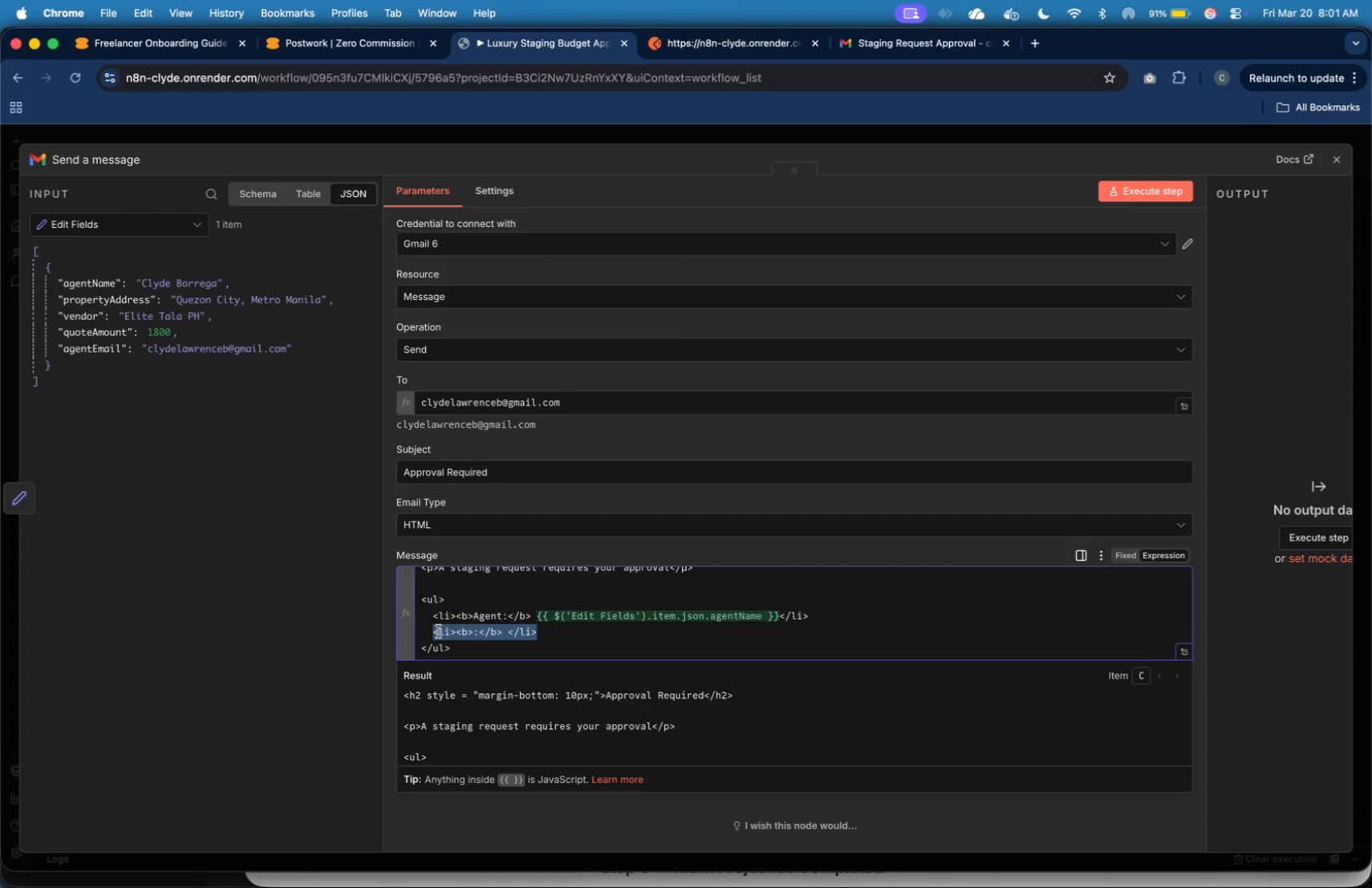 
key(Meta+C)
 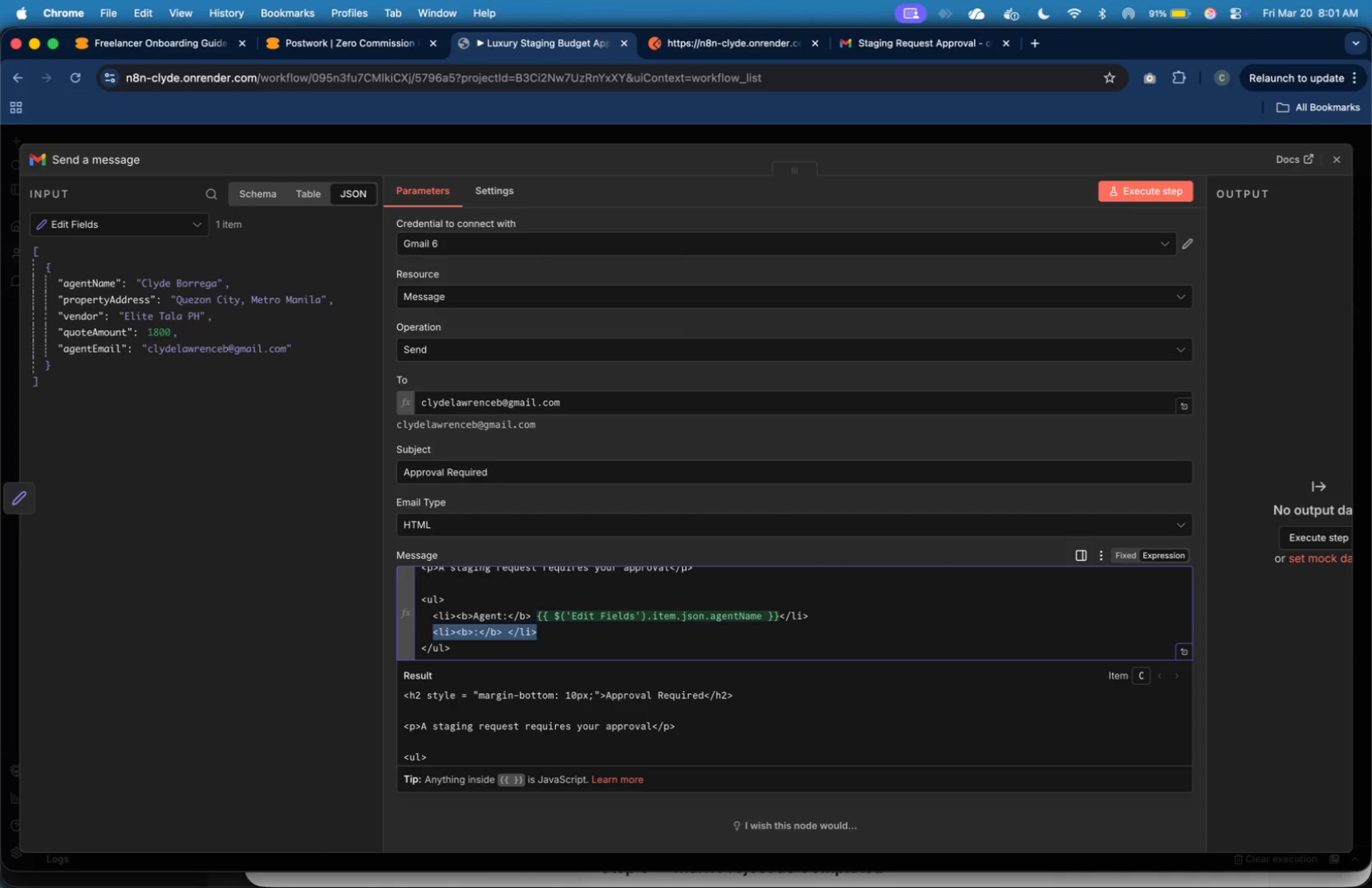 
key(ArrowRight)
 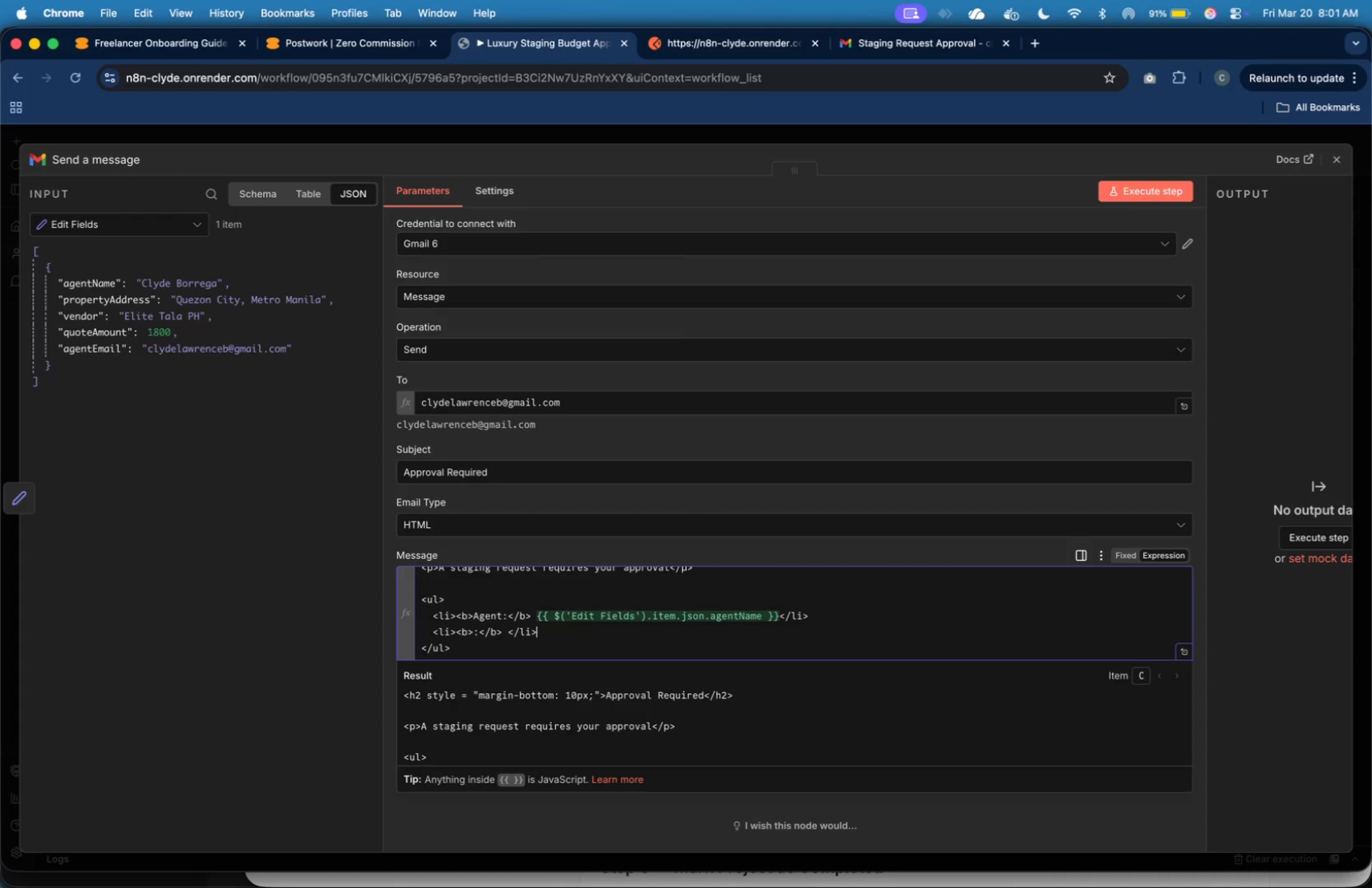 
key(Enter)
 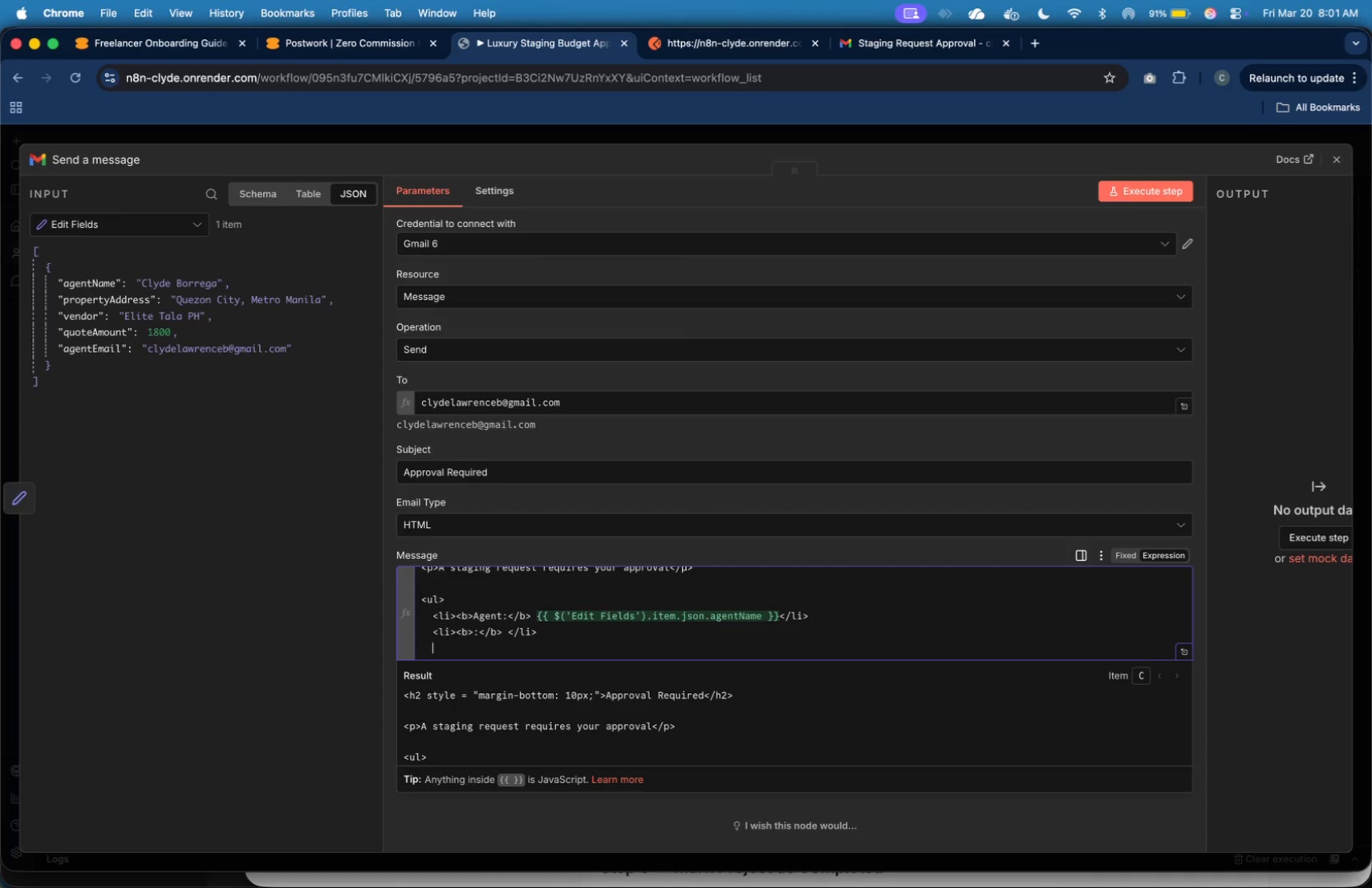 
key(Tab)
 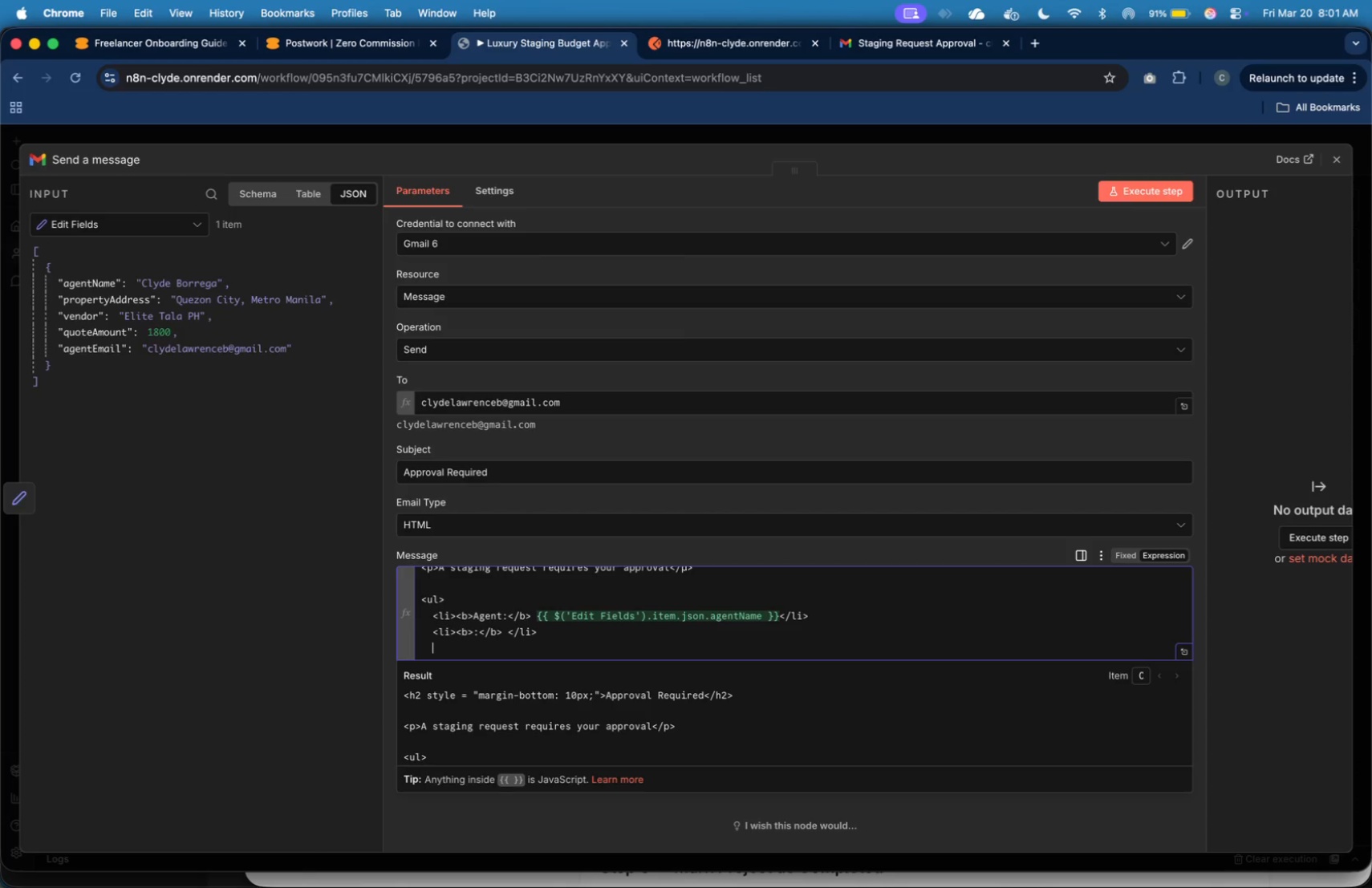 
key(Meta+V)
 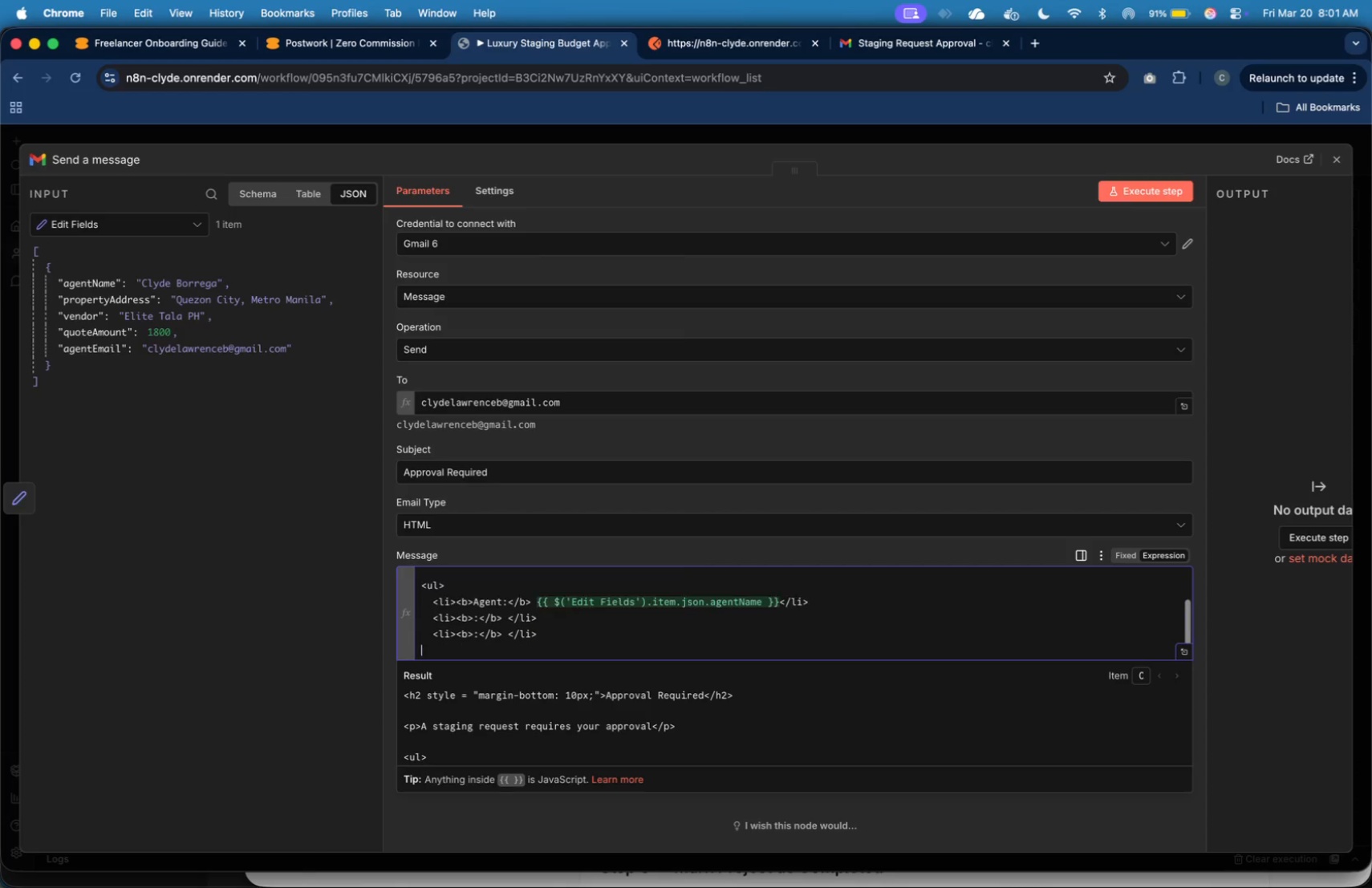 
key(Enter)
 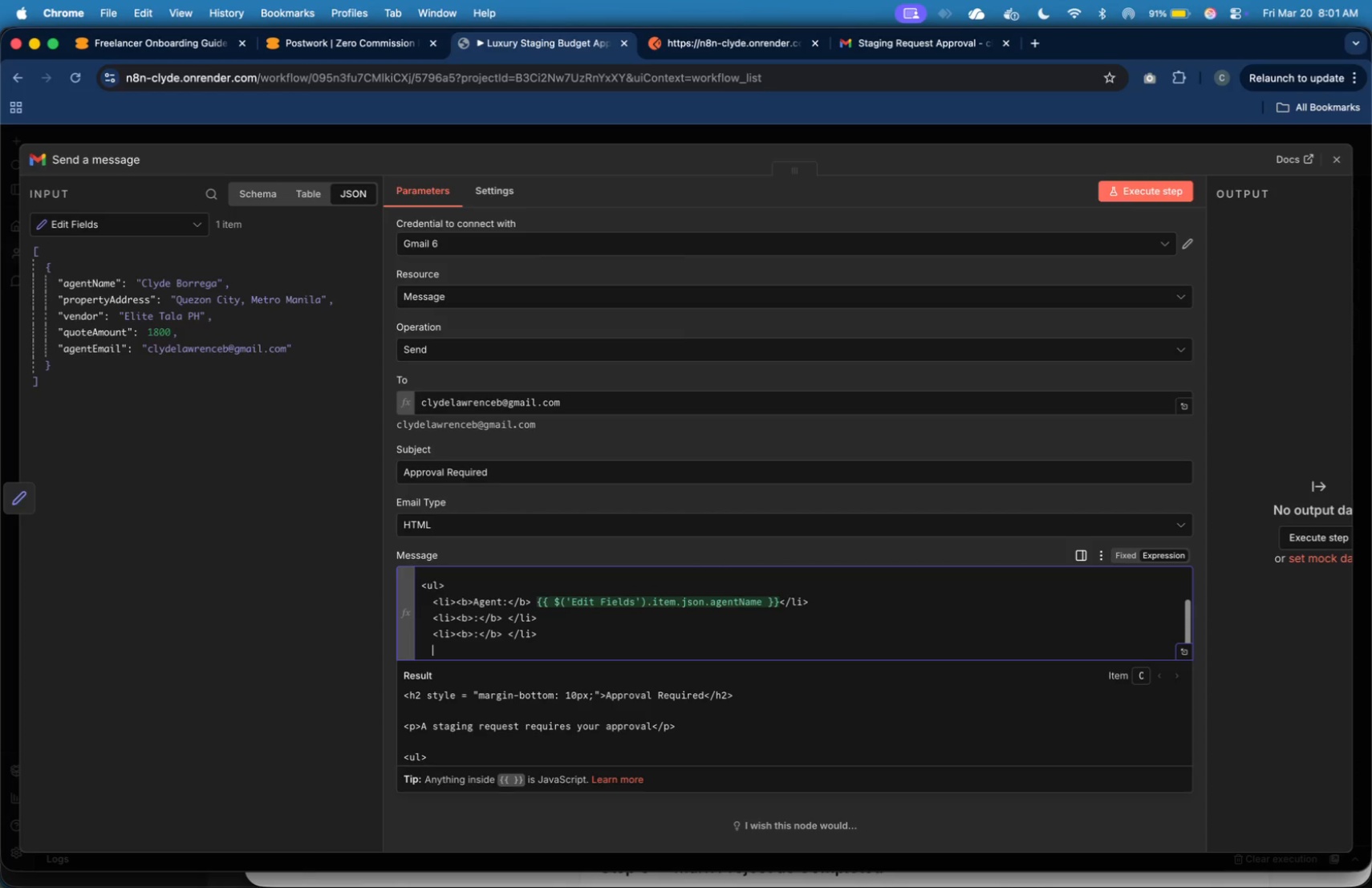 
key(Tab)
 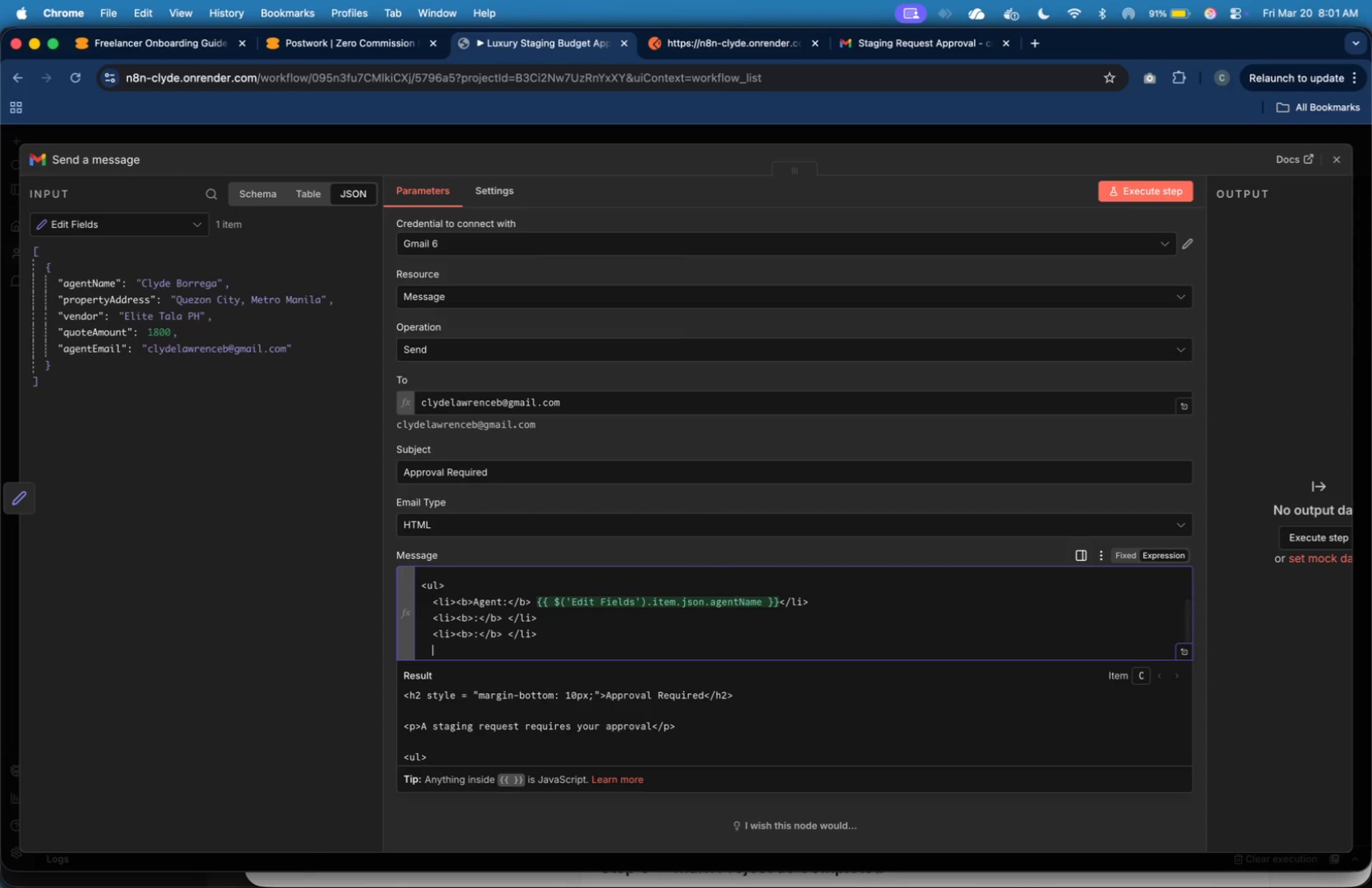 
key(Meta+V)
 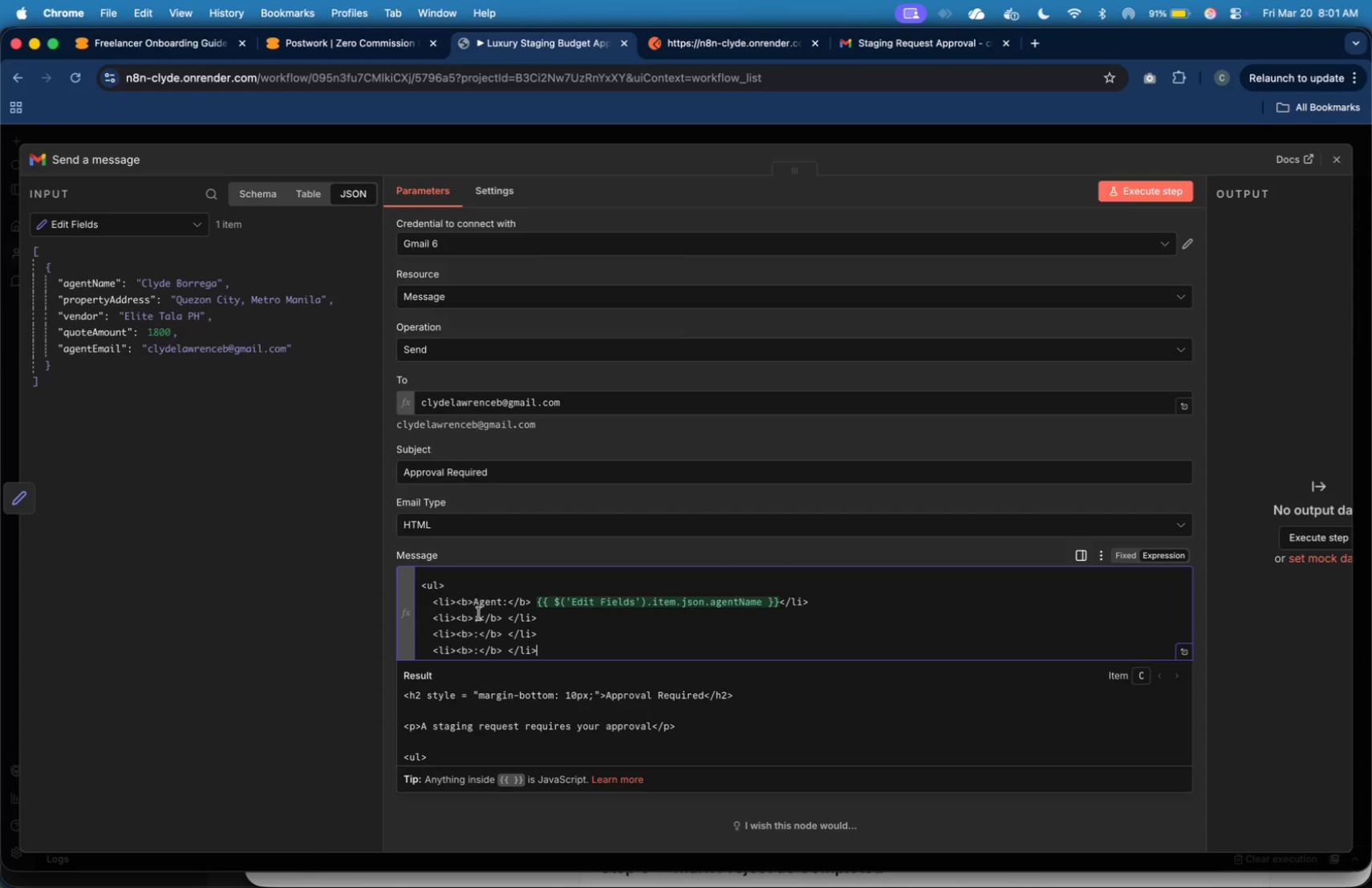 
left_click([475, 617])
 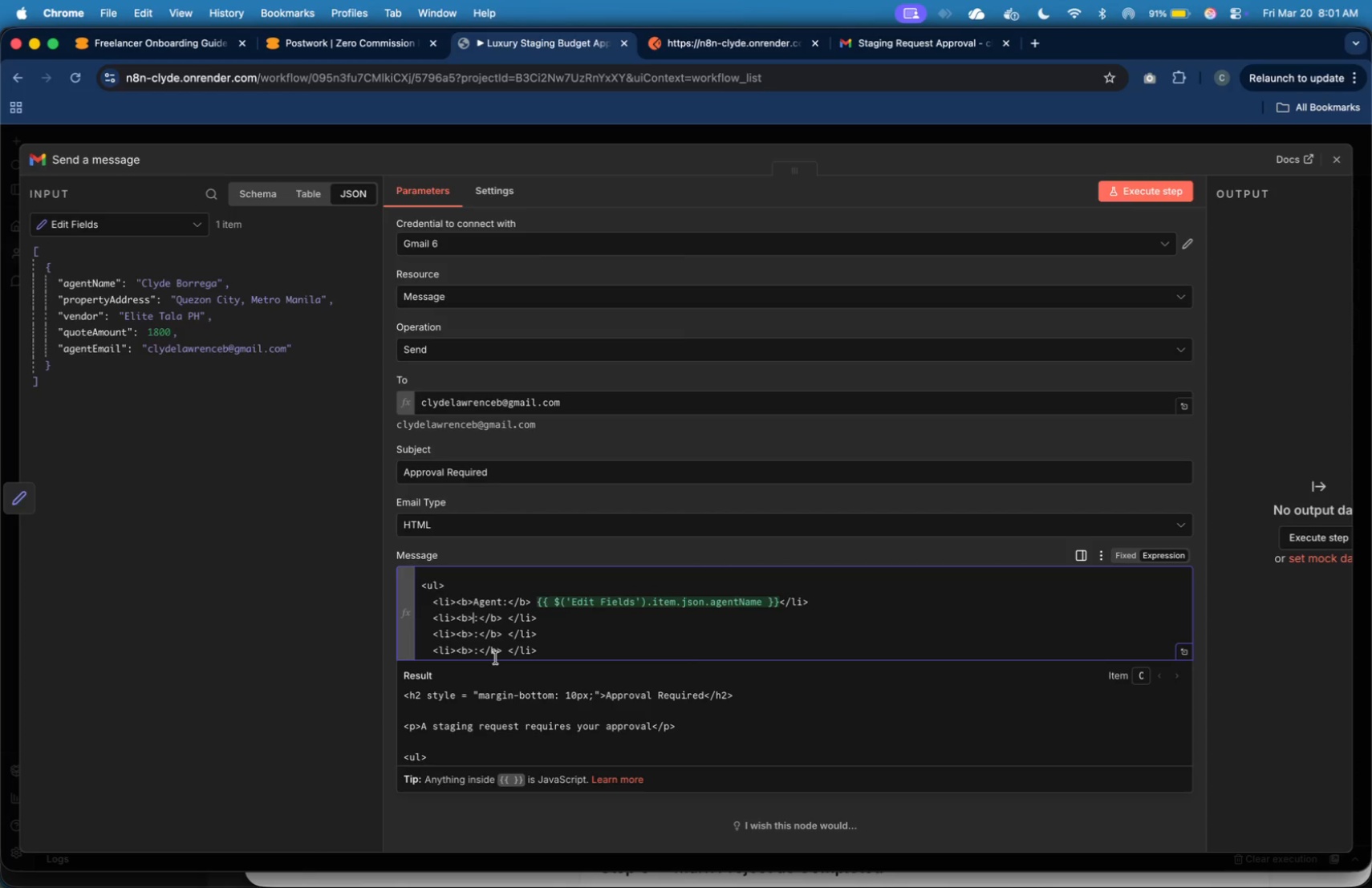 
type(Property)
 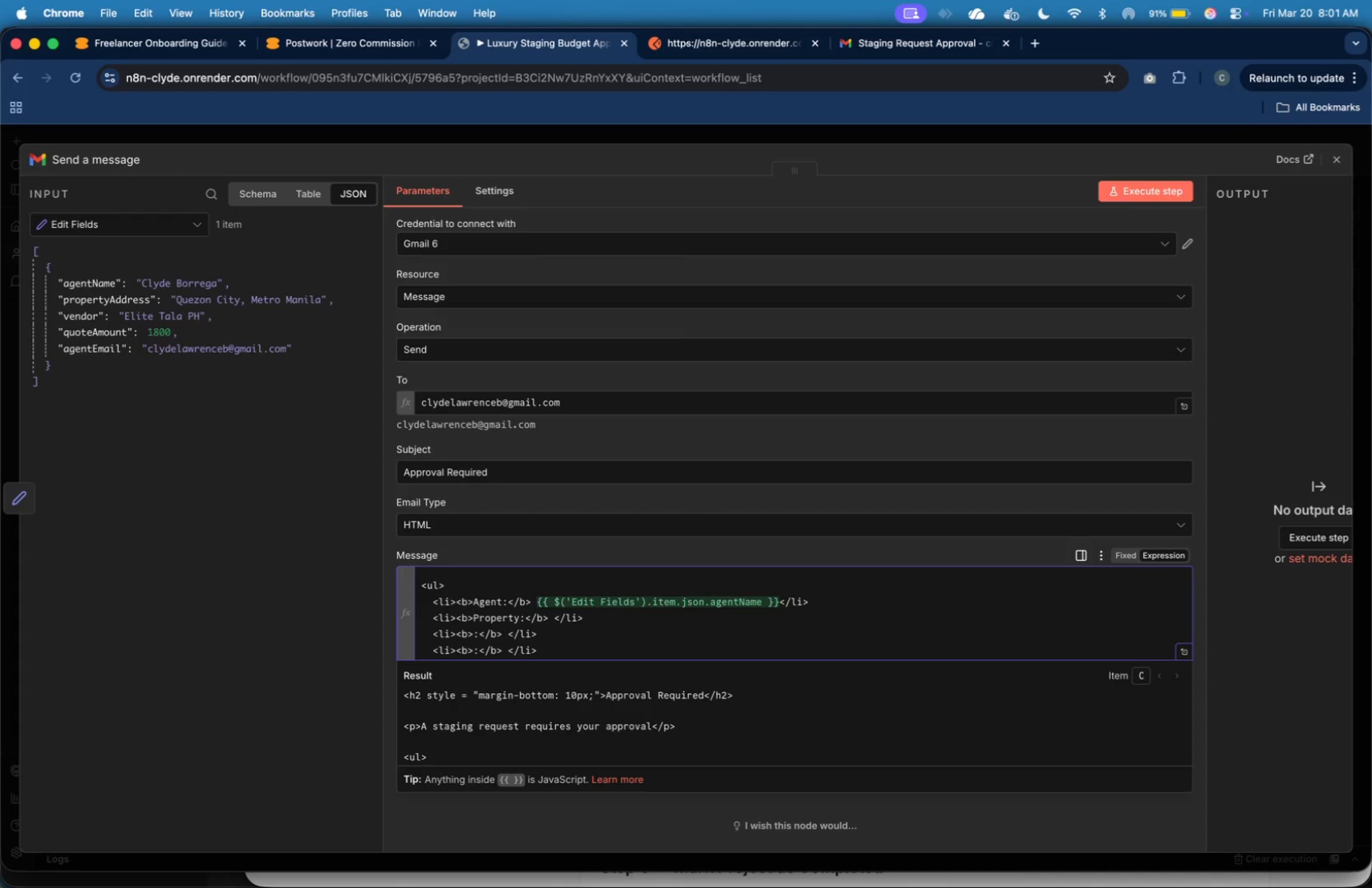 
key(ArrowRight)
 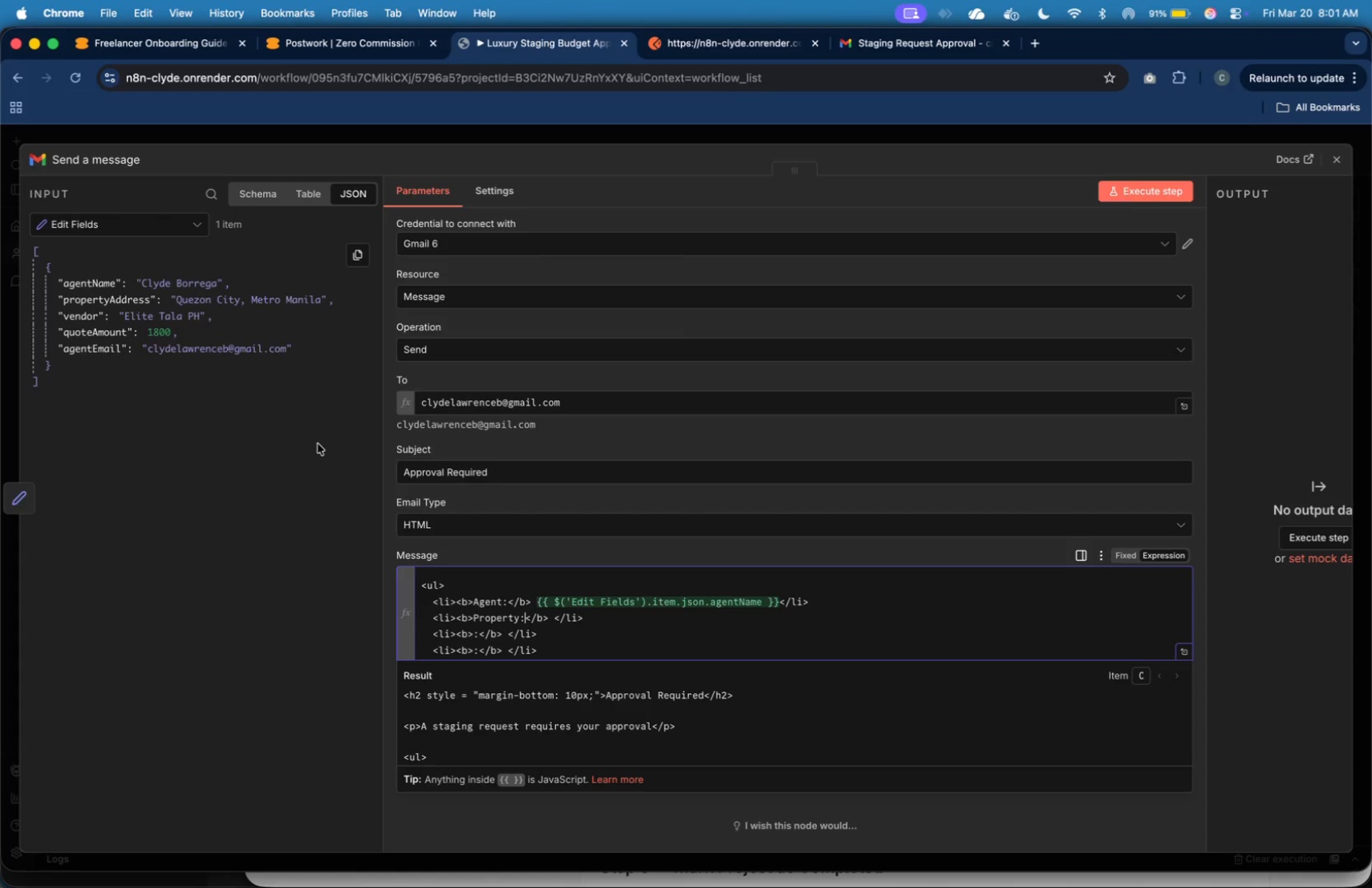 
key(ArrowLeft)
 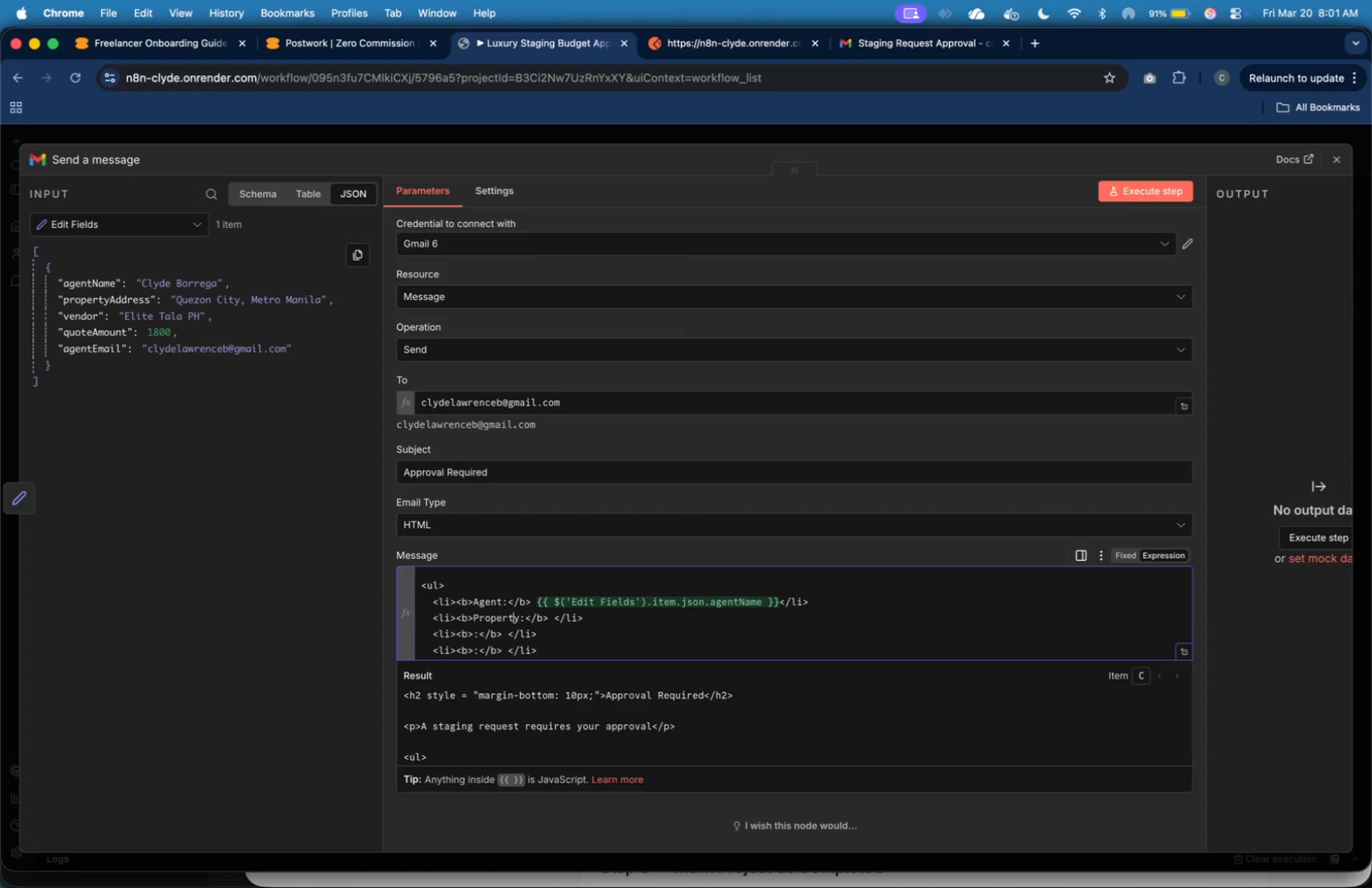 
key(ArrowLeft)
 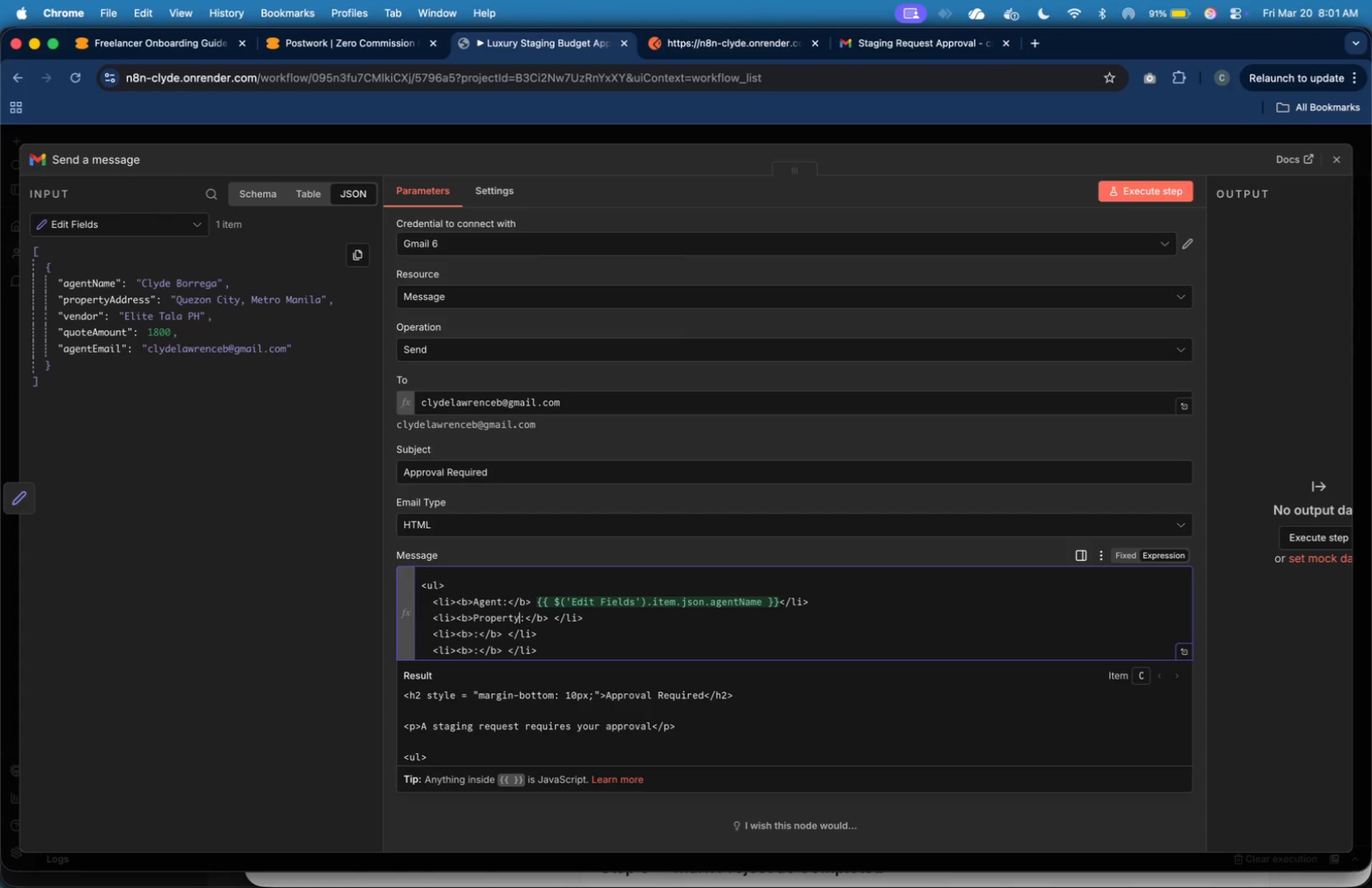 
key(ArrowRight)
 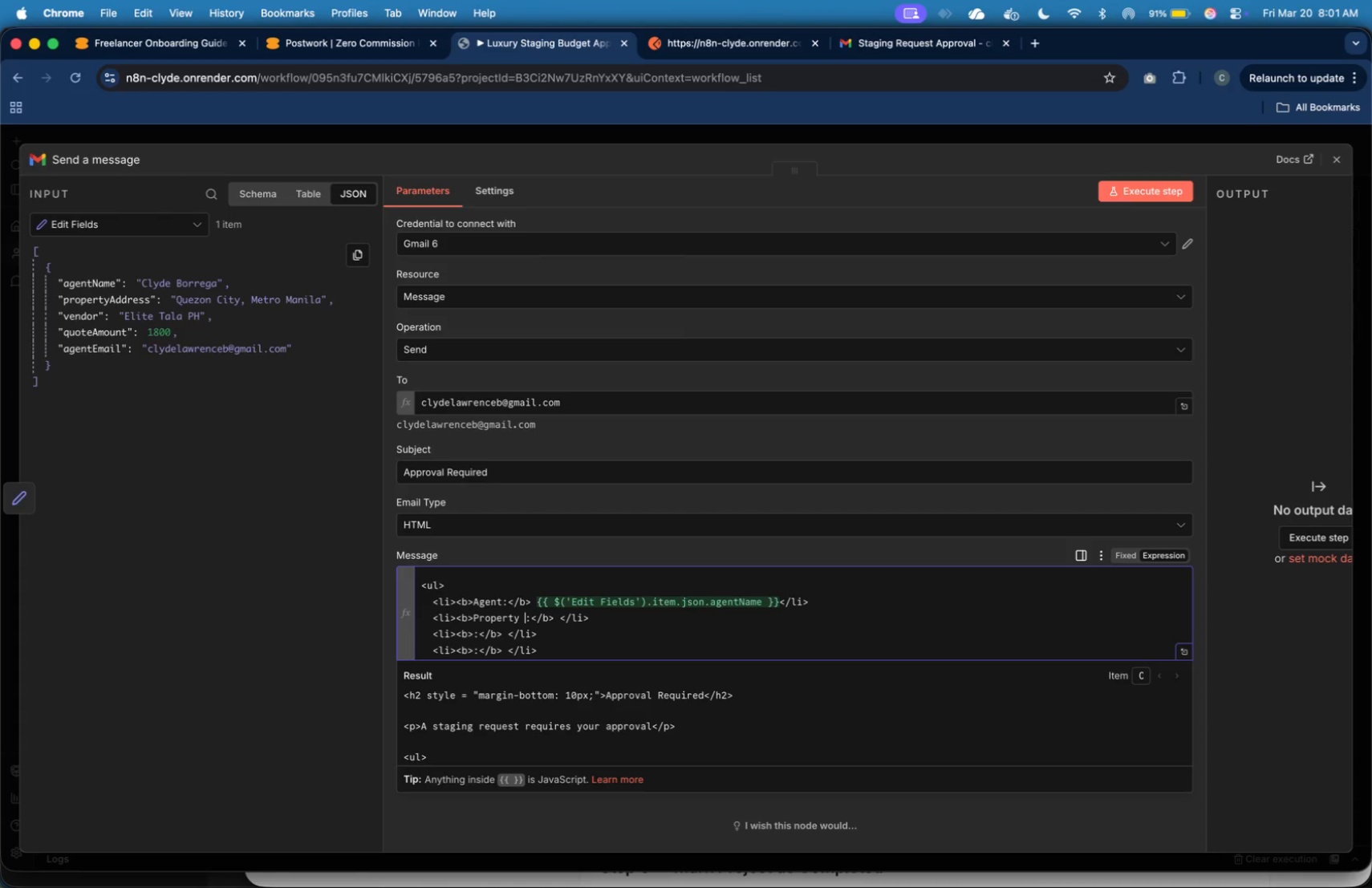 
type( Address)
 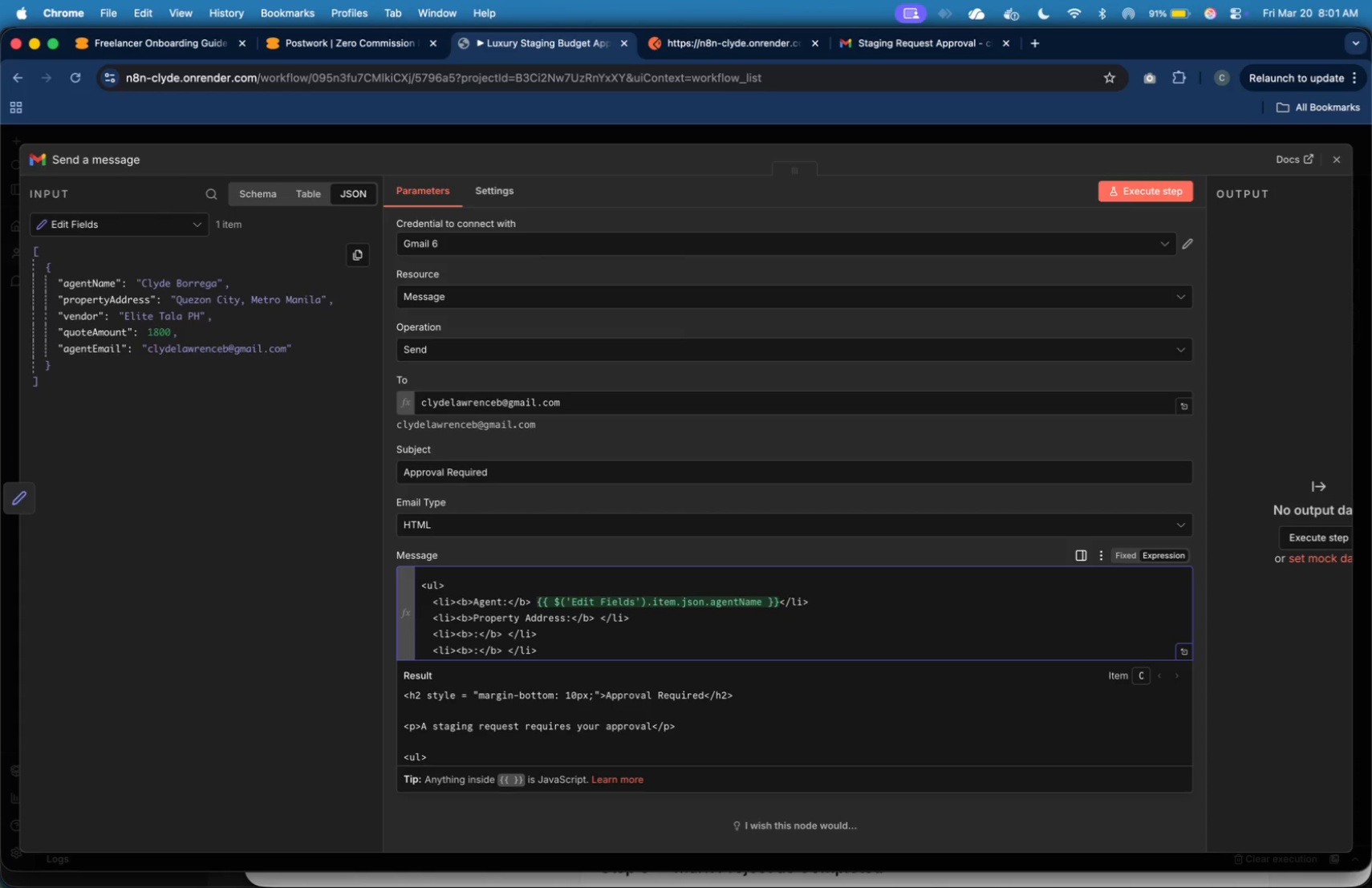 
left_click_drag(start_coordinate=[140, 302], to_coordinate=[601, 614])
 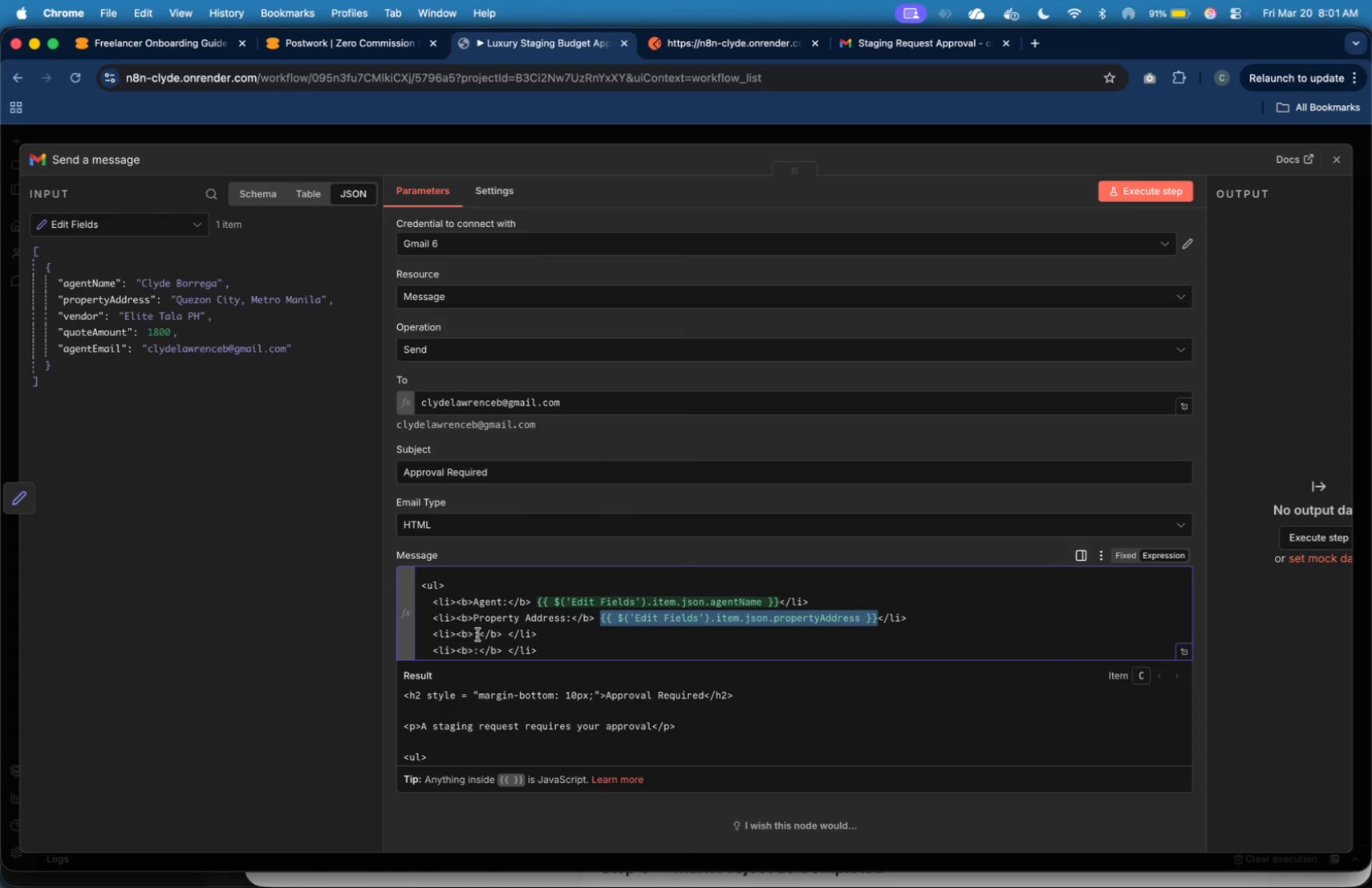 
left_click([475, 635])
 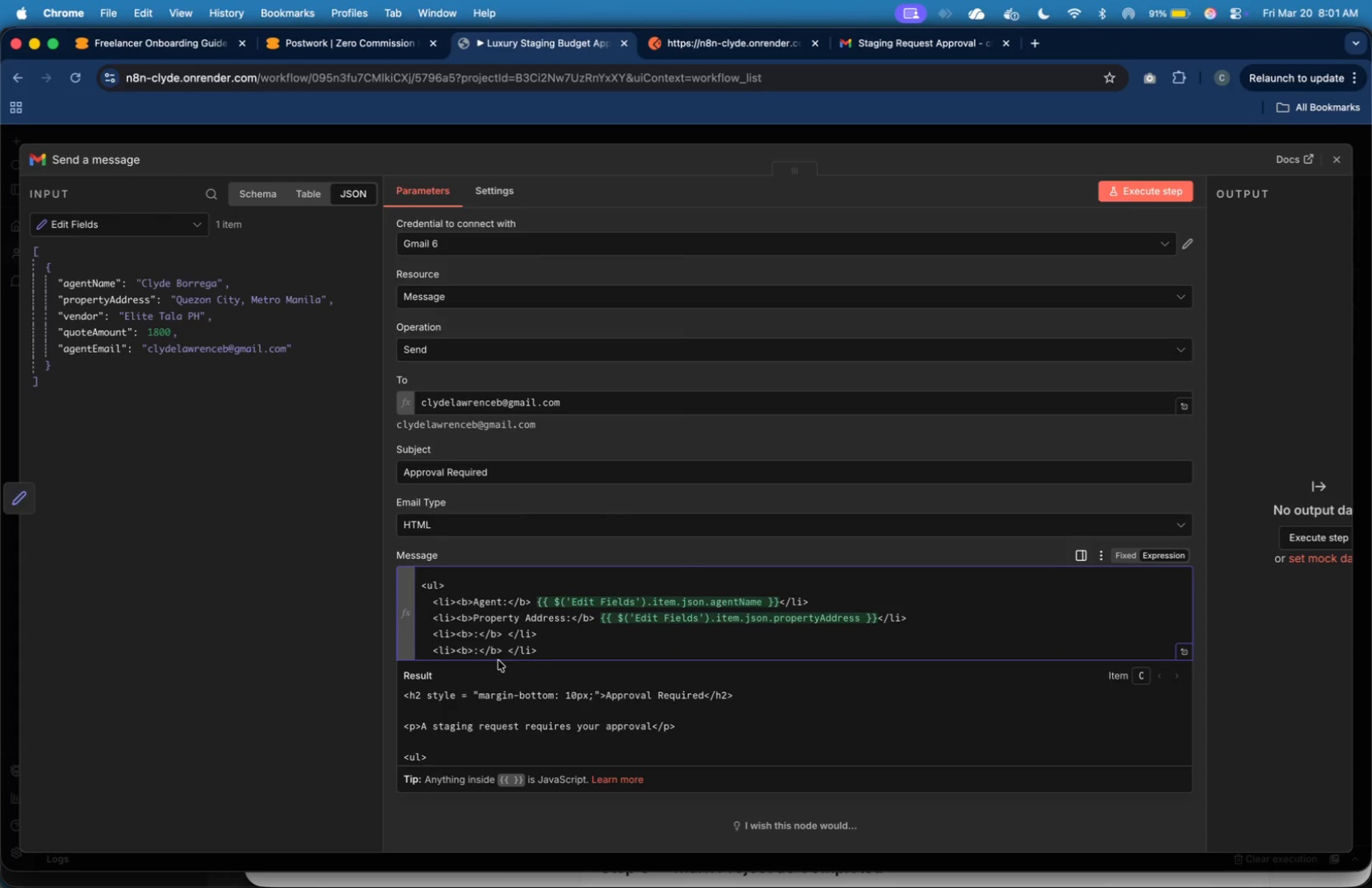 
hold_key(key=ControlLeft, duration=0.4)
 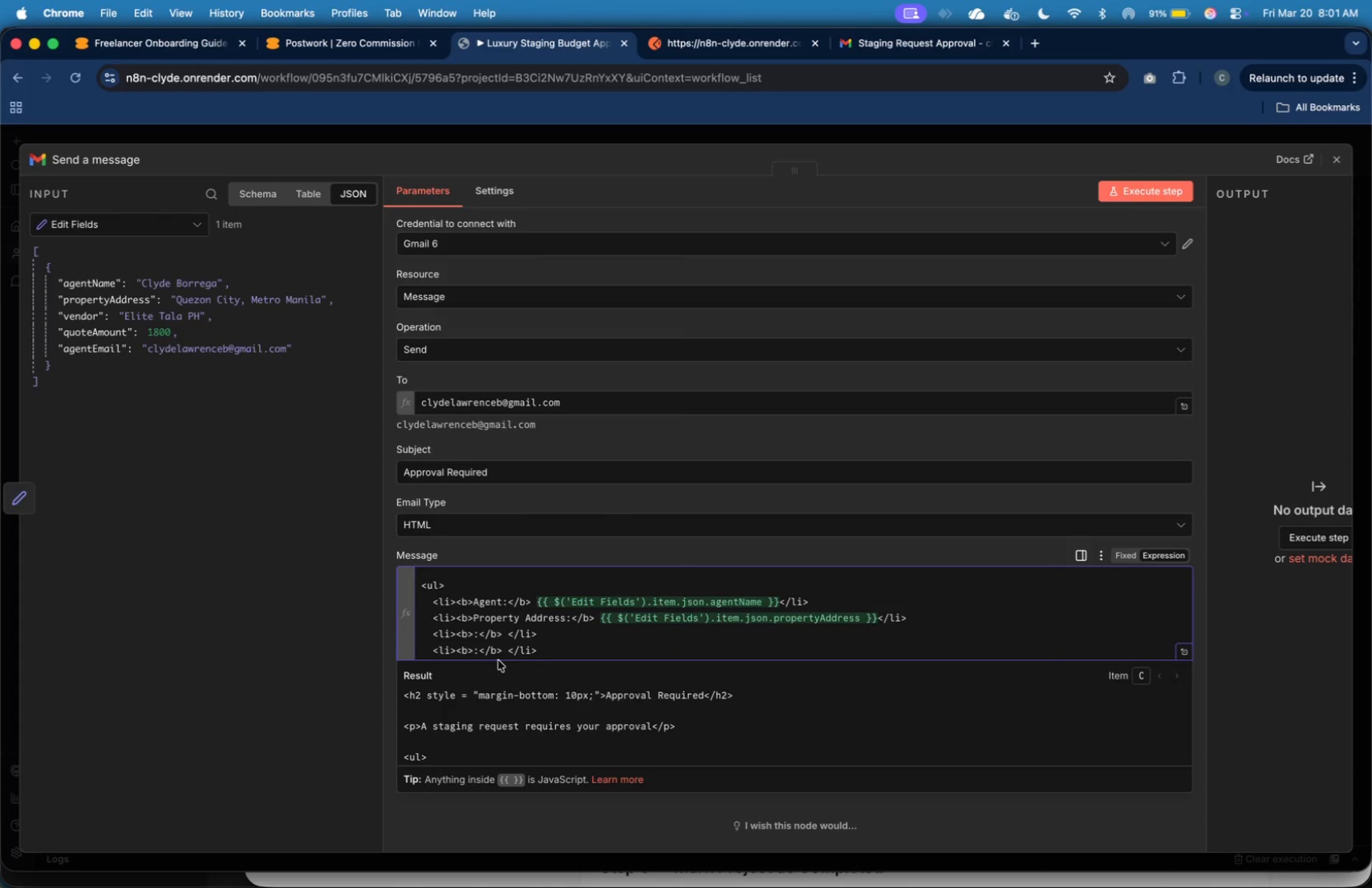 
type(Vendor)
 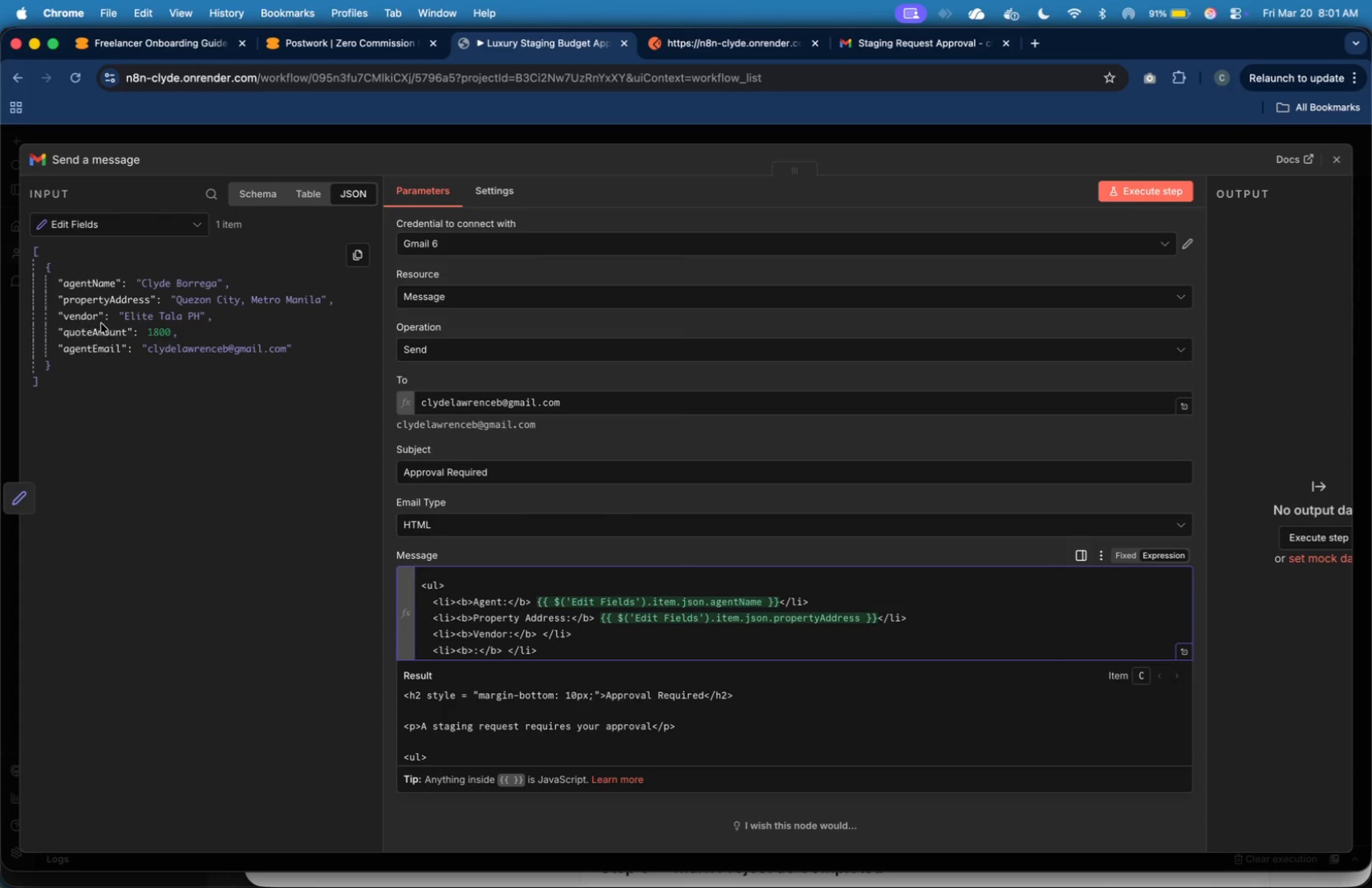 
left_click_drag(start_coordinate=[83, 319], to_coordinate=[544, 639])
 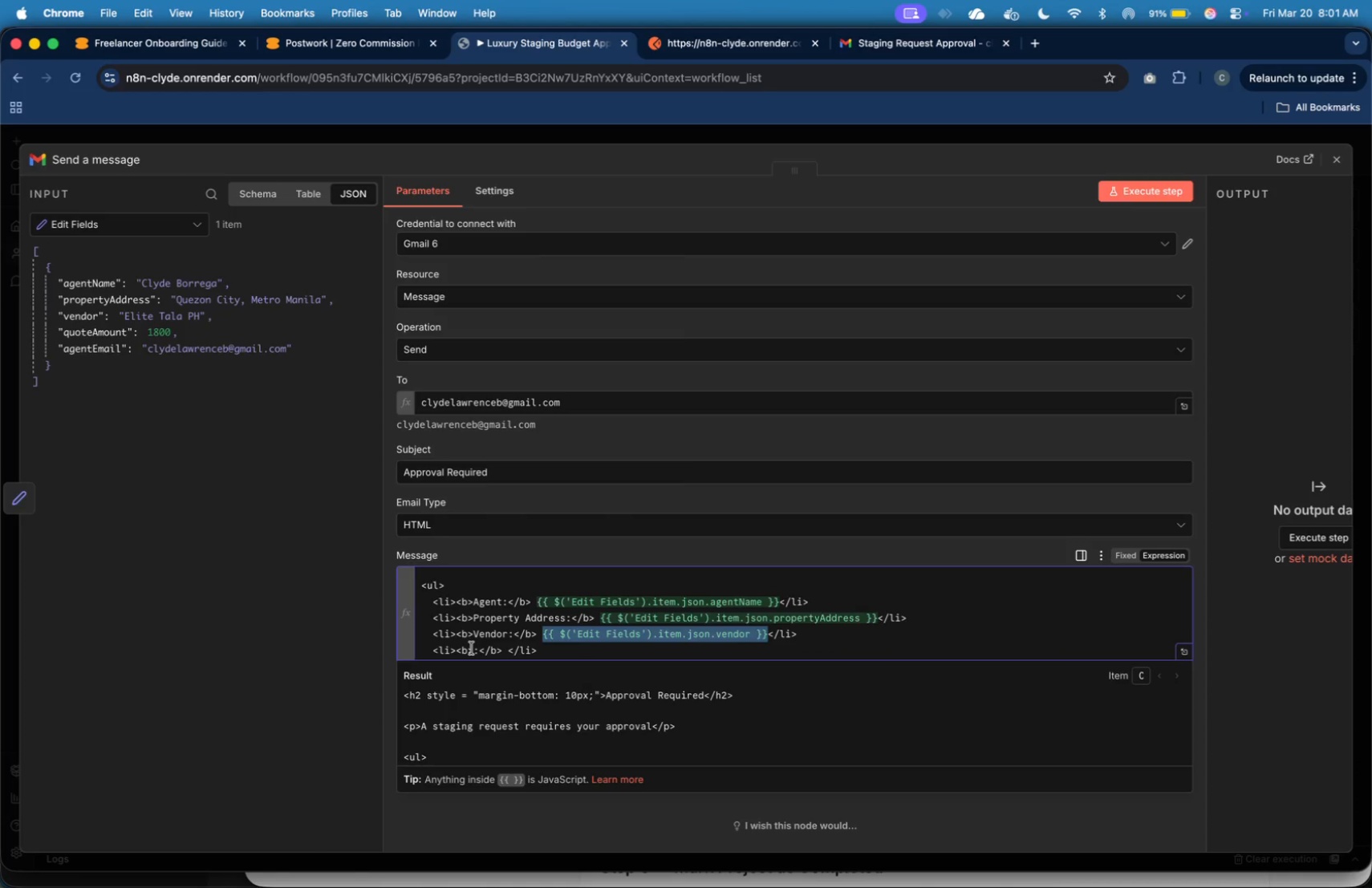 
left_click([473, 648])
 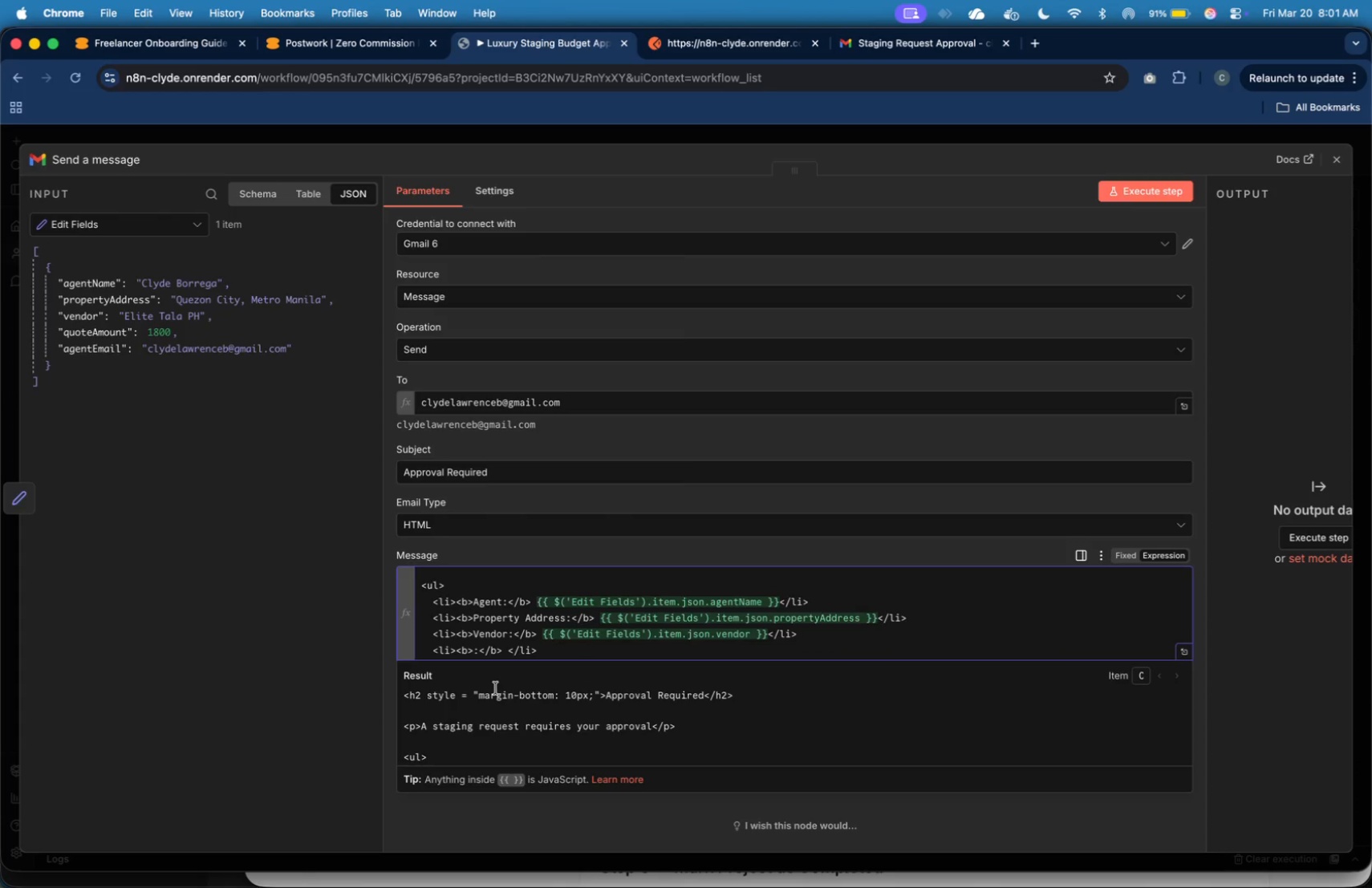 
type(Amount)
 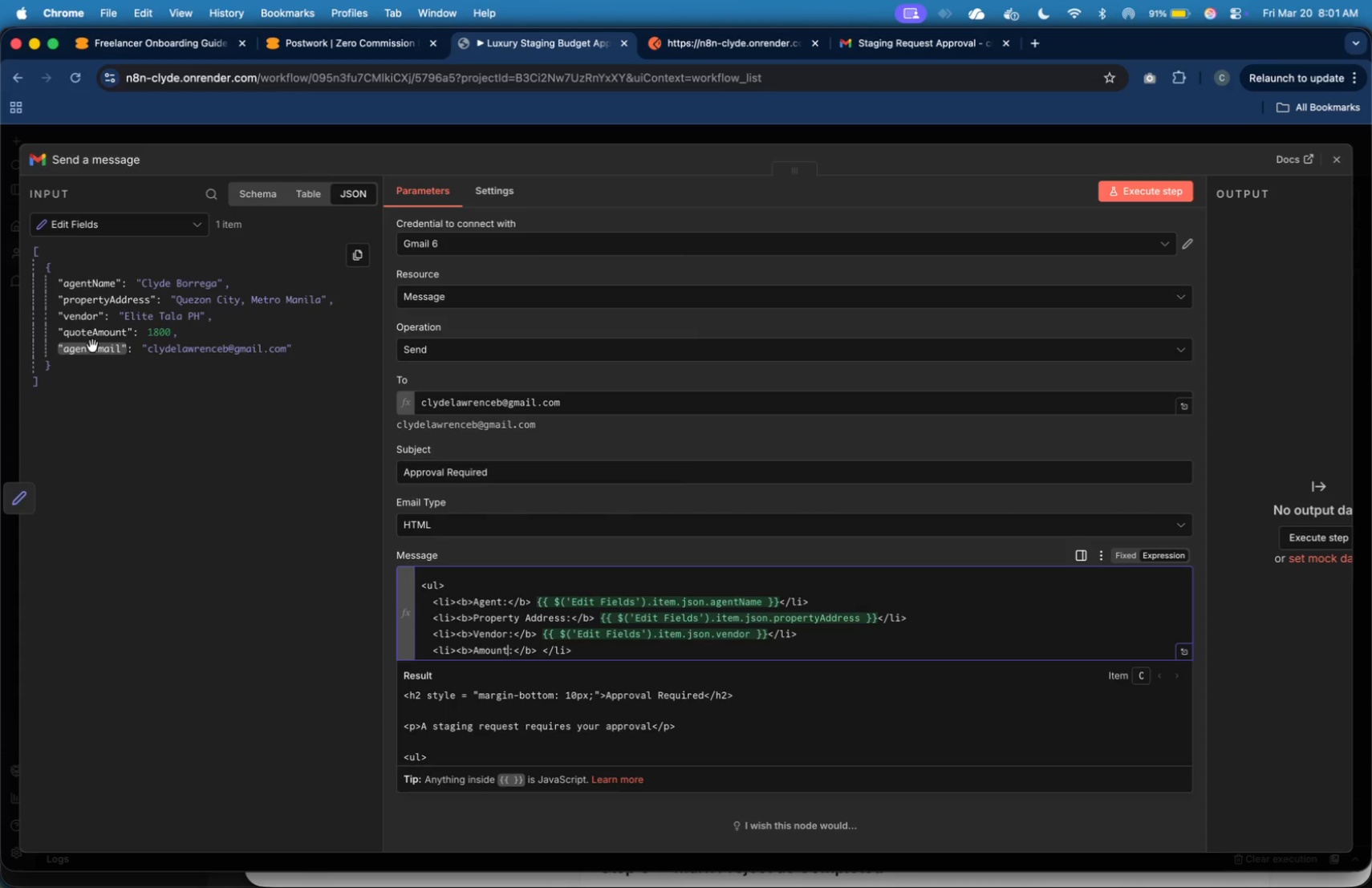 
left_click_drag(start_coordinate=[93, 335], to_coordinate=[541, 655])
 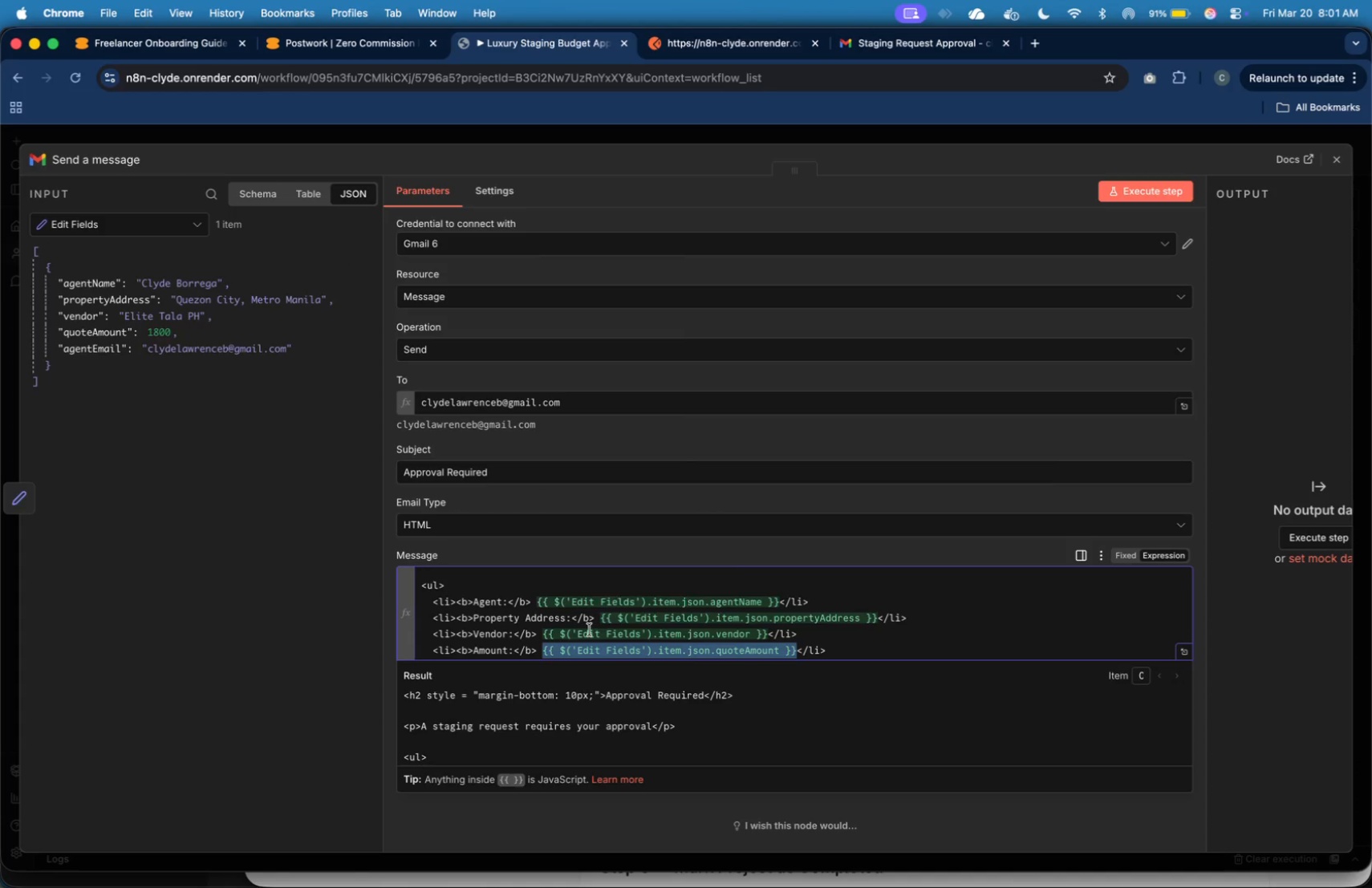 
scroll: coordinate [590, 630], scroll_direction: down, amount: 16.0
 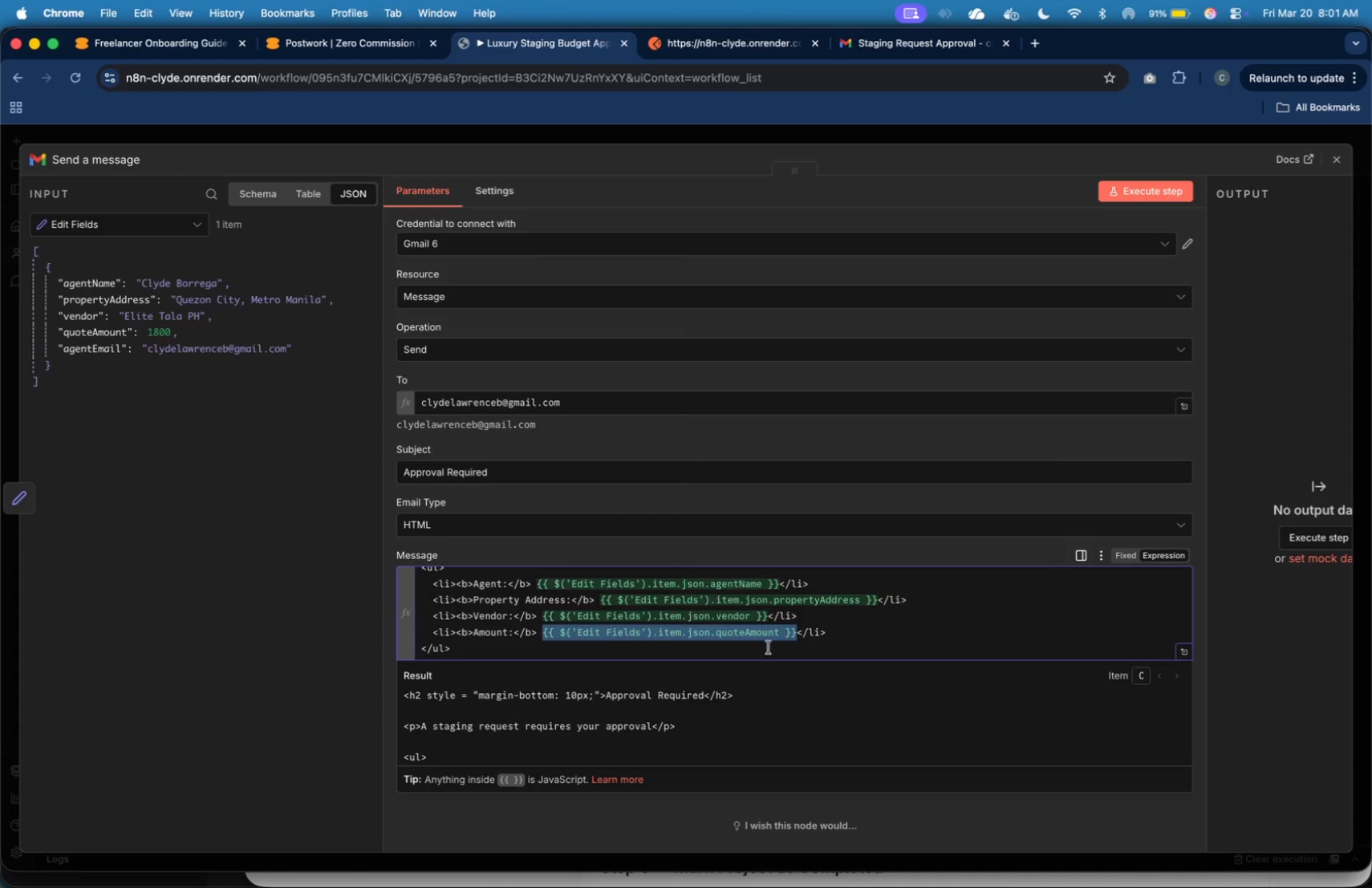 
left_click([713, 648])
 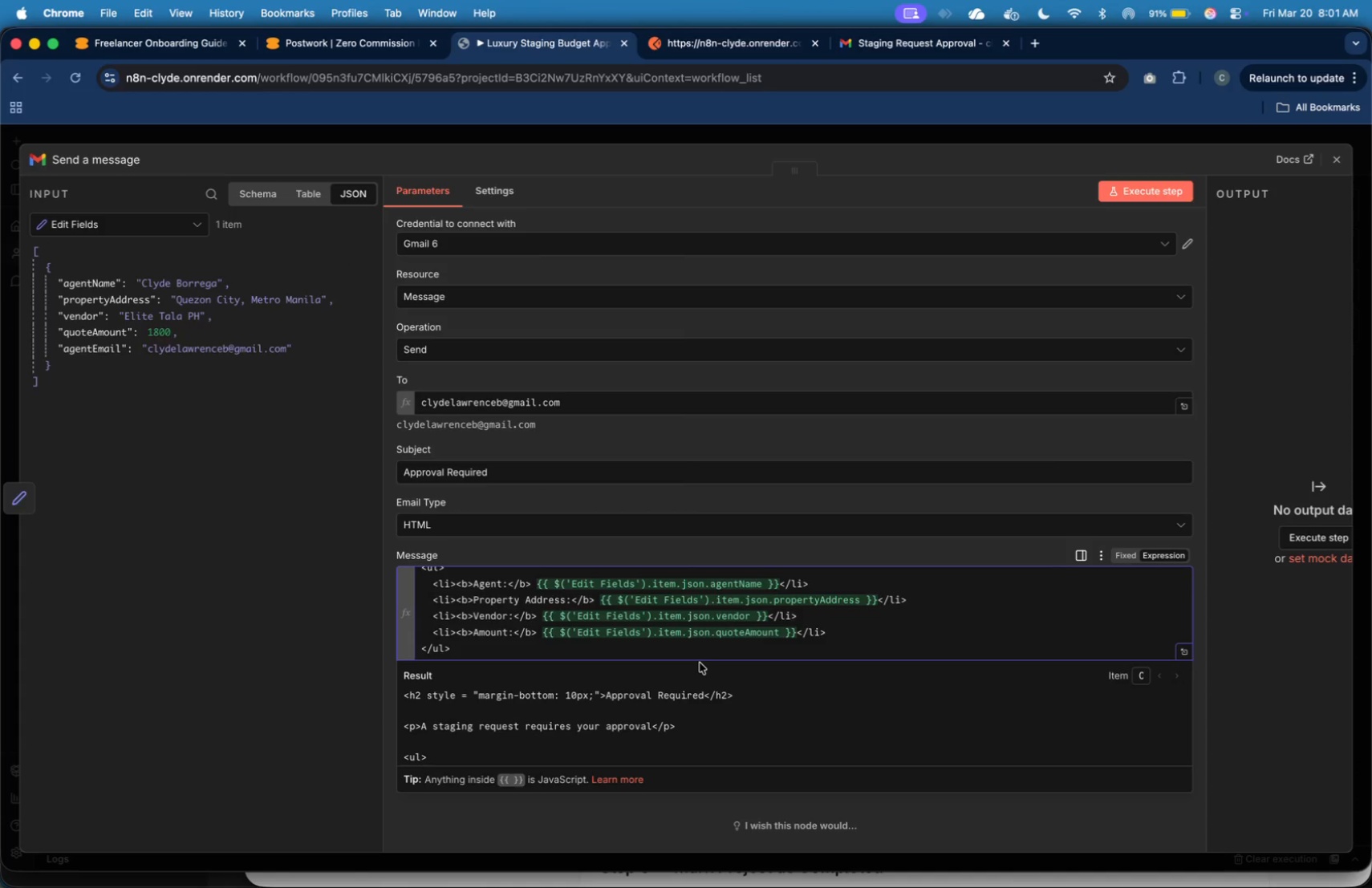 
key(Enter)
 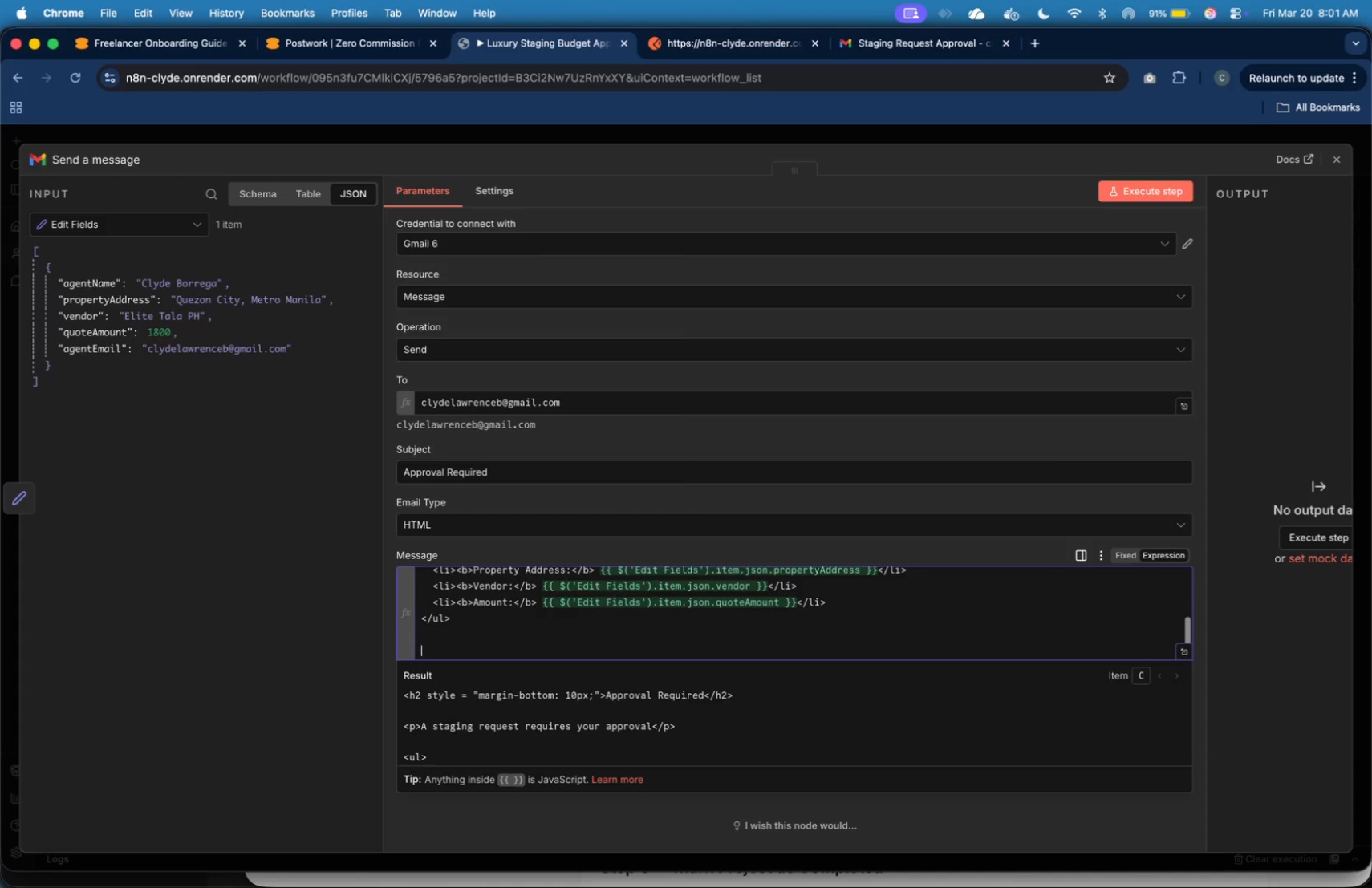 
key(Enter)
 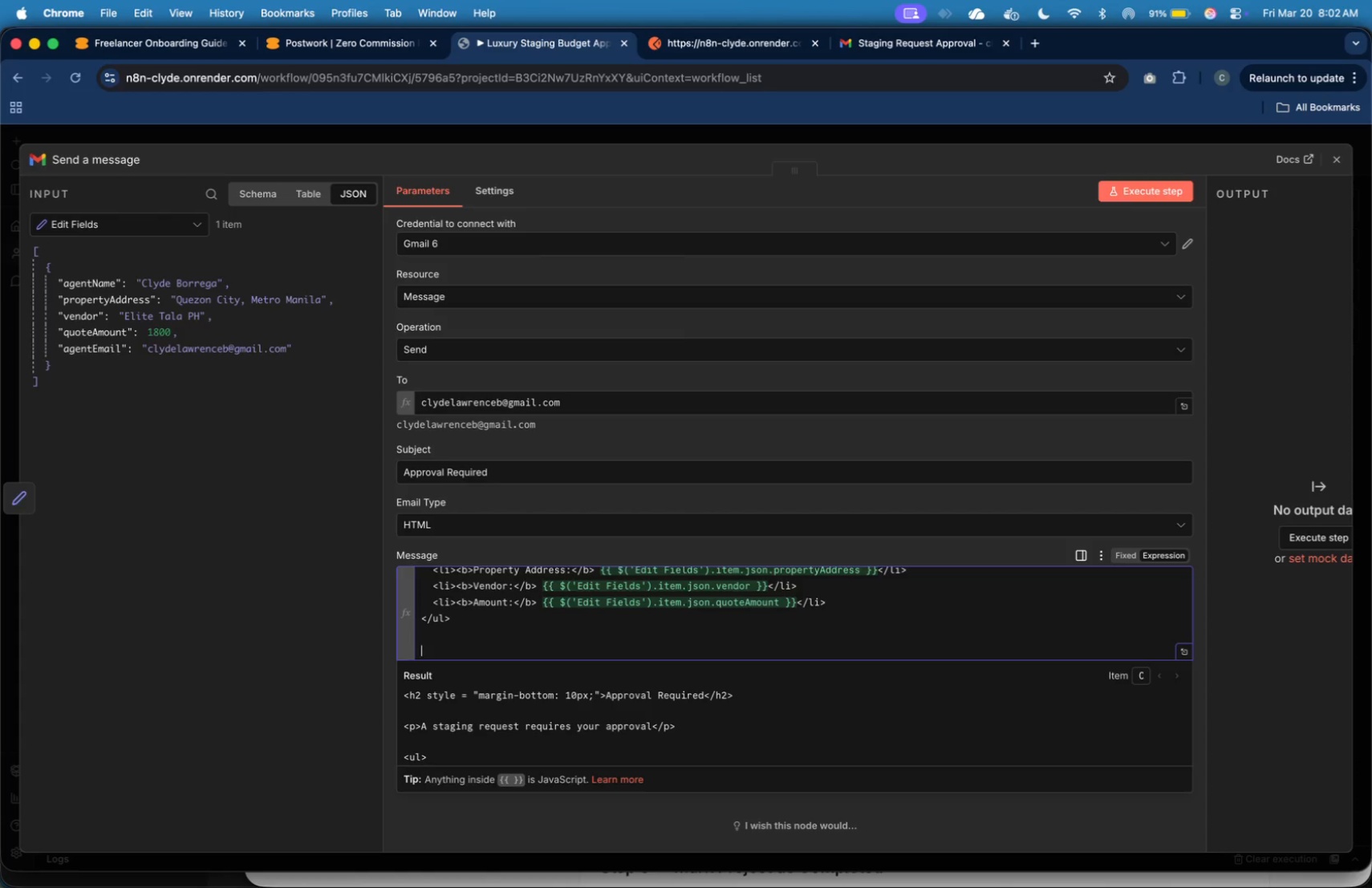 
key(Shift+Comma)
 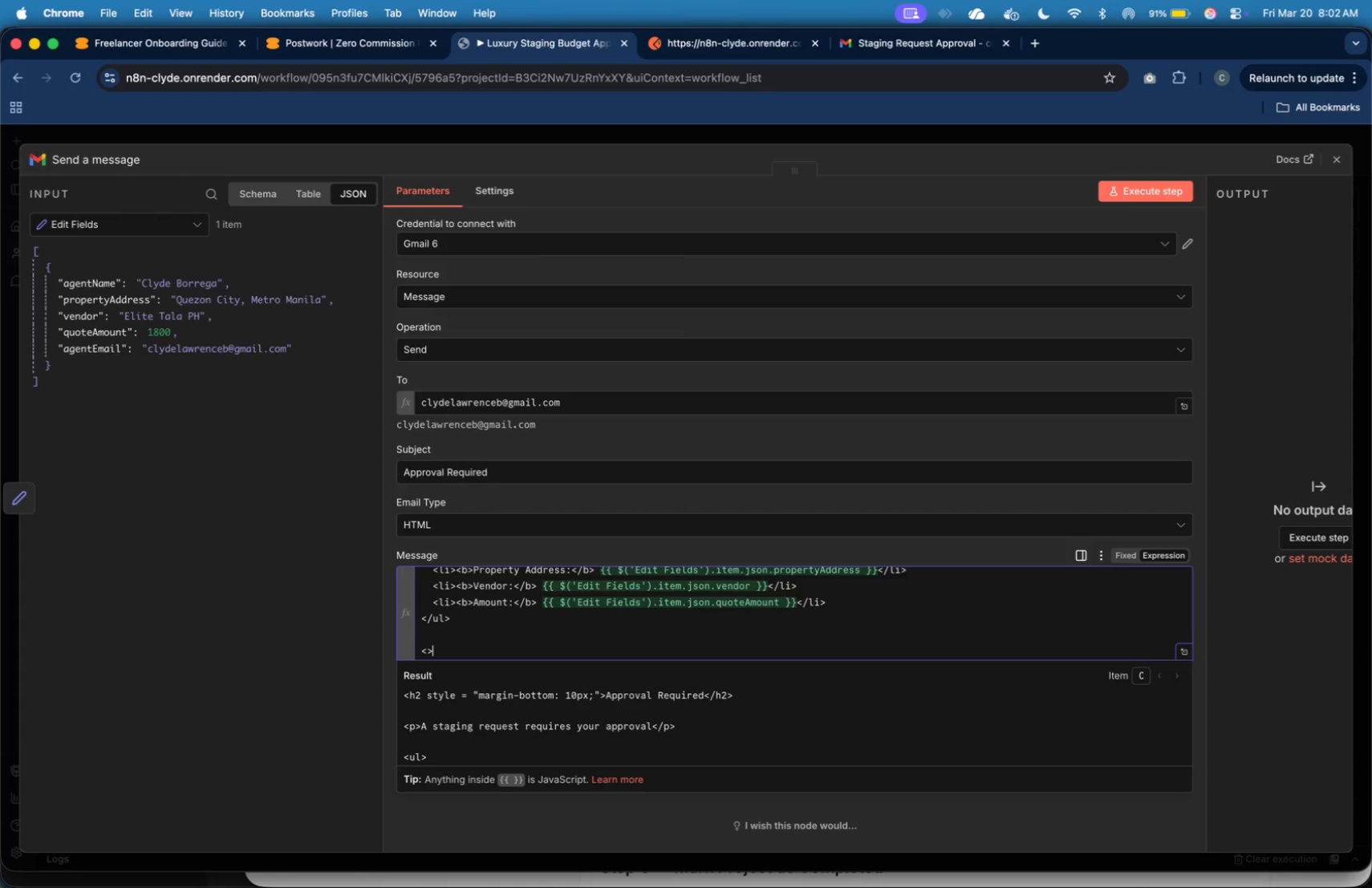 
key(Shift+Period)
 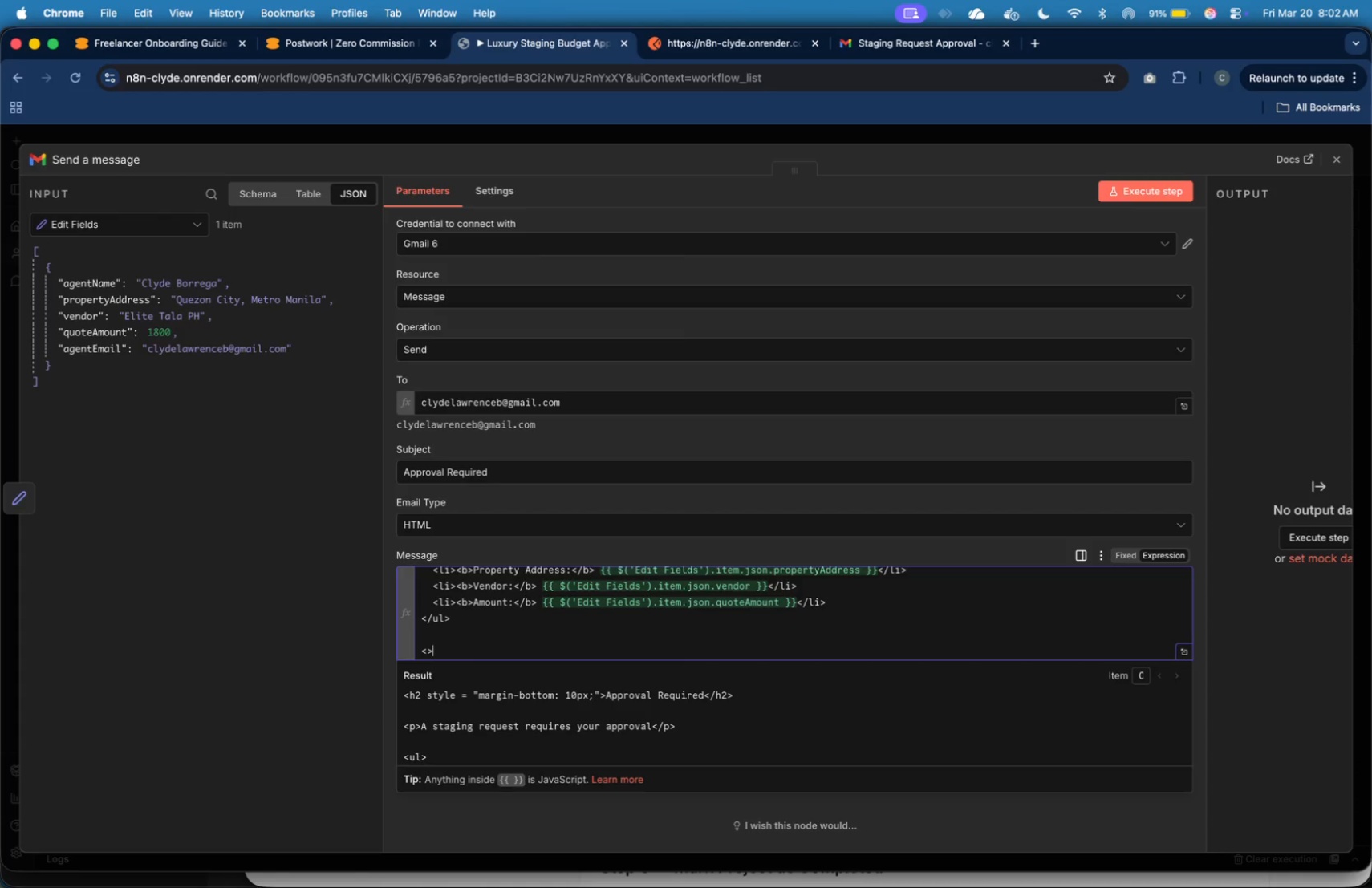 
key(ArrowLeft)
 